 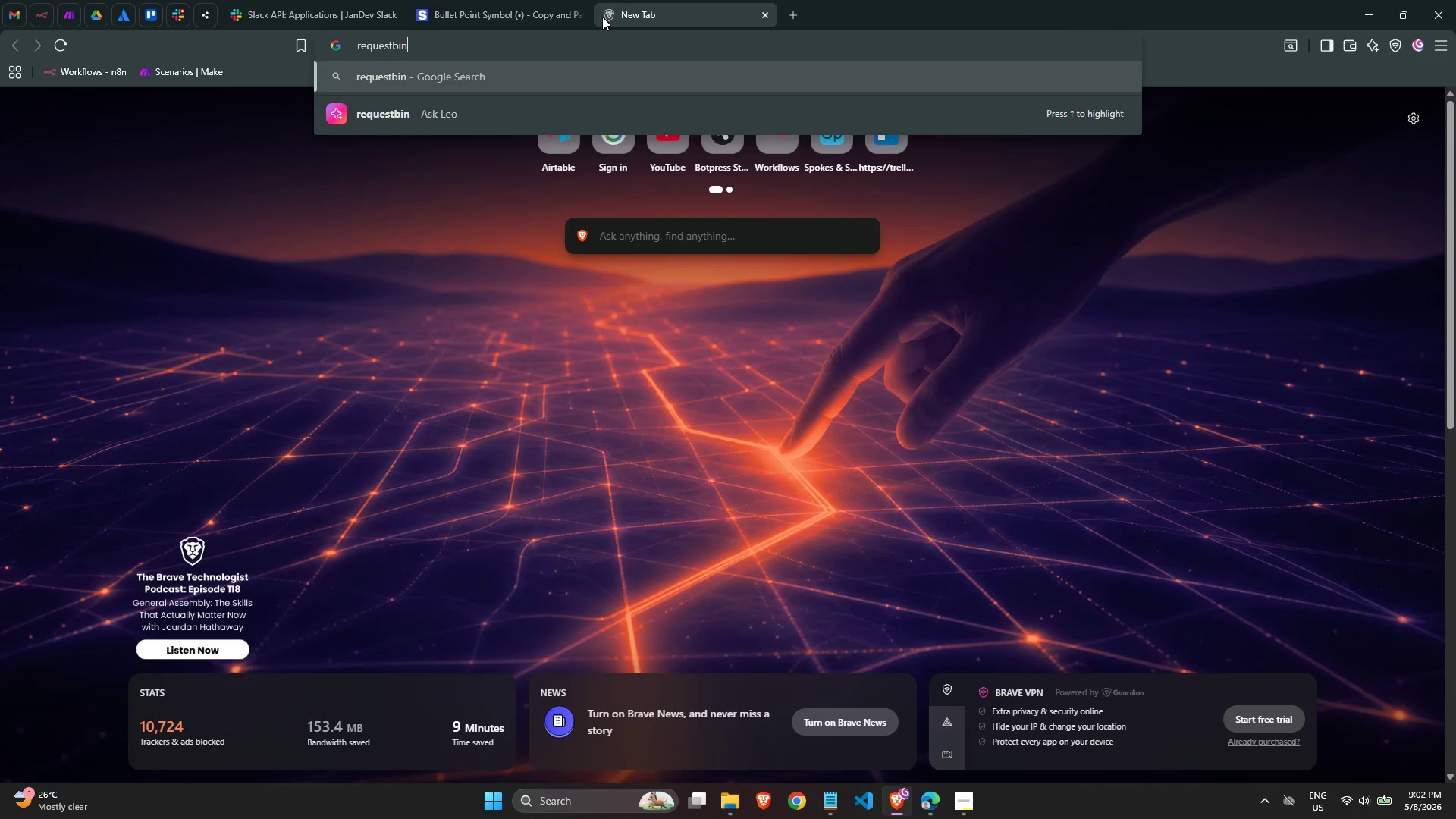 
key(Enter)
 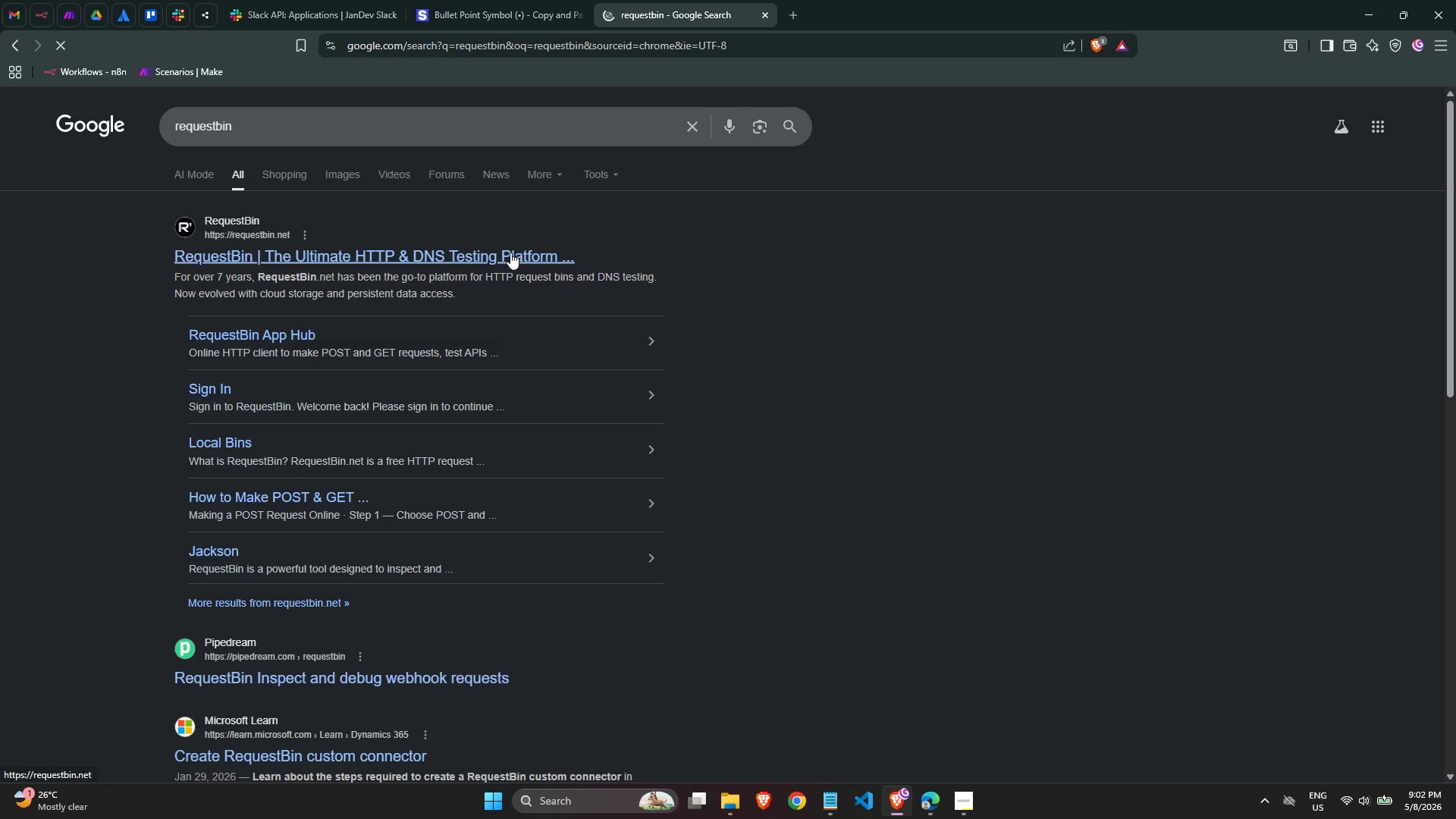 
left_click([508, 254])
 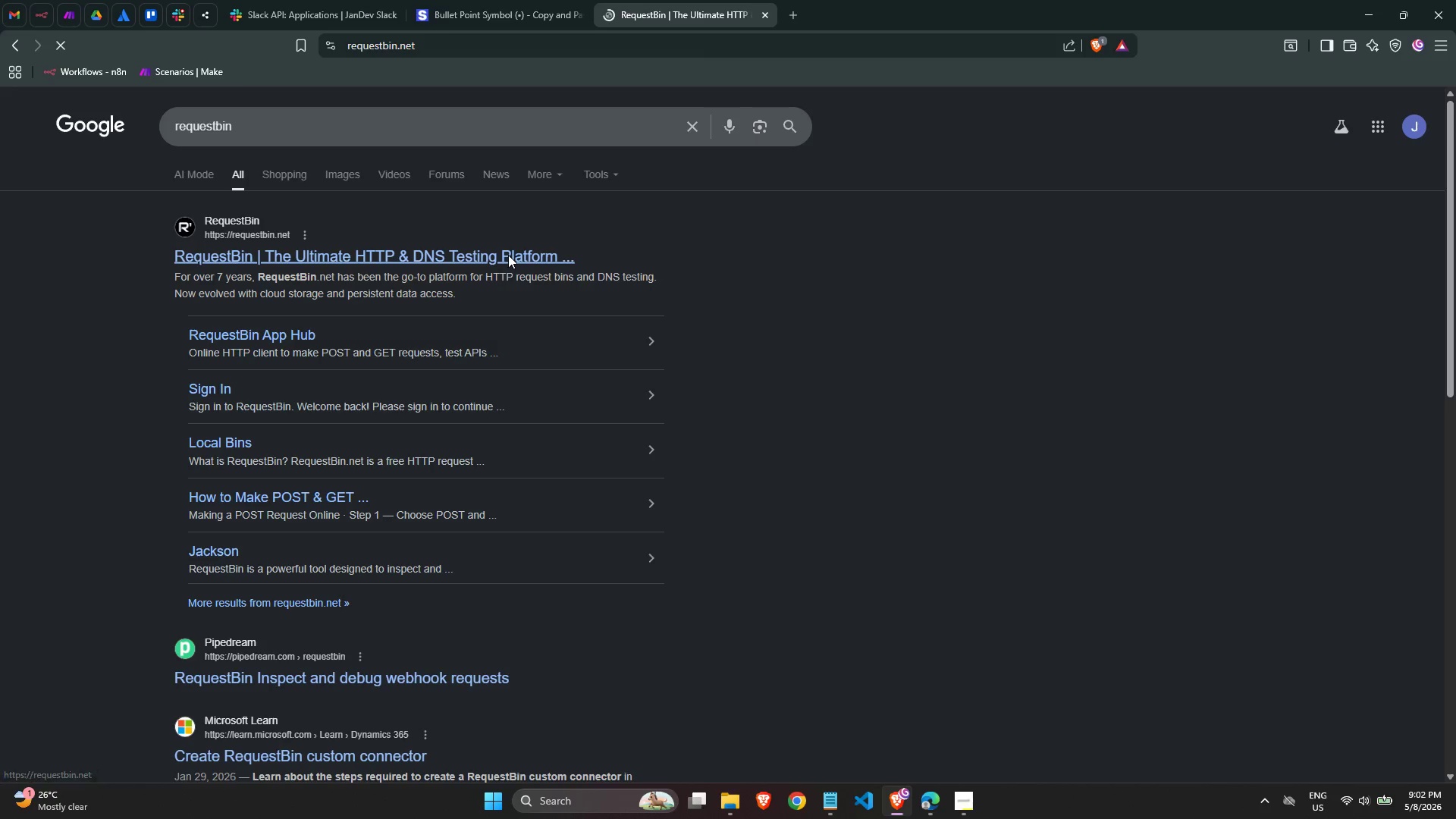 
wait(17.31)
 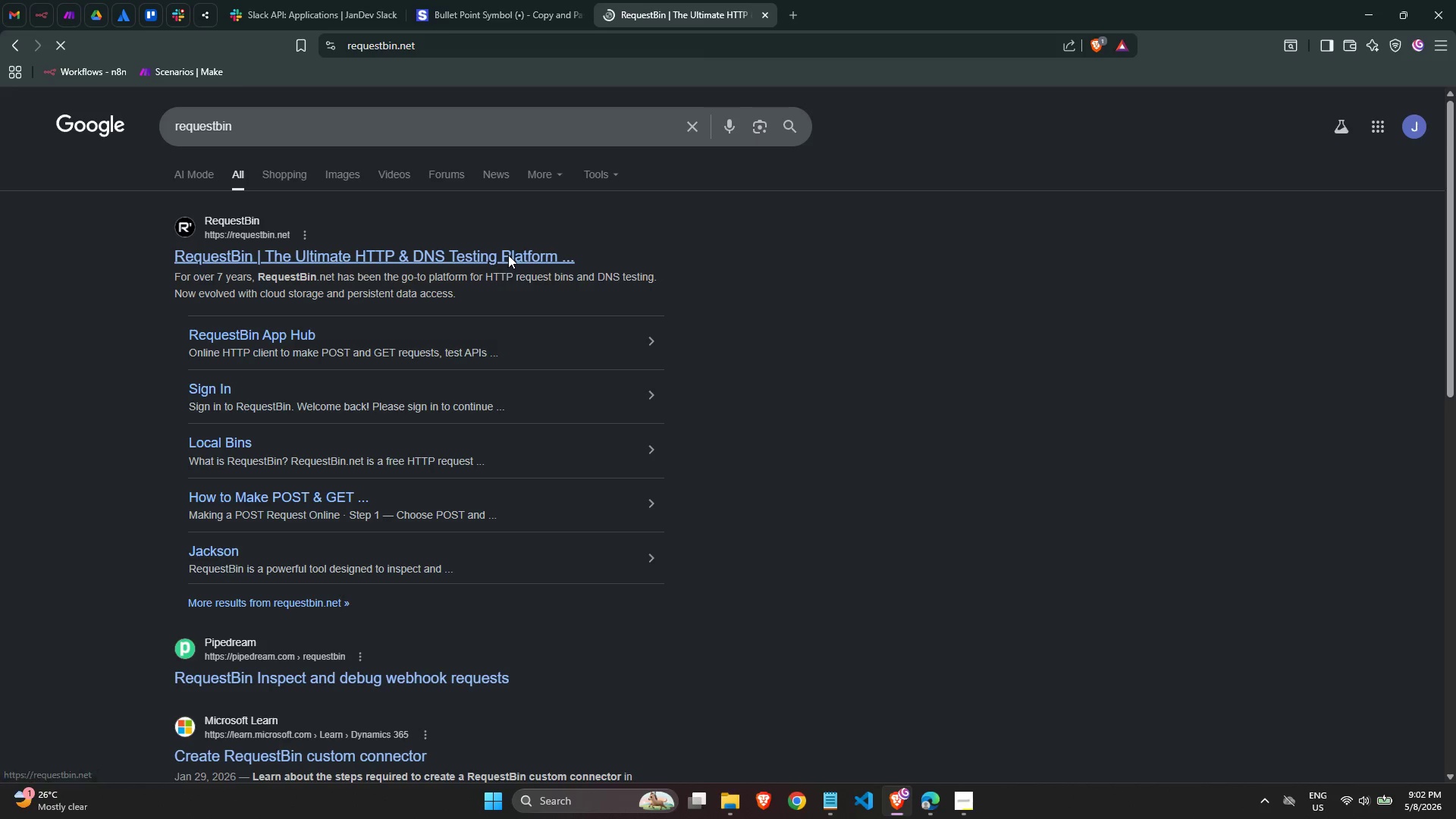 
scroll: coordinate [912, 334], scroll_direction: up, amount: 3.0
 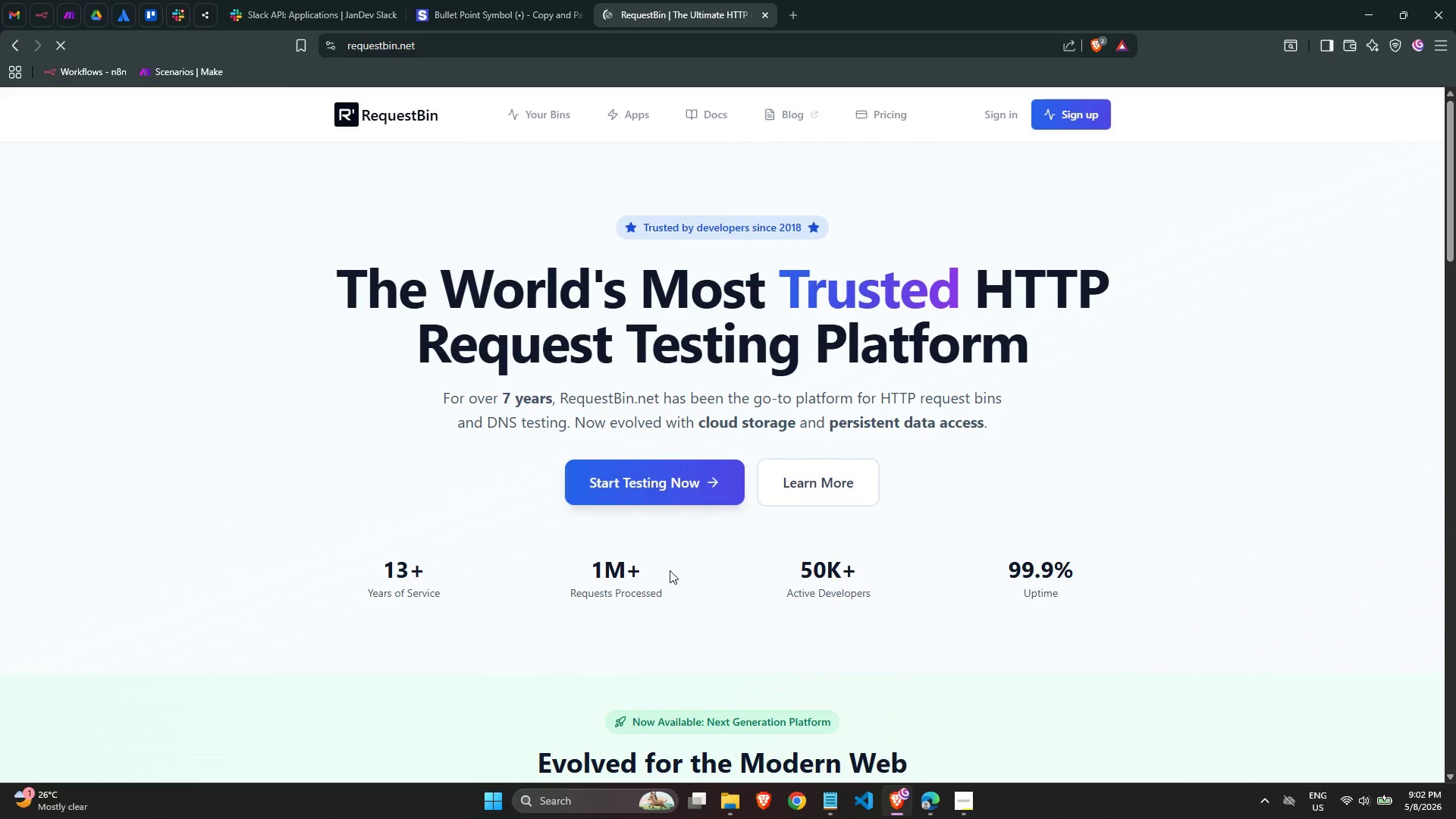 
left_click([664, 487])
 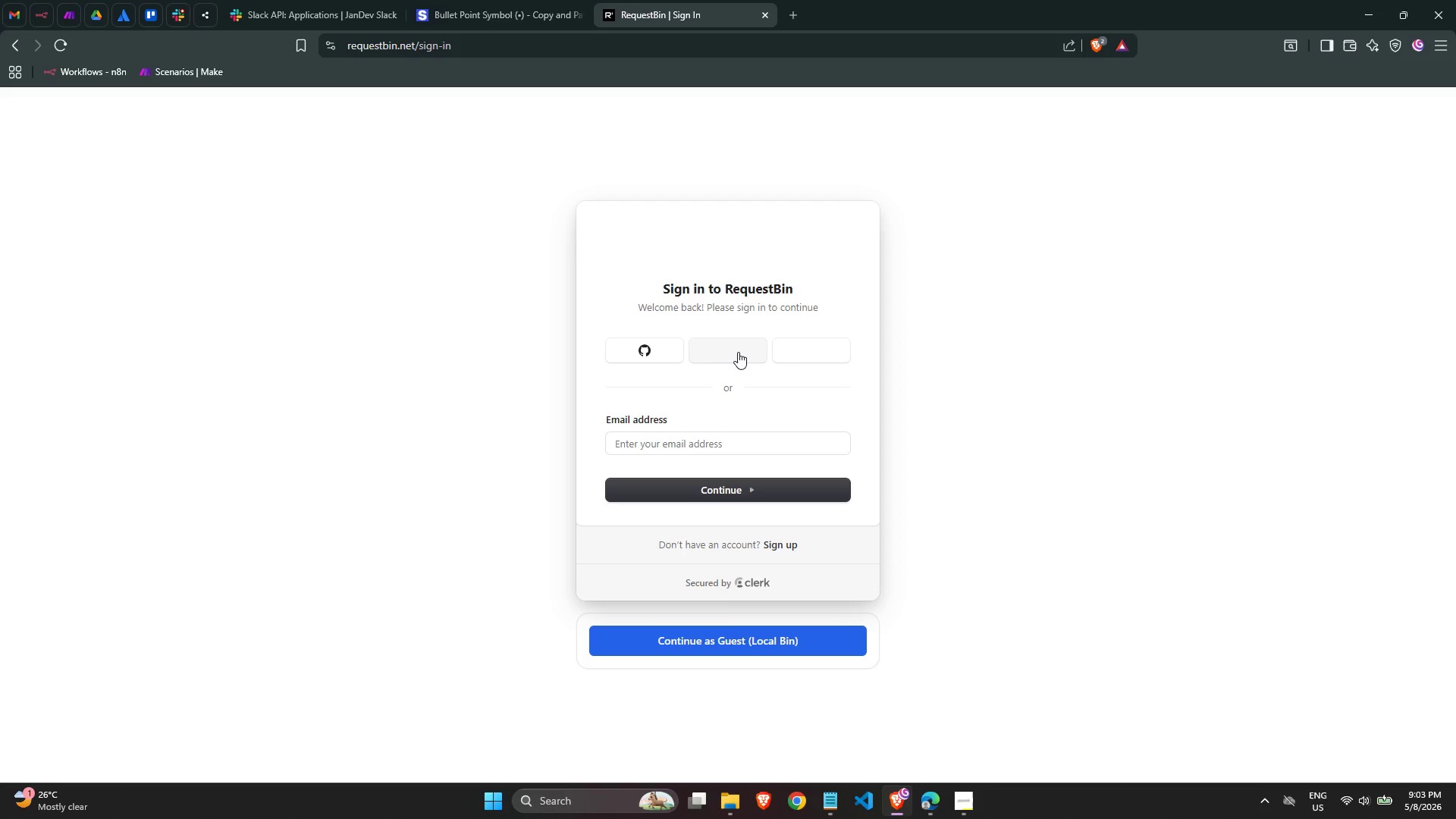 
wait(39.67)
 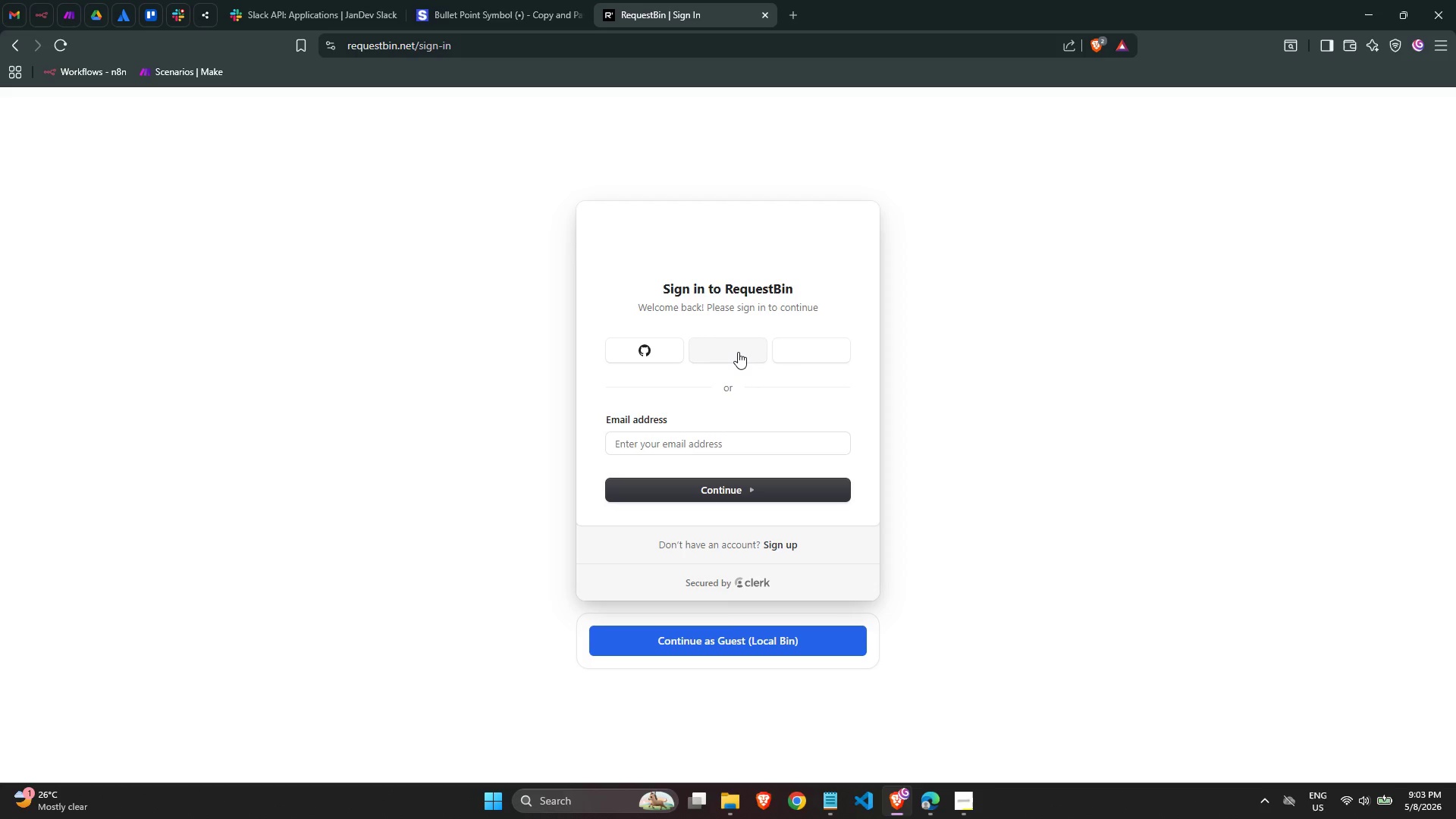 
left_click([67, 52])
 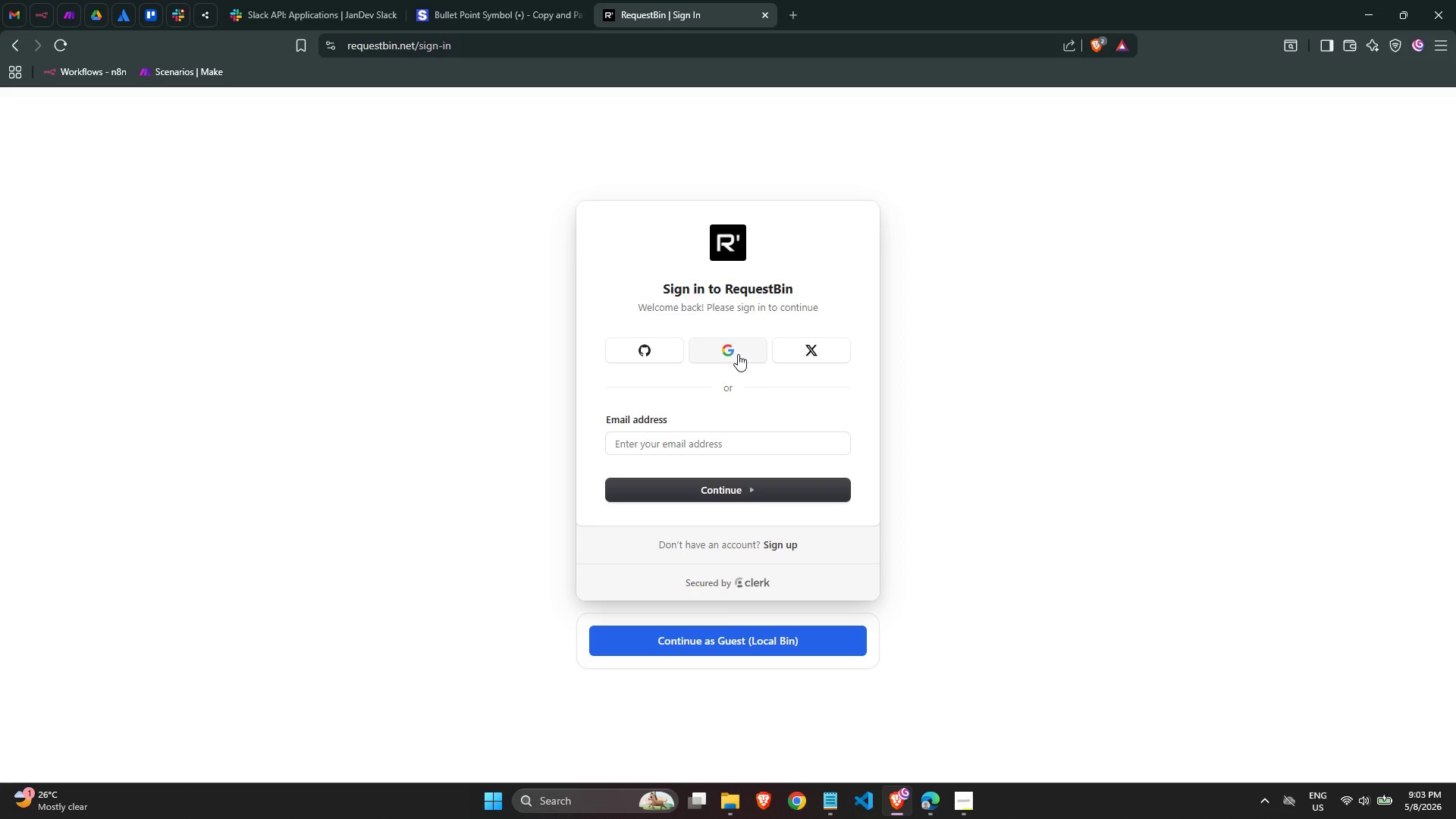 
wait(30.5)
 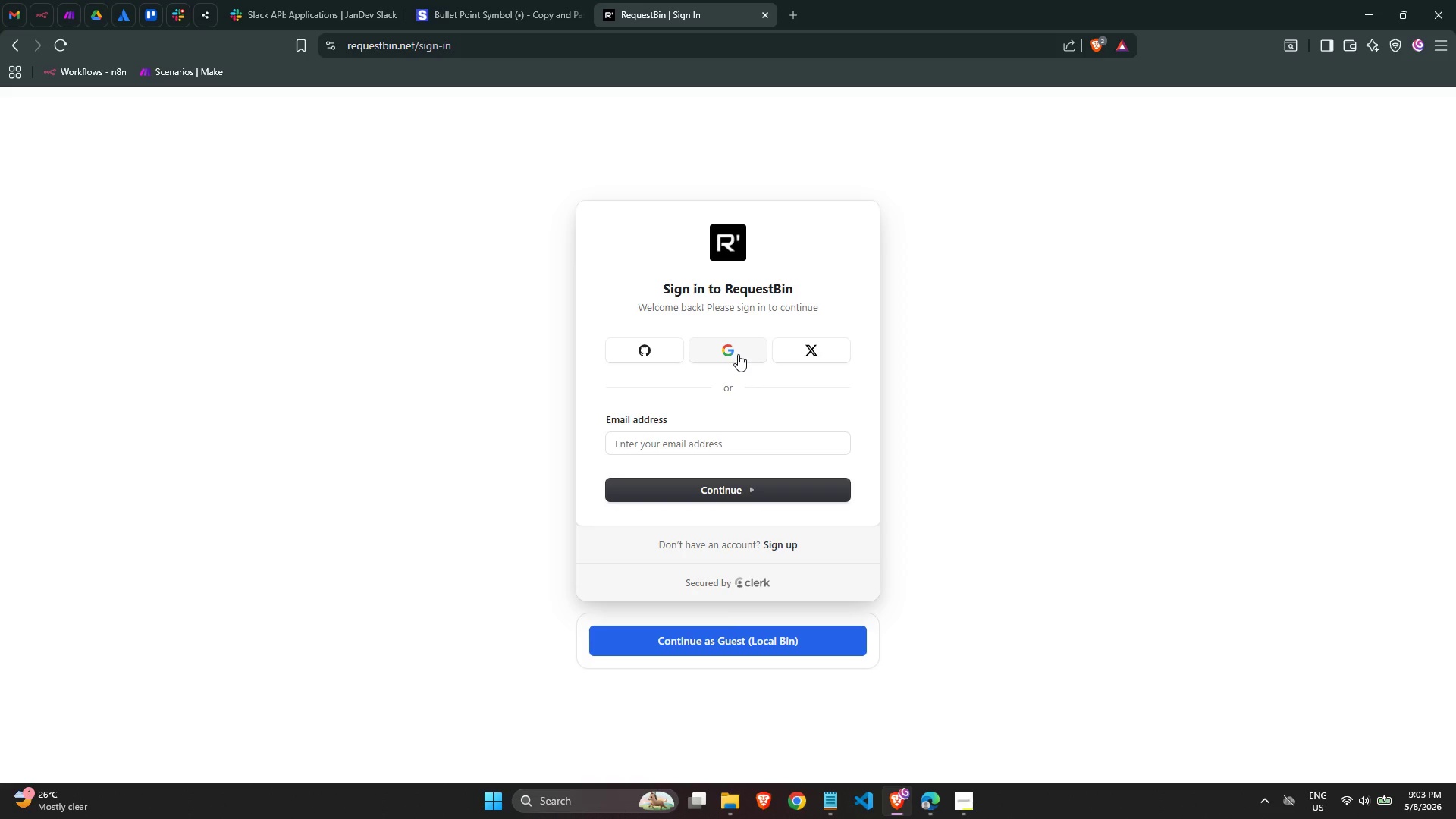 
left_click([730, 352])
 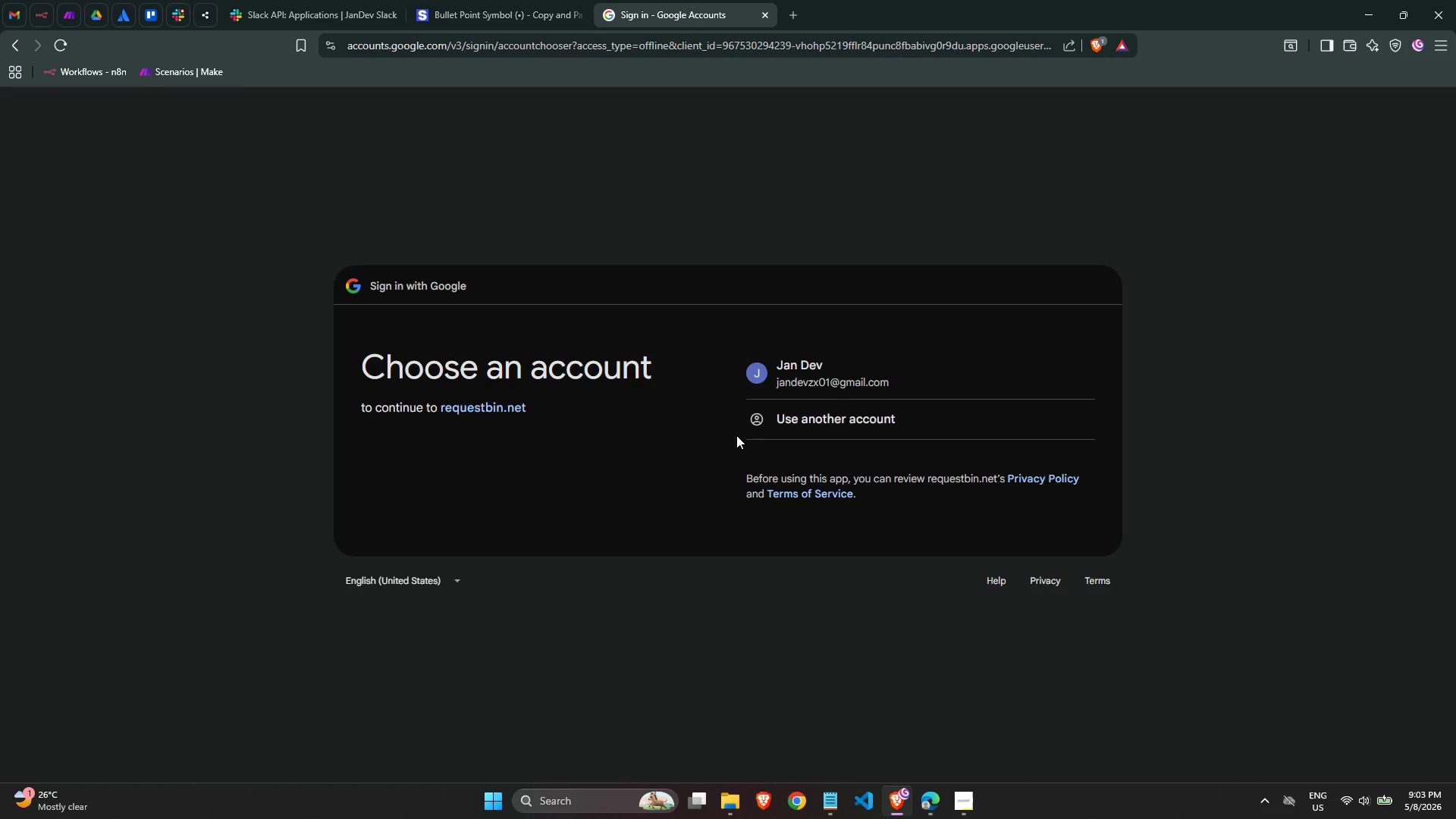 
wait(13.28)
 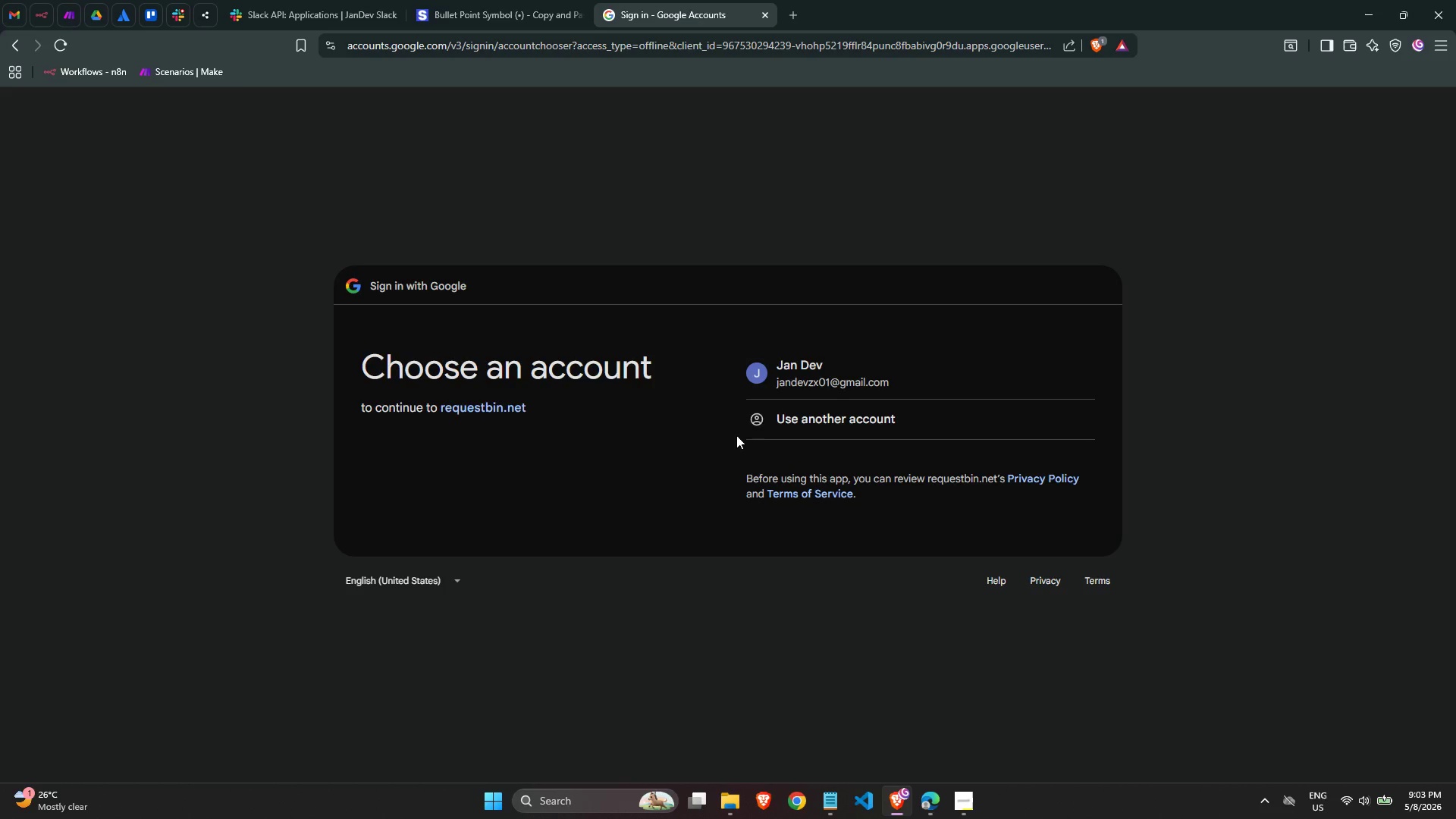 
left_click([847, 362])
 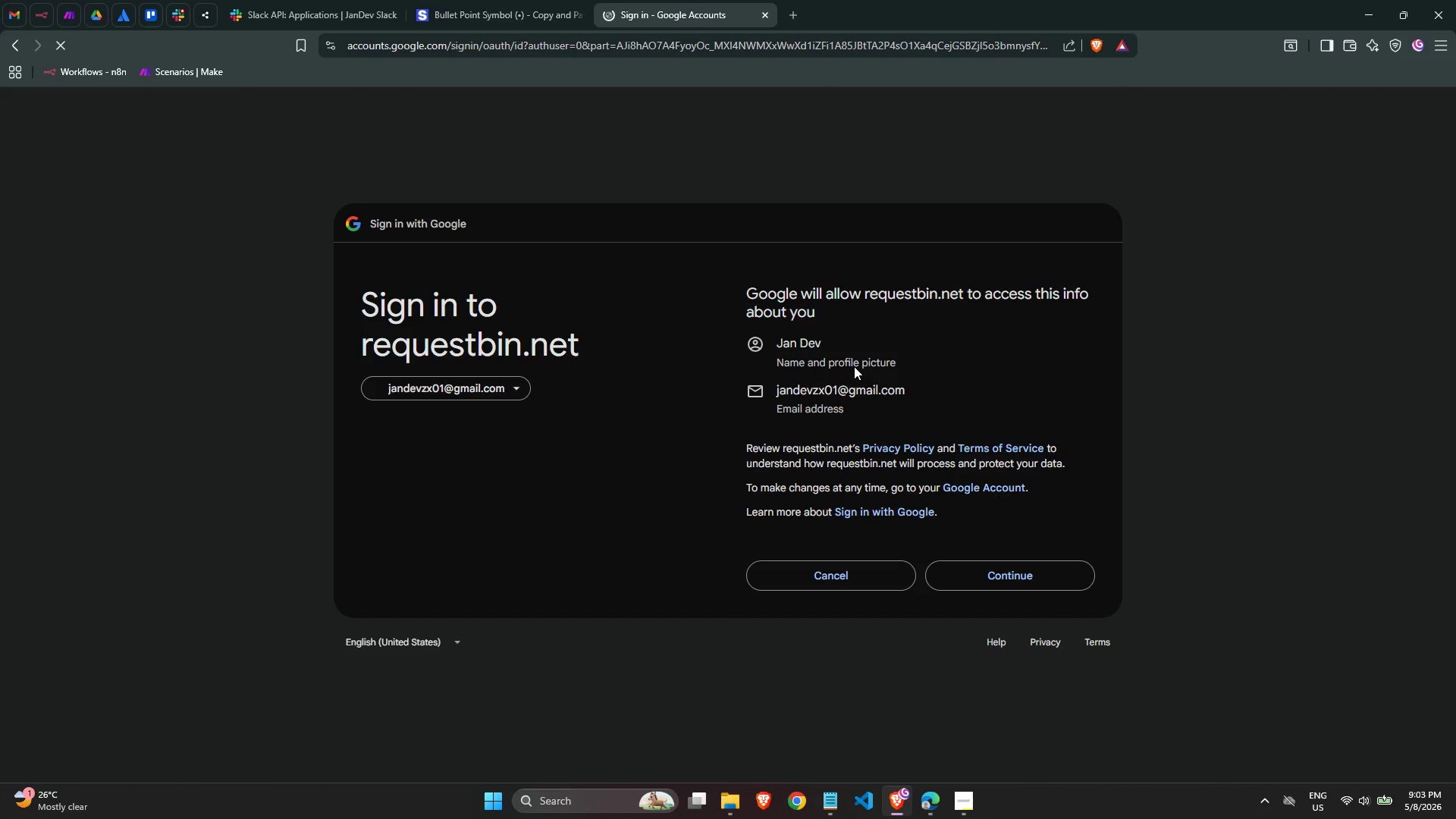 
wait(7.58)
 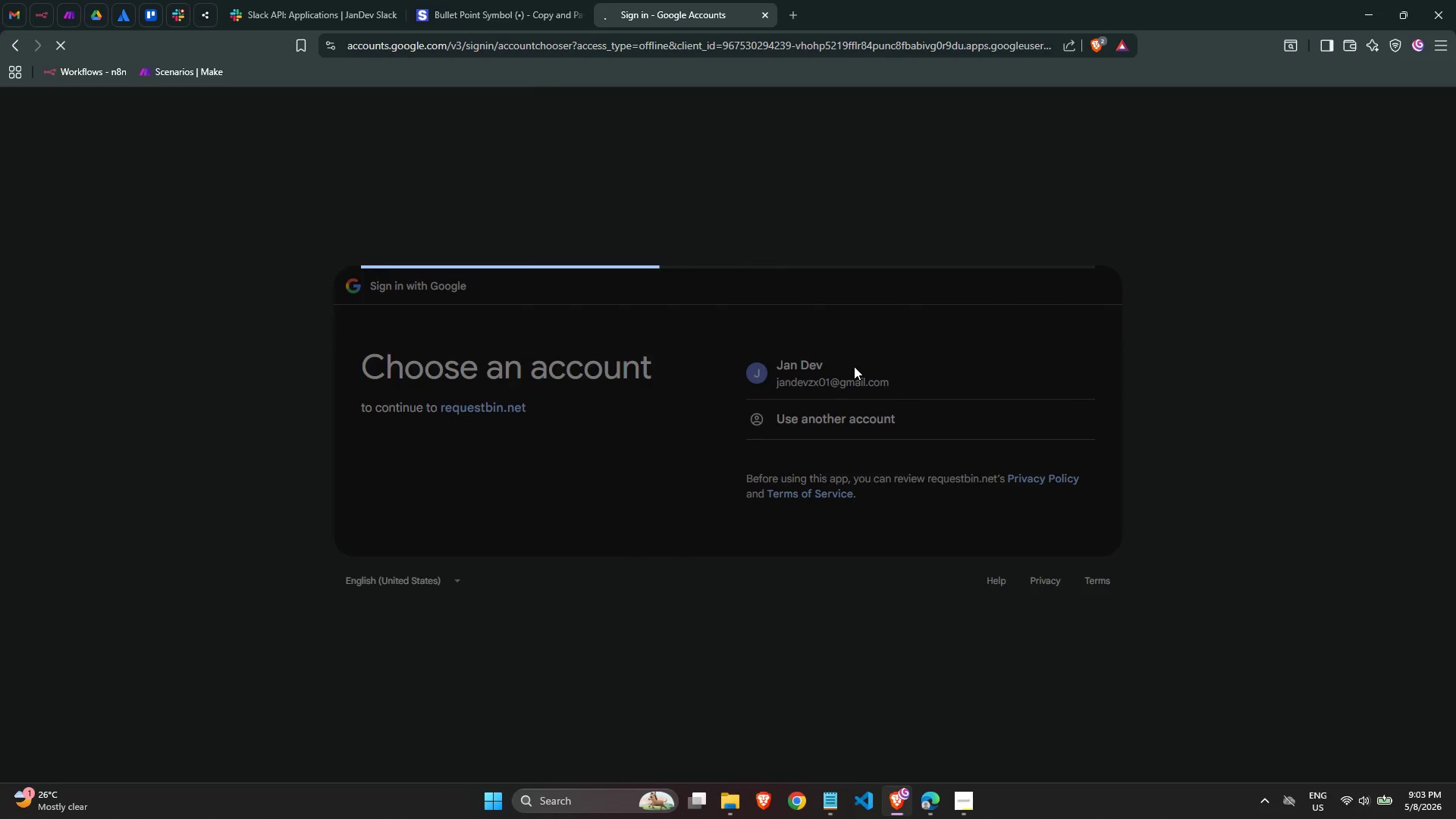 
left_click([1050, 572])
 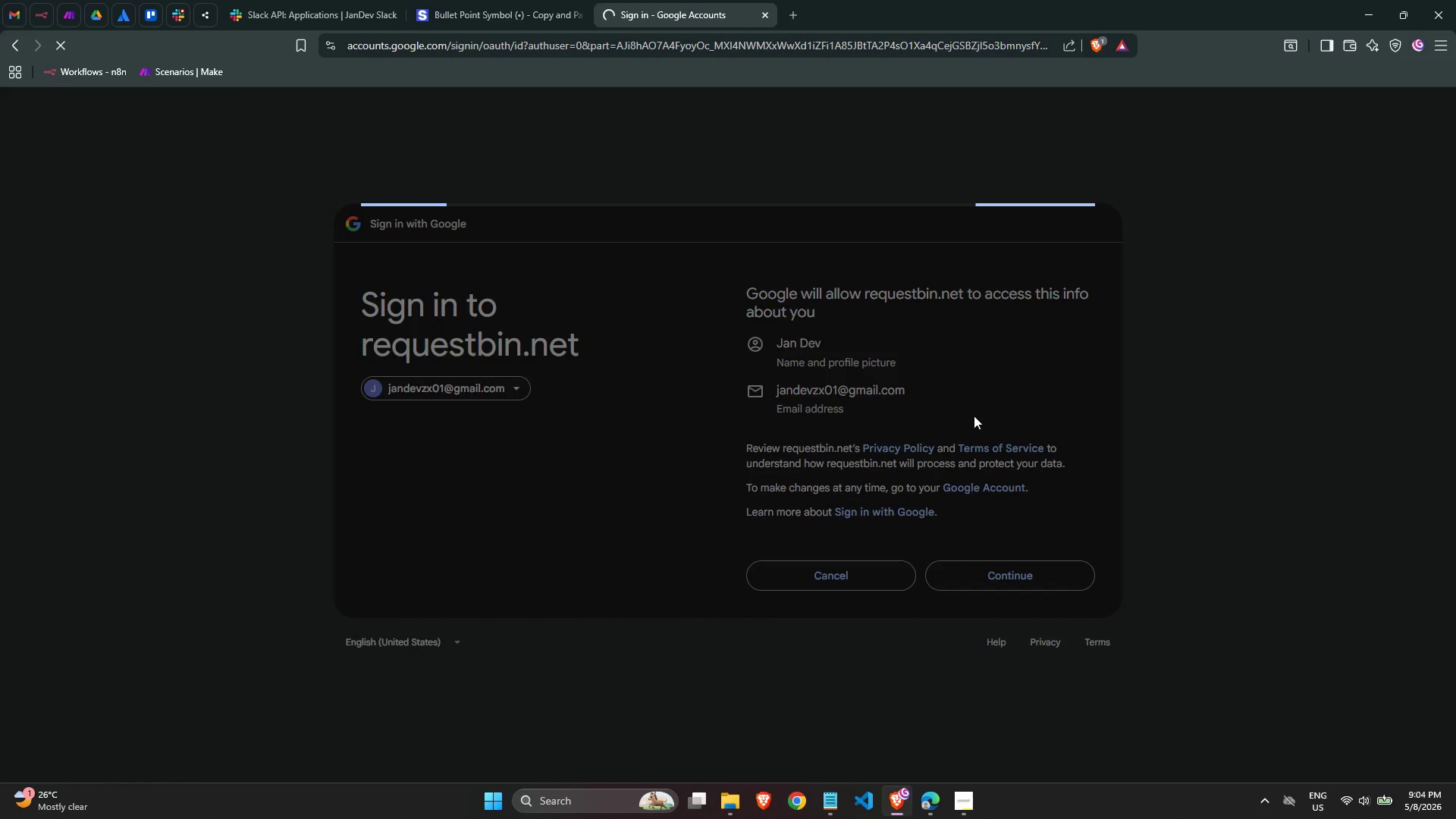 
scroll: coordinate [974, 403], scroll_direction: down, amount: 1.0
 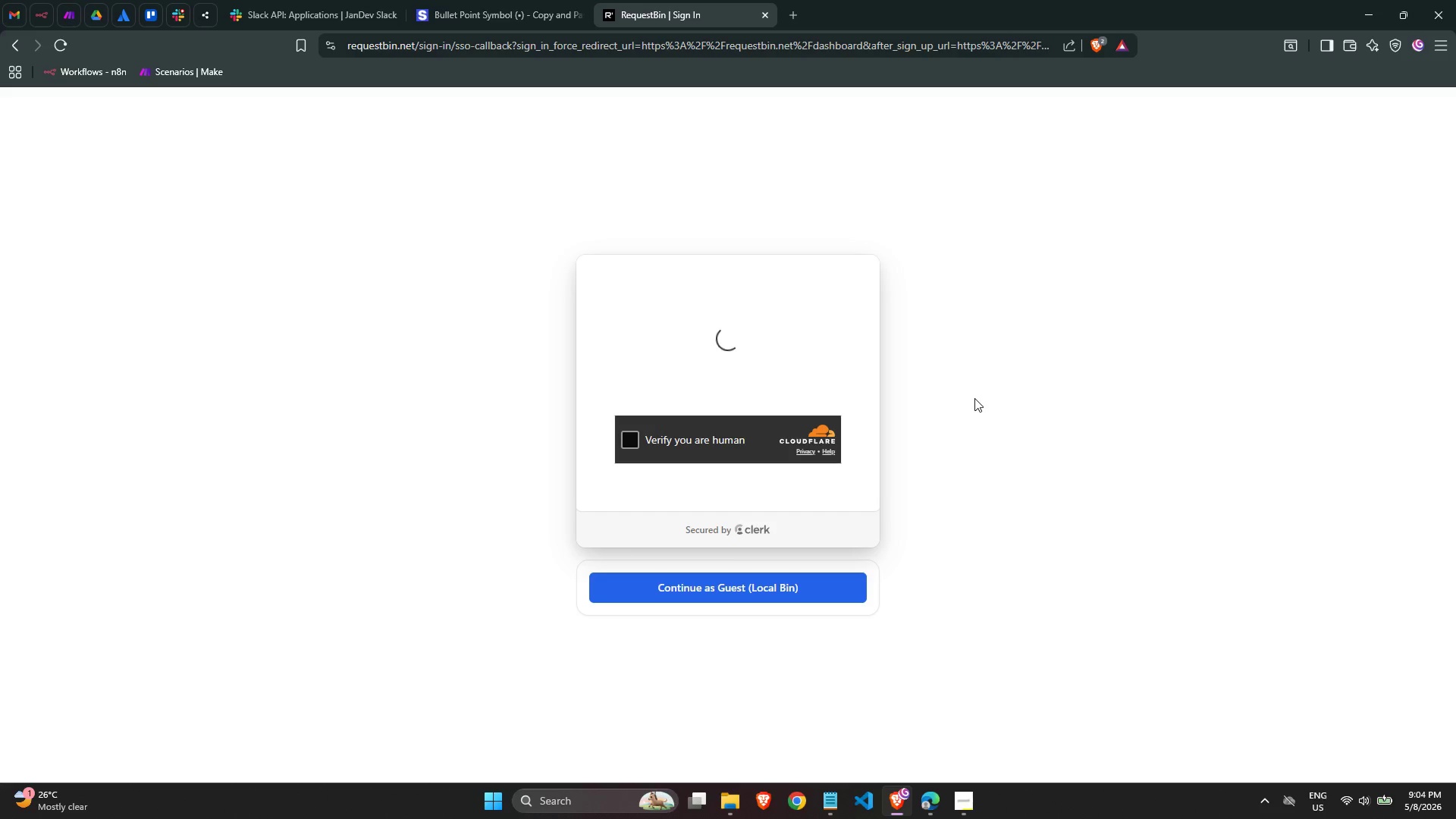 
wait(15.23)
 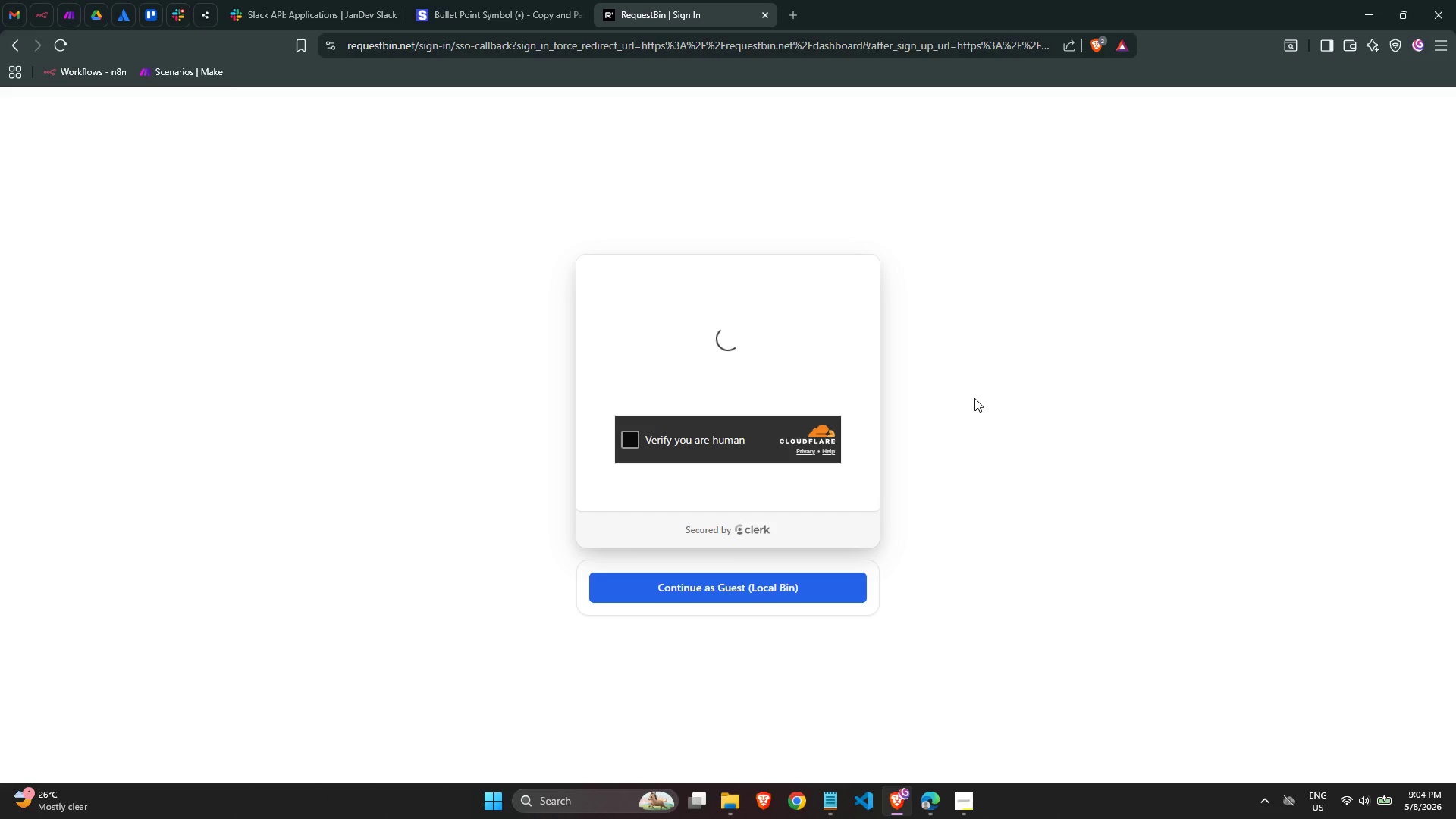 
left_click([636, 441])
 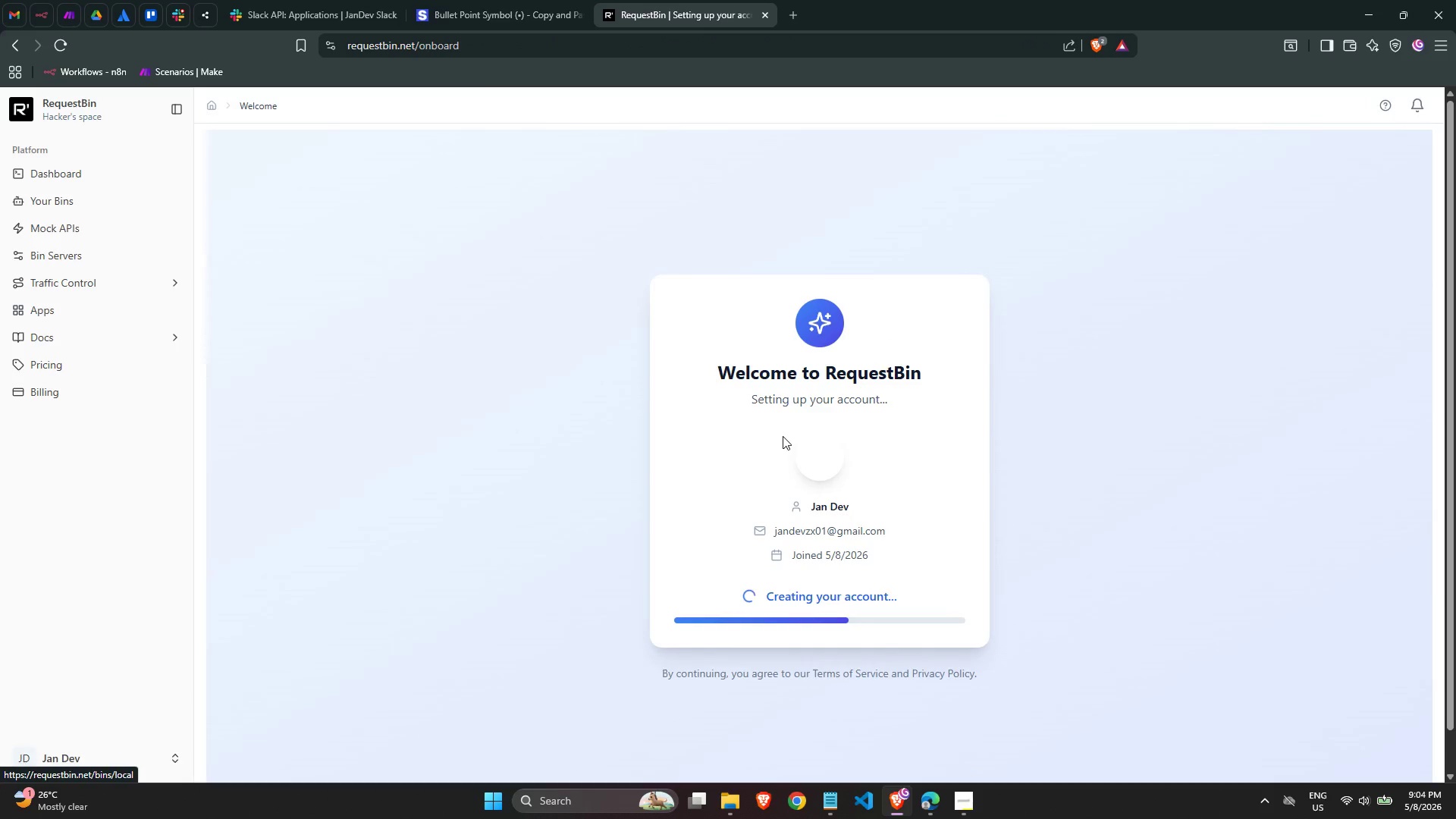 
scroll: coordinate [821, 473], scroll_direction: down, amount: 1.0
 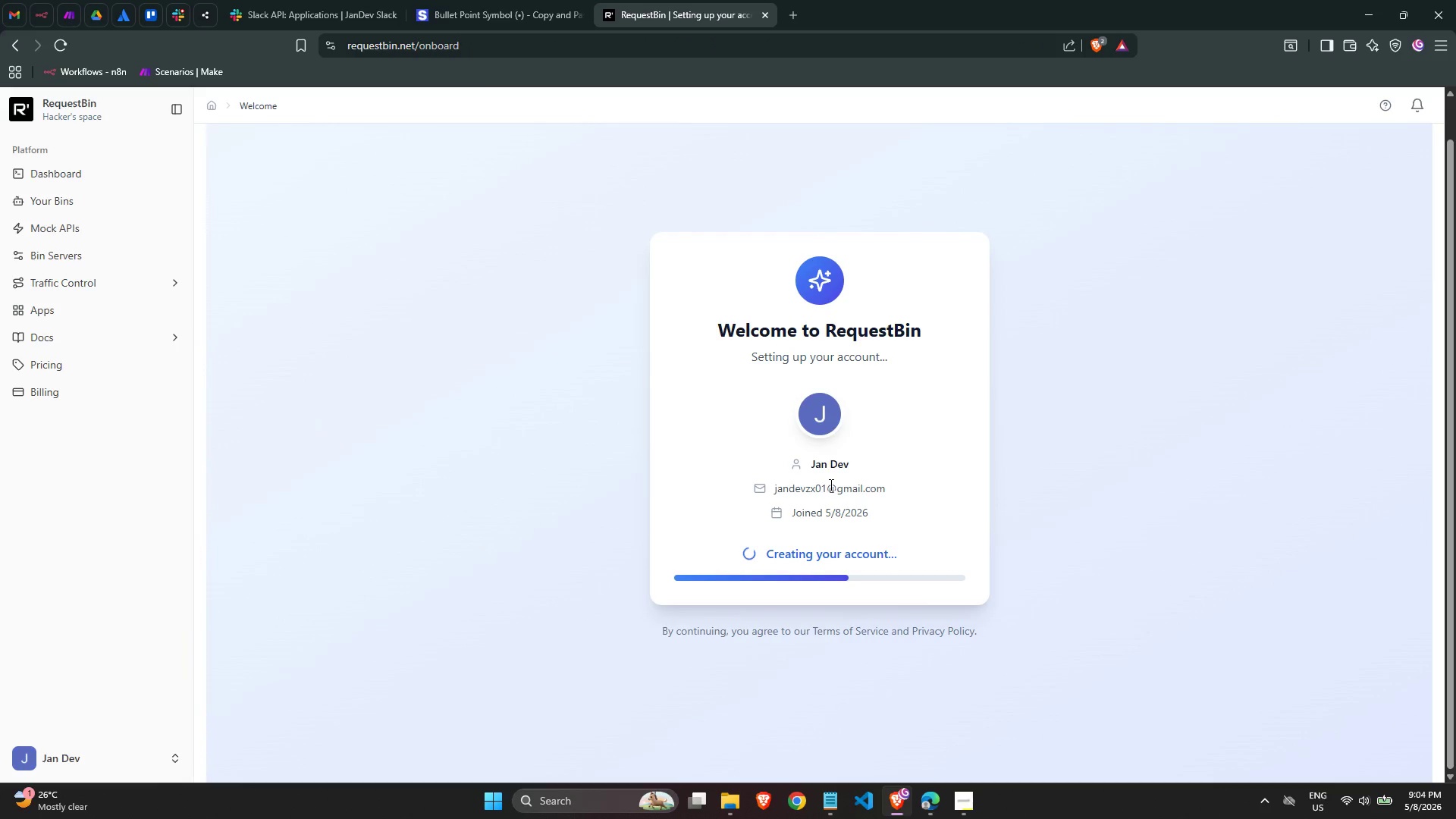 
scroll: coordinate [830, 485], scroll_direction: up, amount: 1.0
 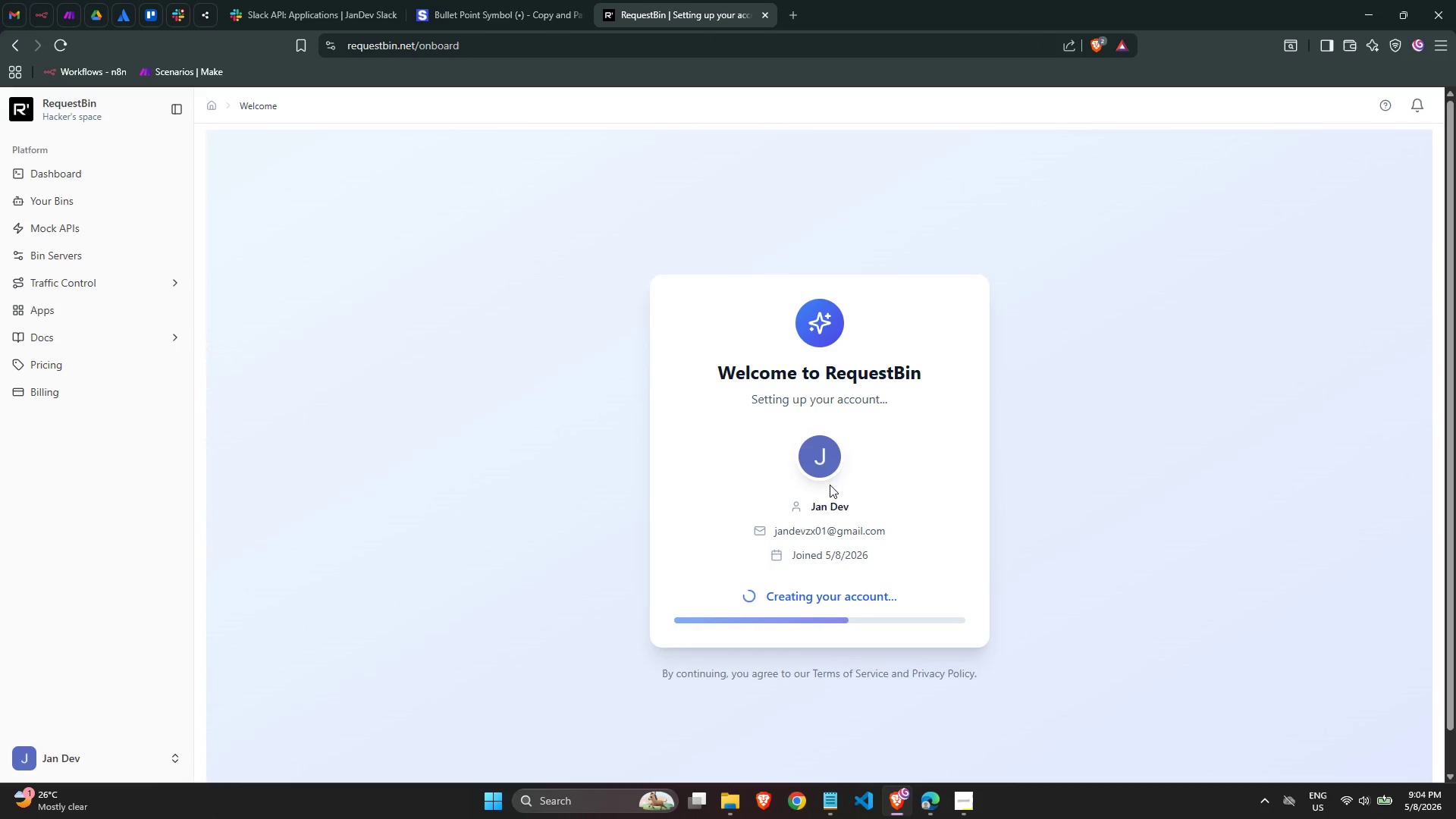 
scroll: coordinate [830, 485], scroll_direction: down, amount: 1.0
 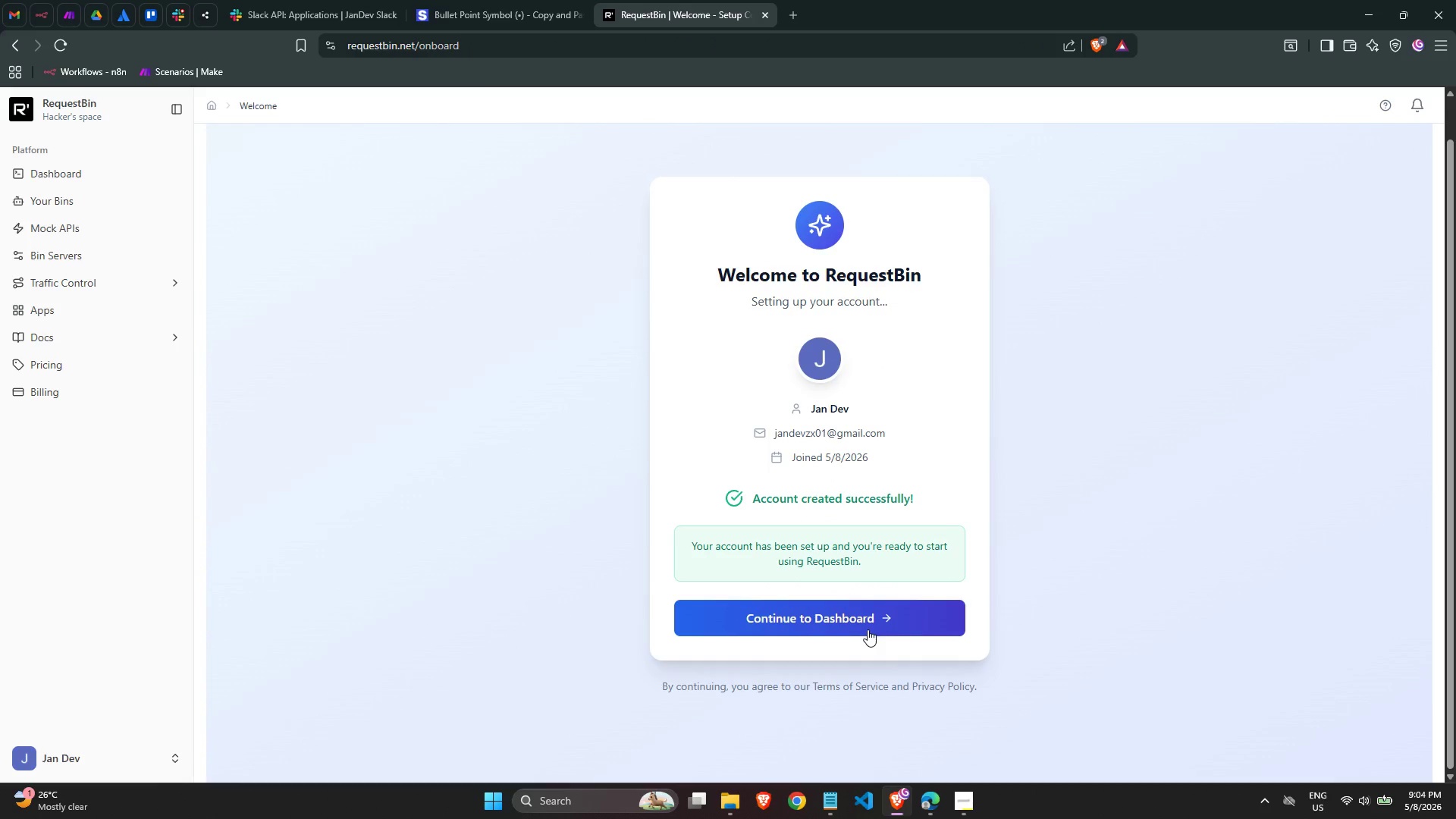 
wait(6.92)
 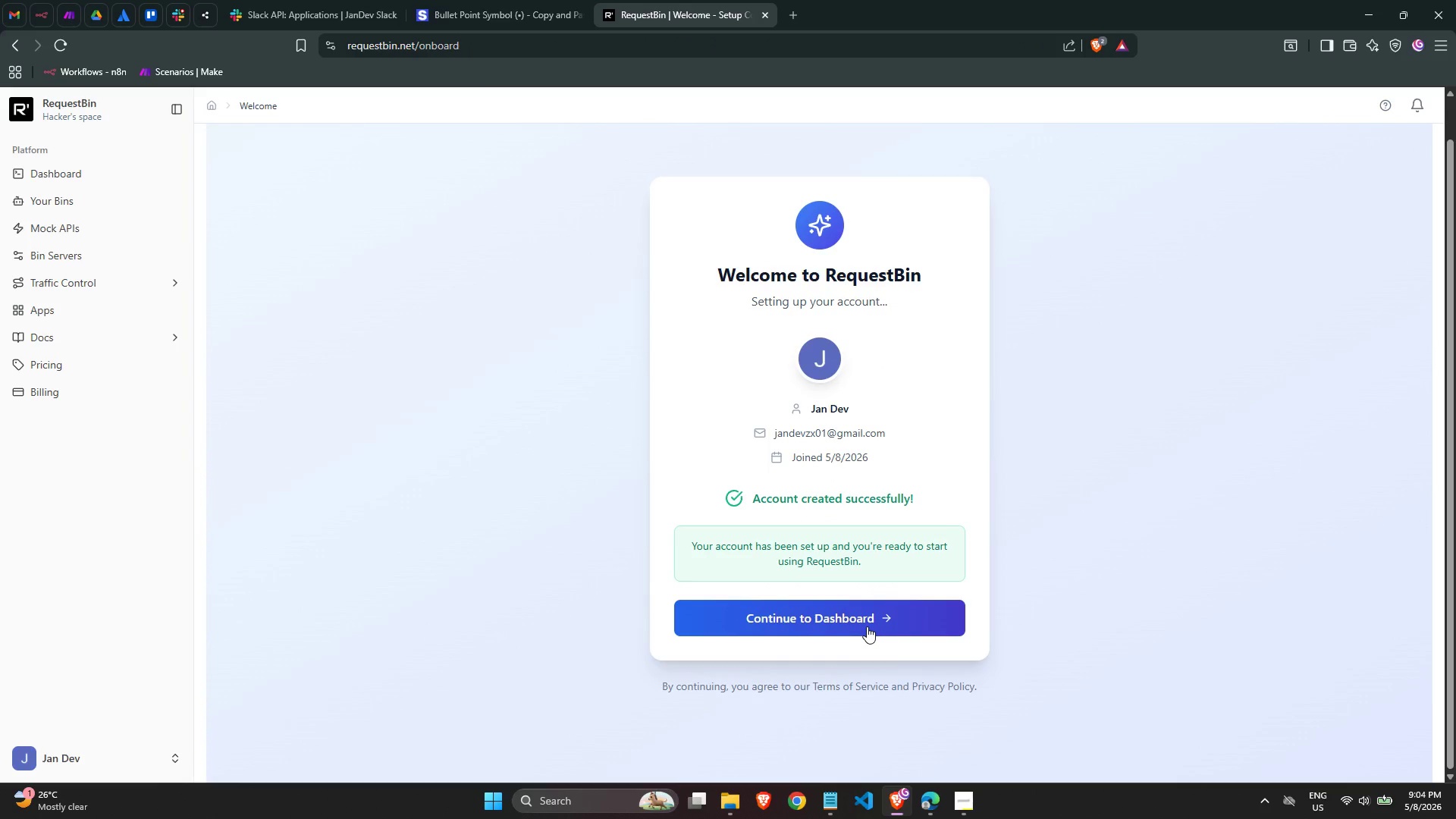 
left_click([870, 617])
 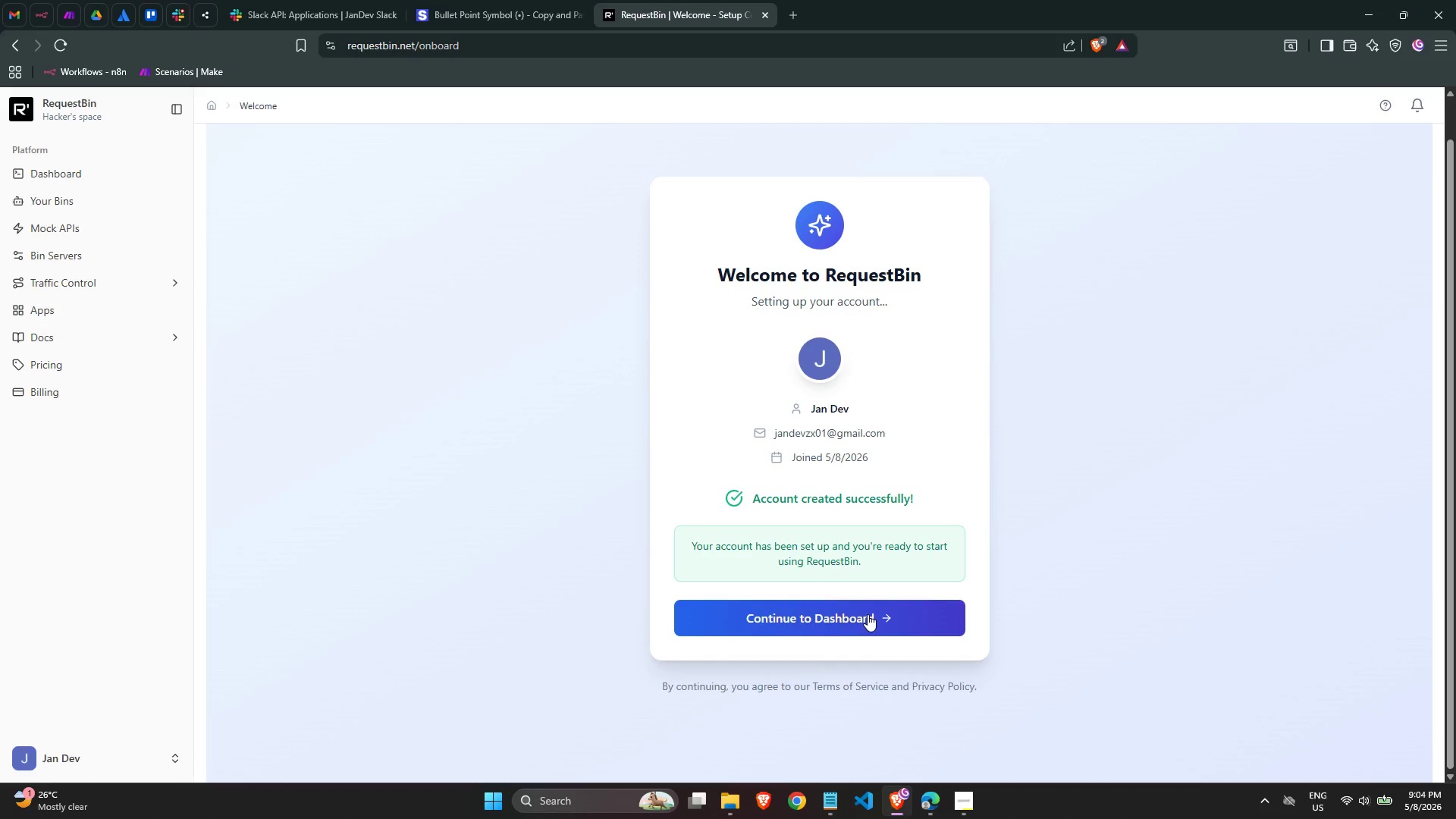 
wait(19.7)
 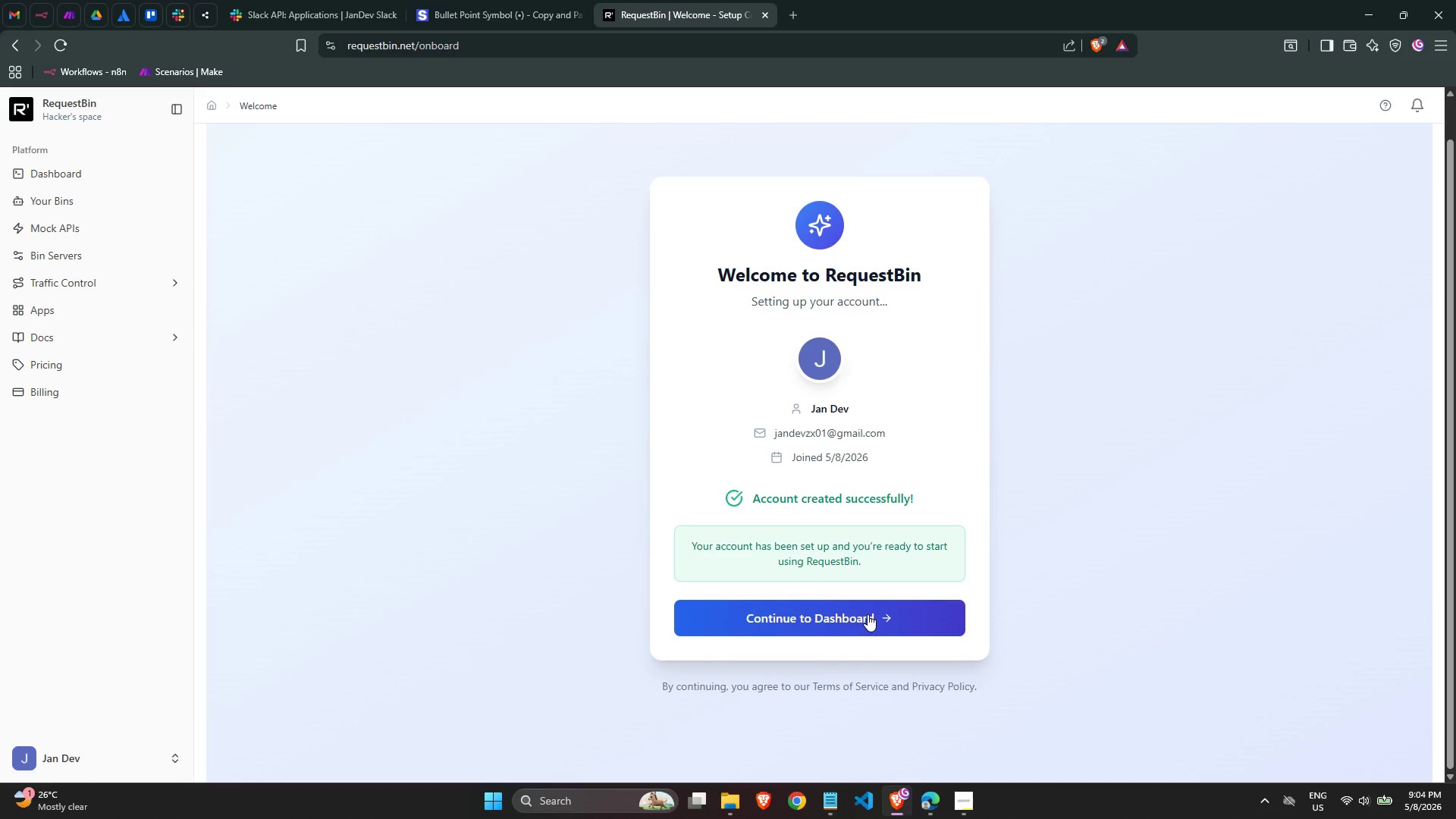 
left_click([869, 614])
 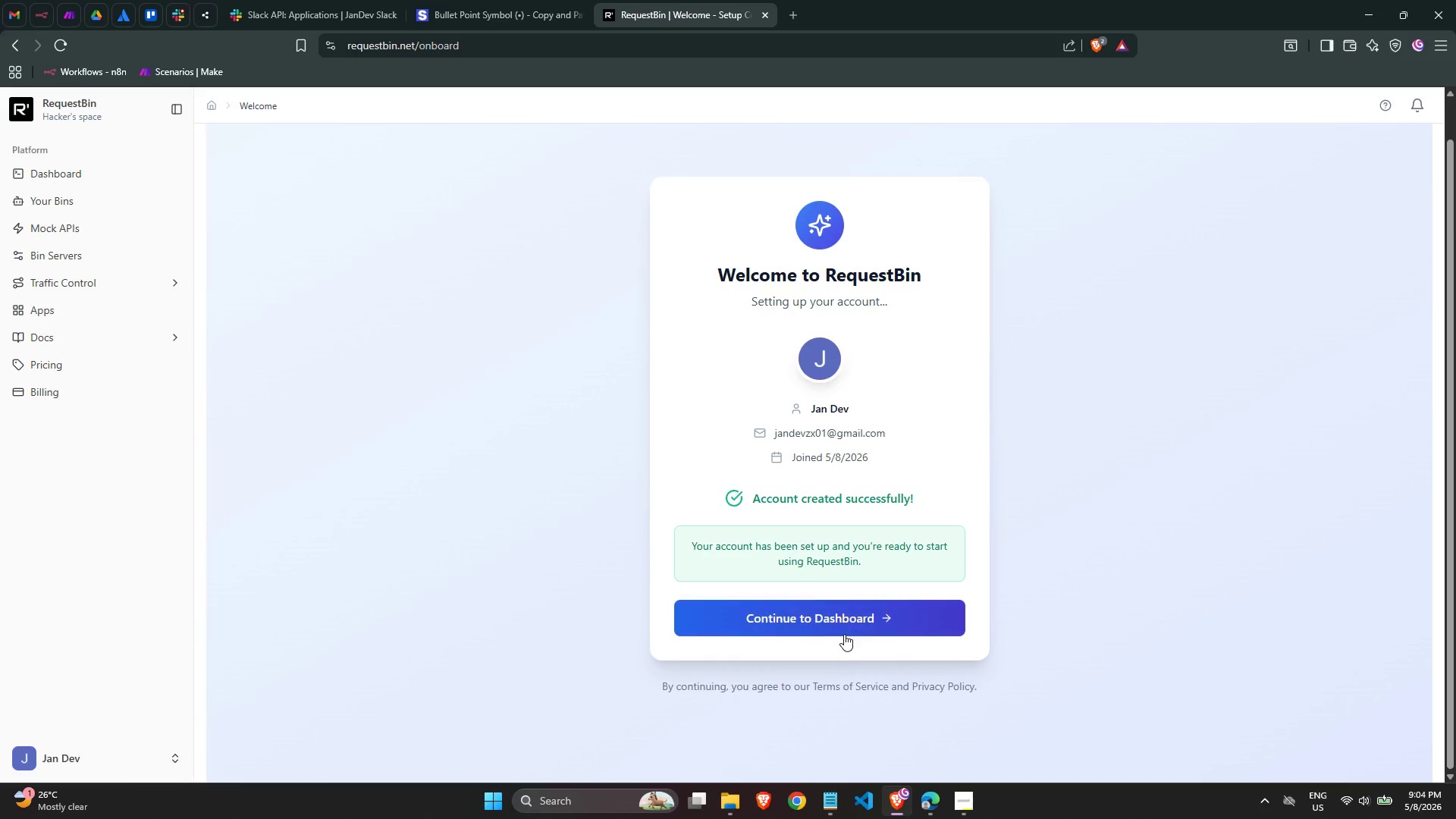 
double_click([840, 623])
 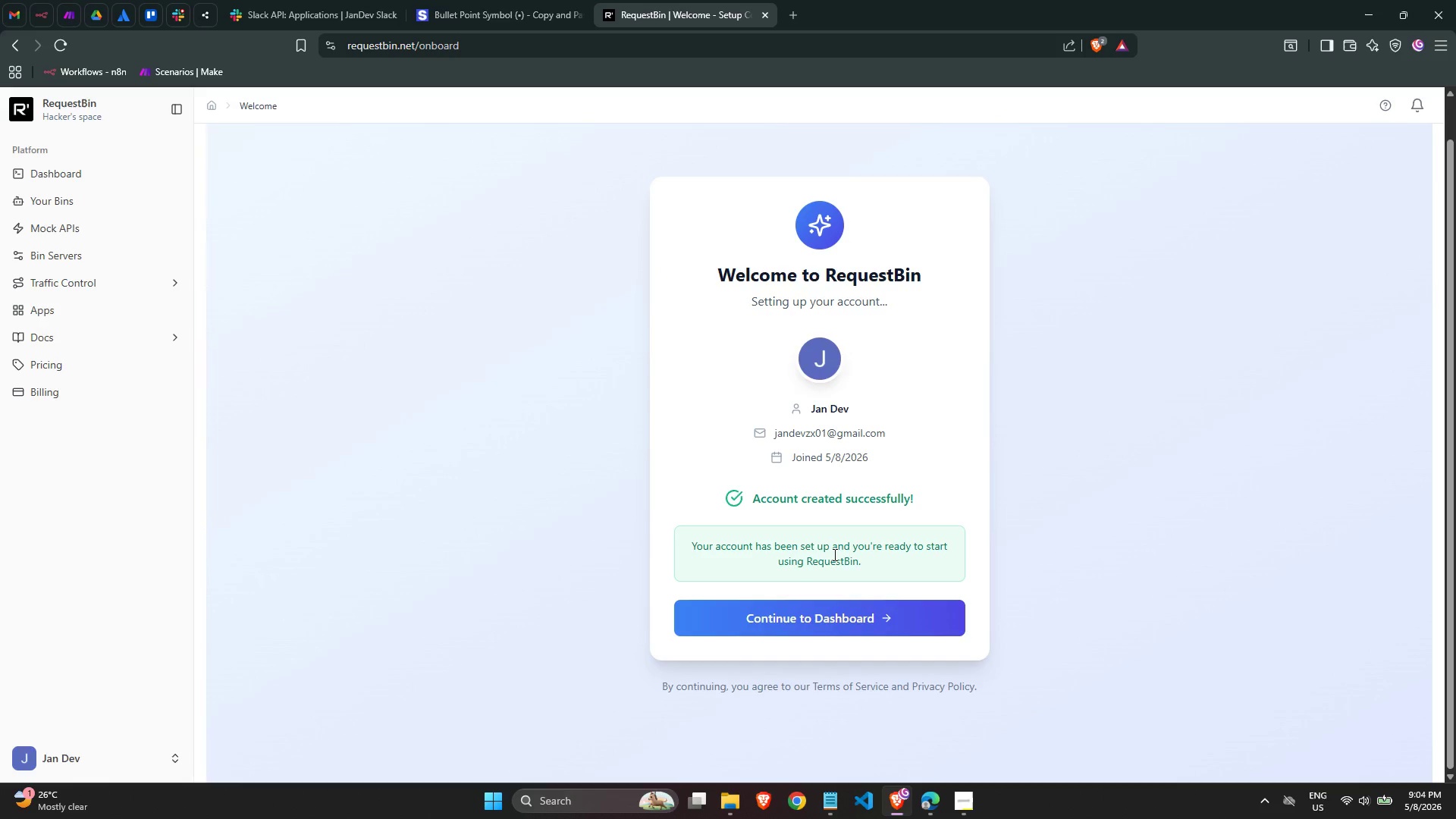 
wait(10.12)
 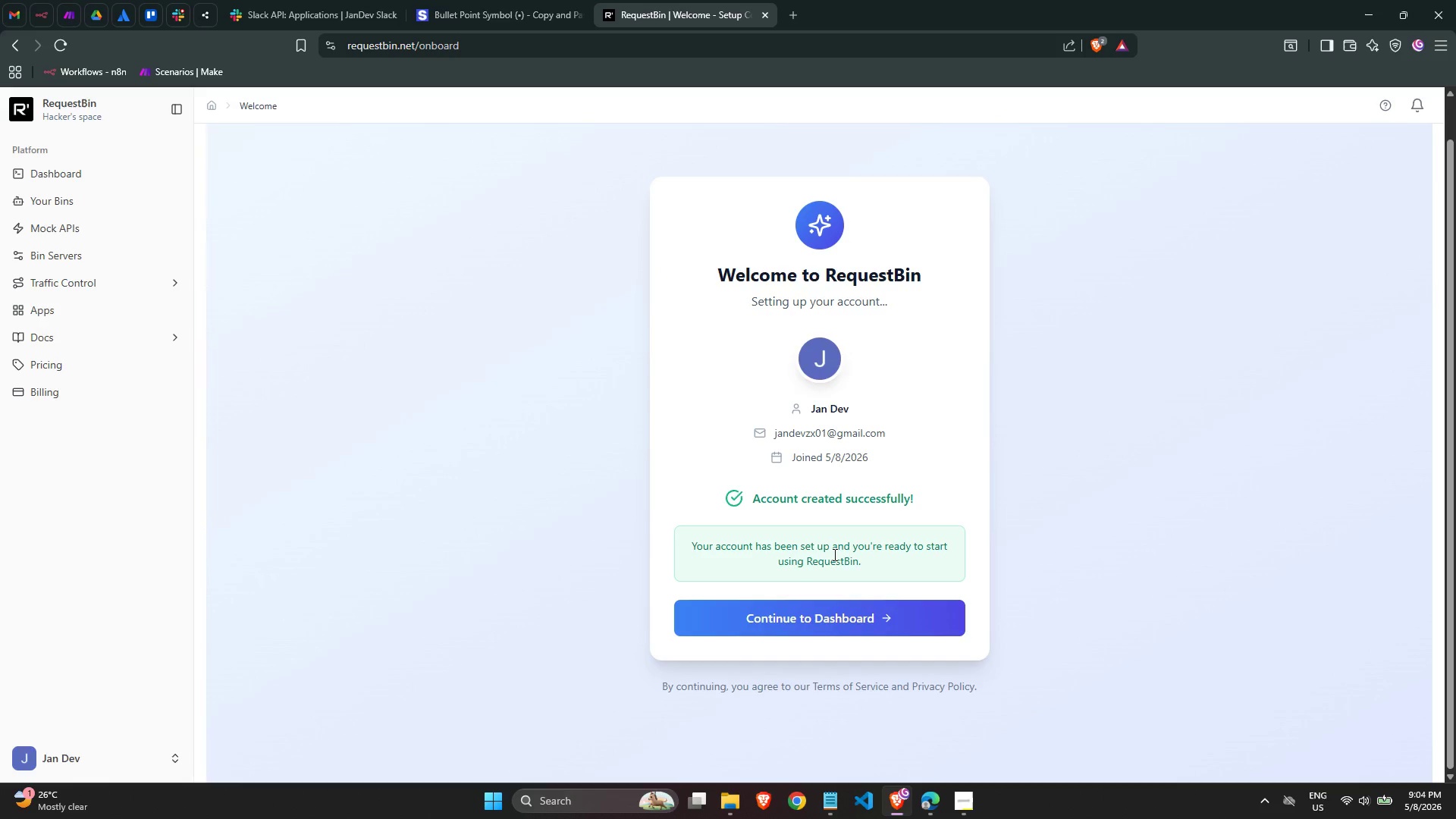 
left_click([854, 613])
 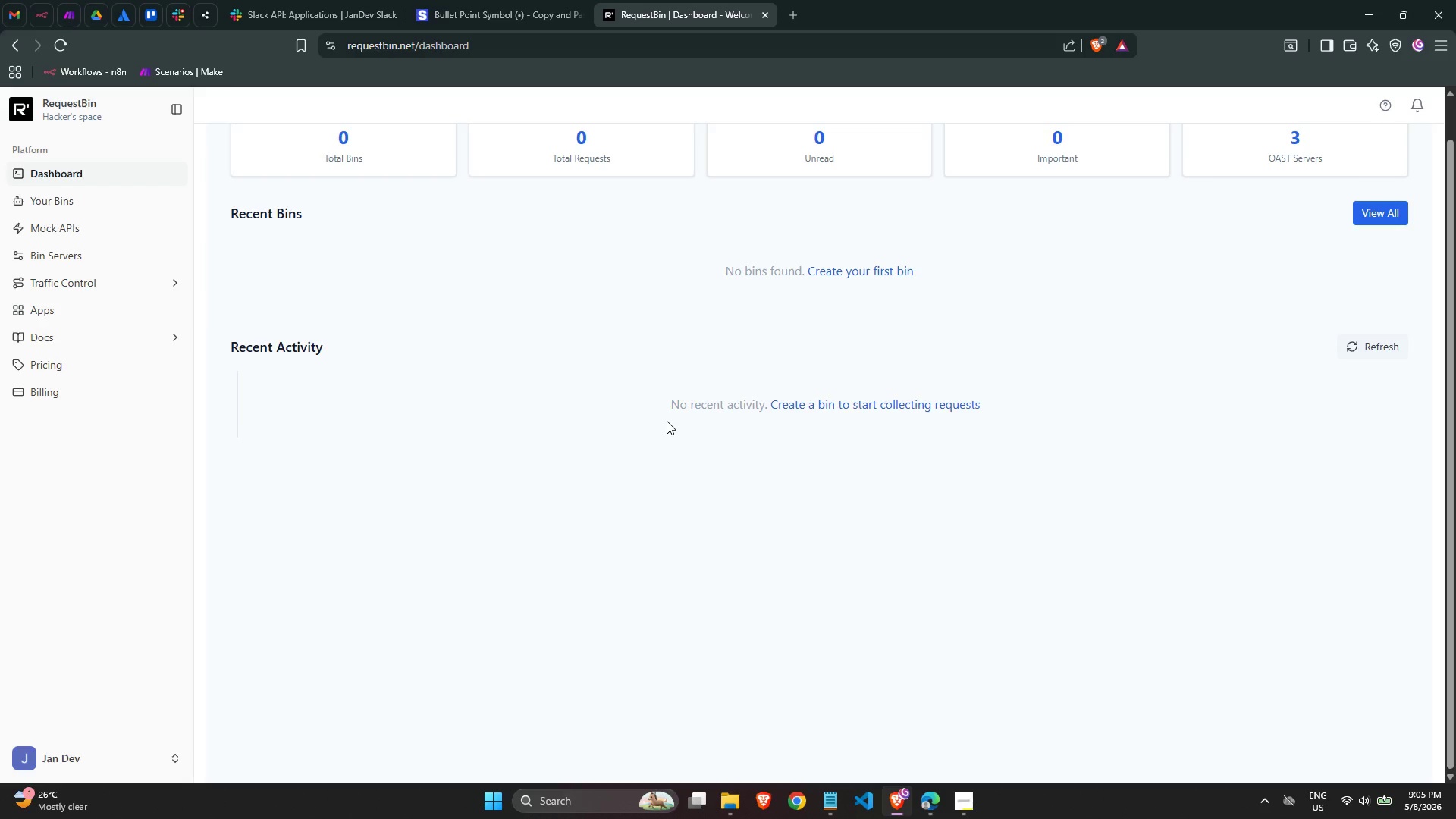 
wait(29.7)
 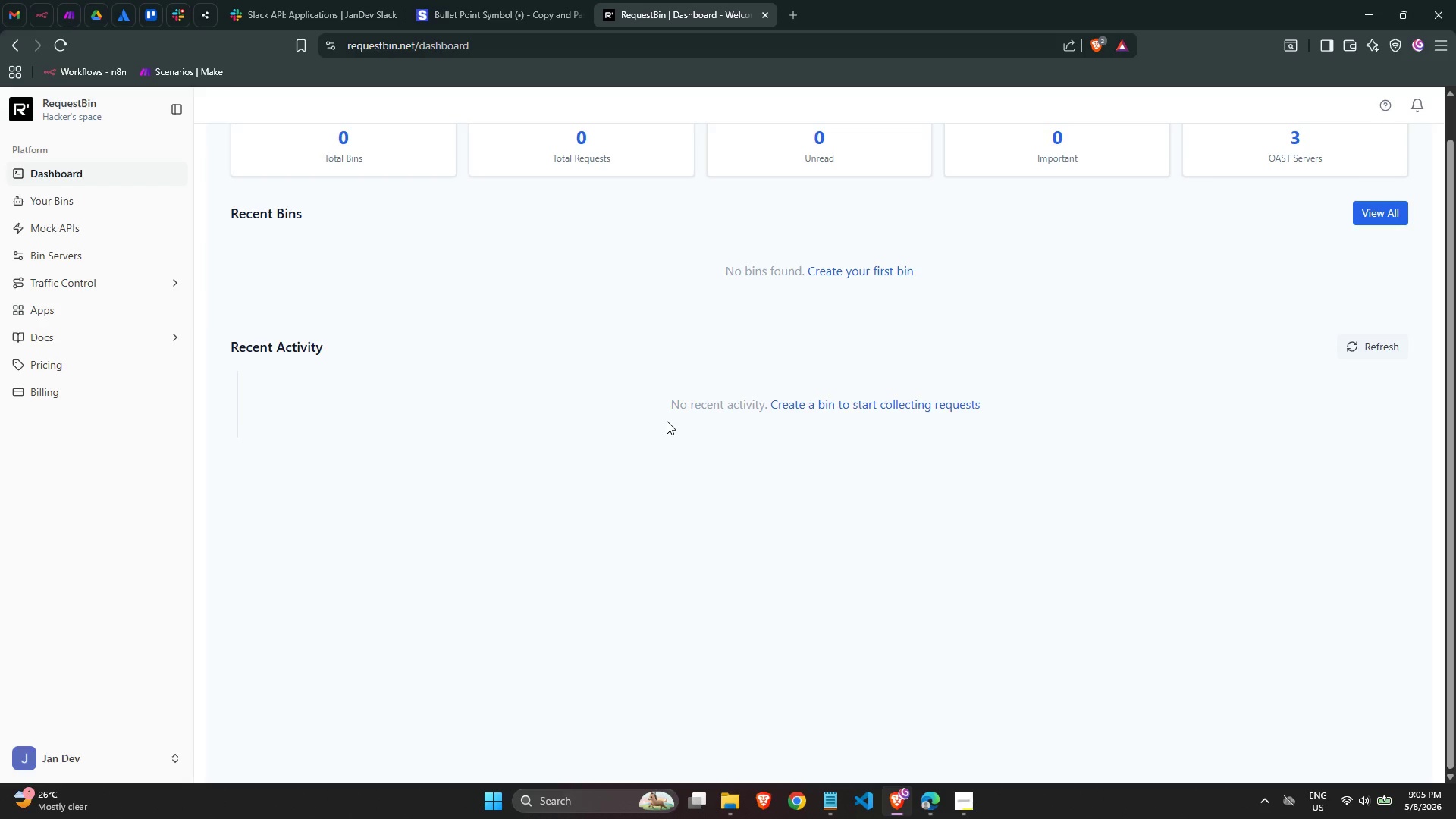 
scroll: coordinate [648, 337], scroll_direction: up, amount: 2.0
 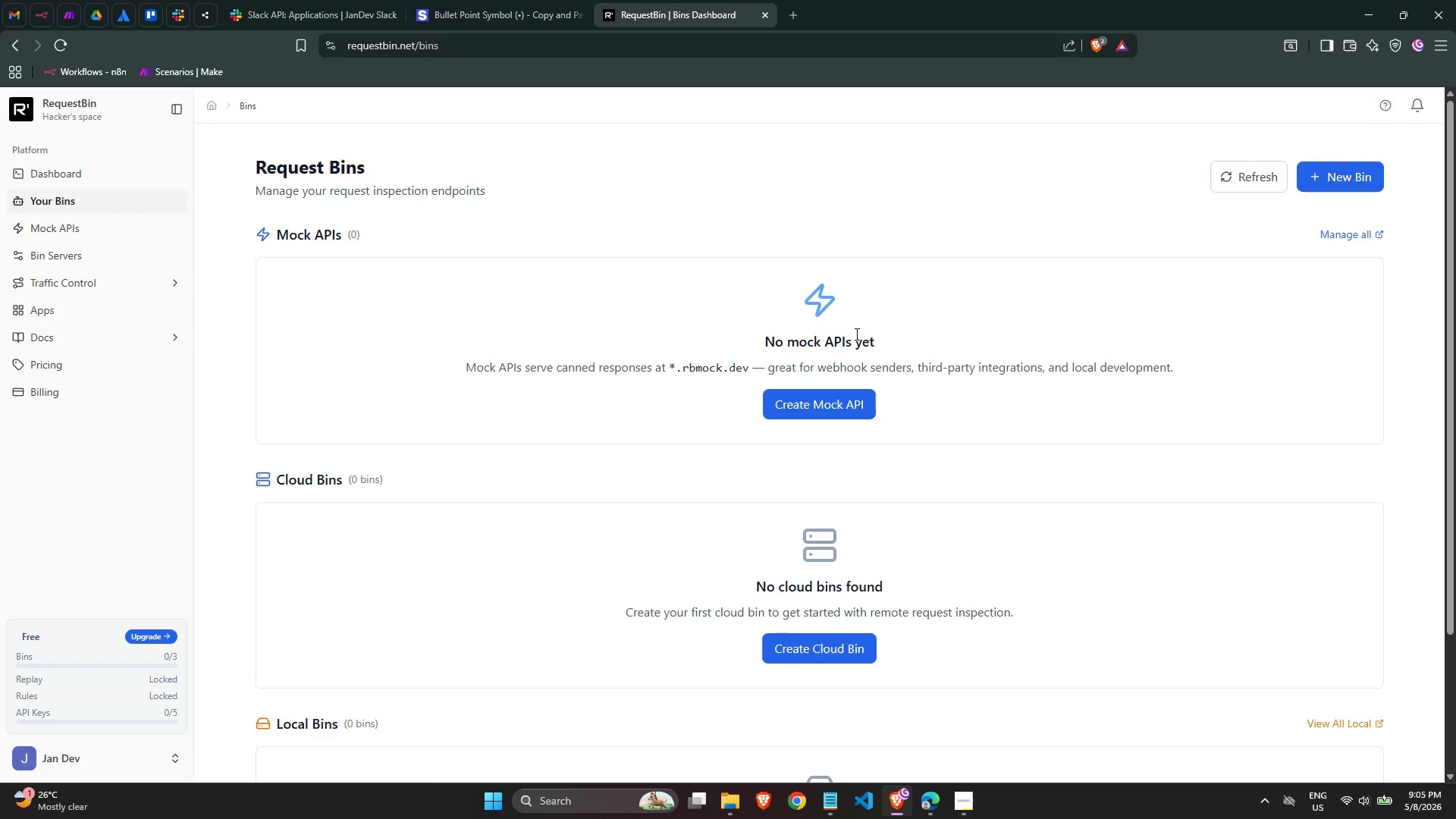 
wait(11.29)
 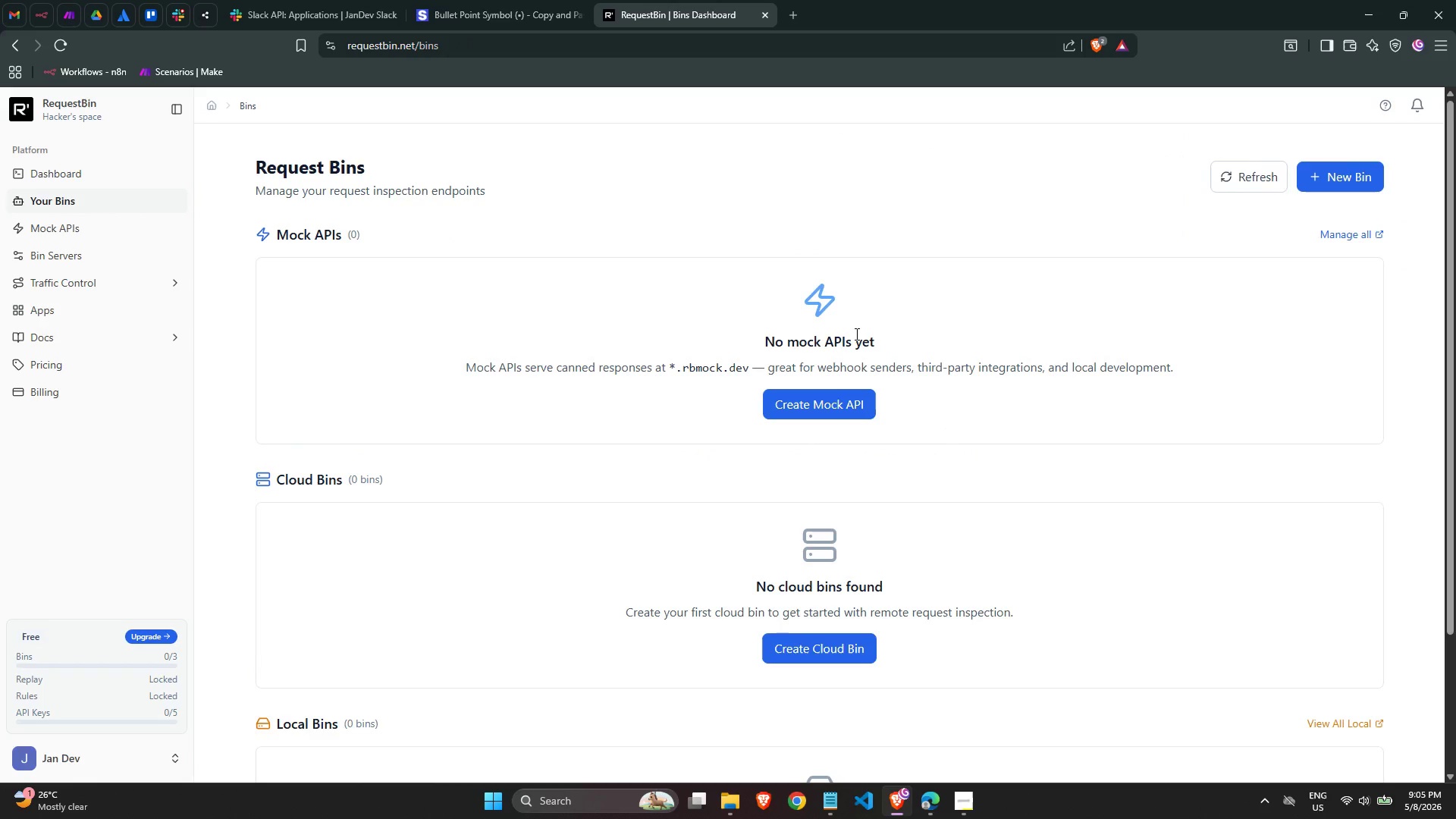 
left_click([845, 406])
 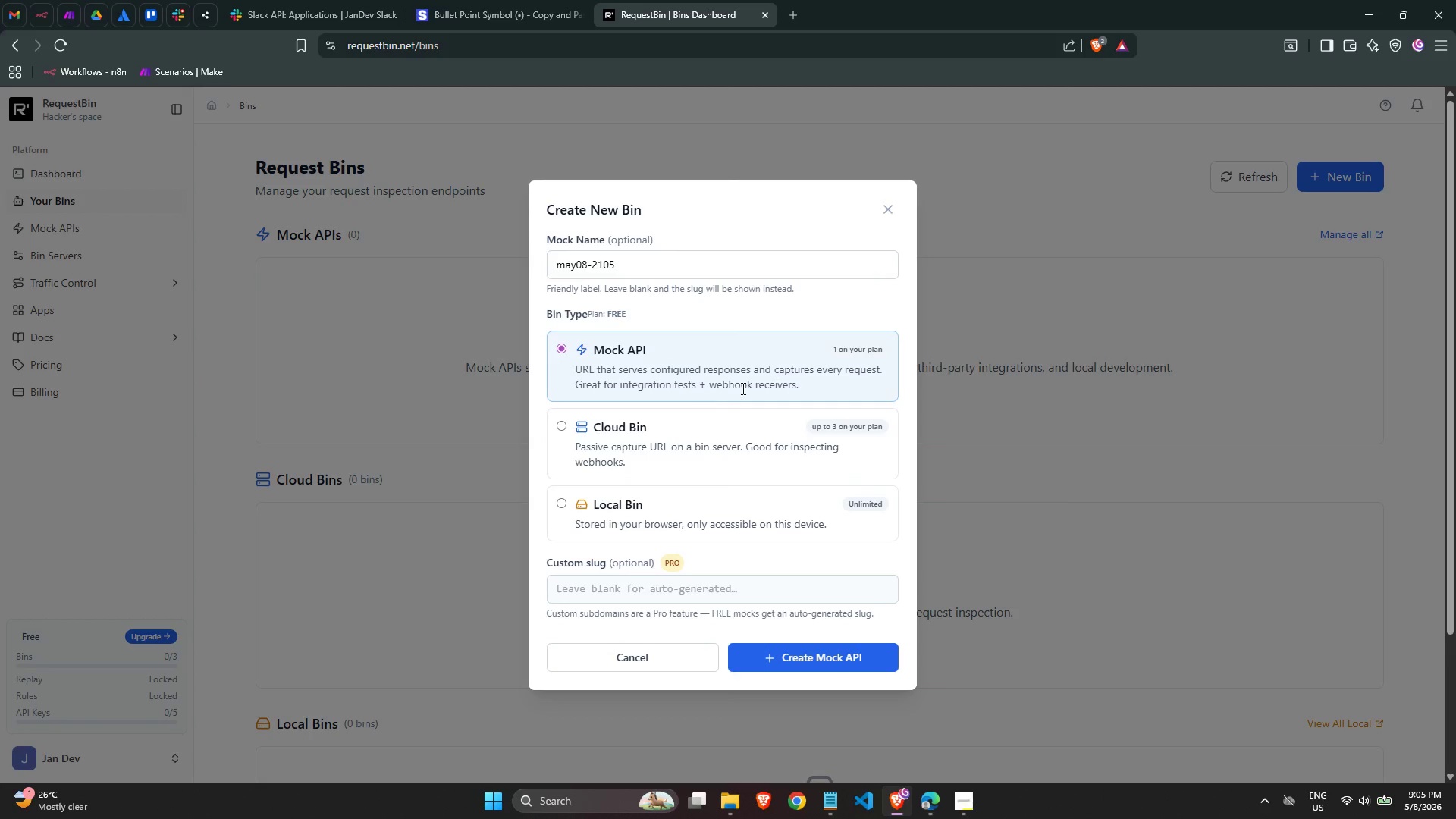 
wait(5.8)
 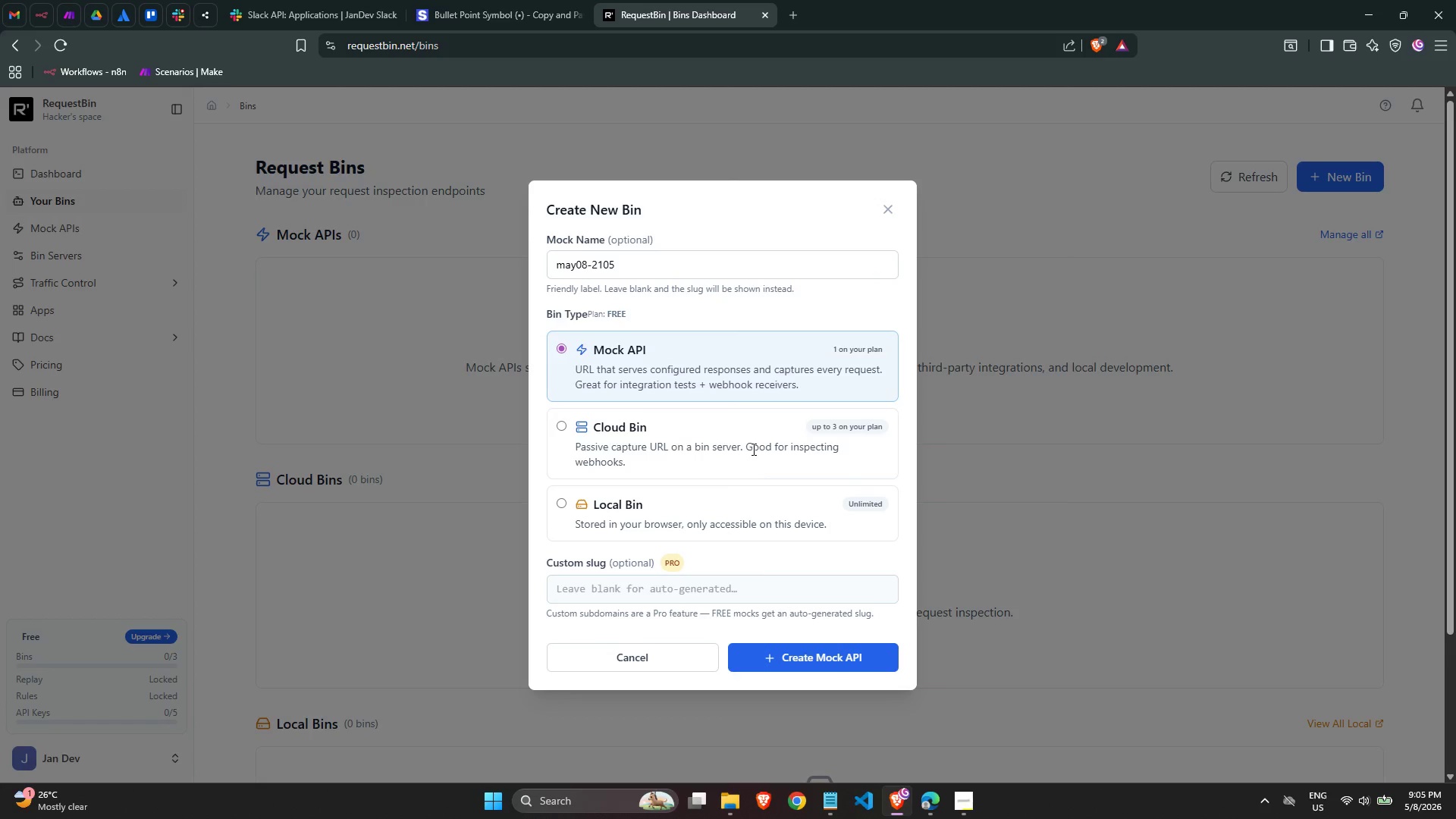 
left_click([796, 652])
 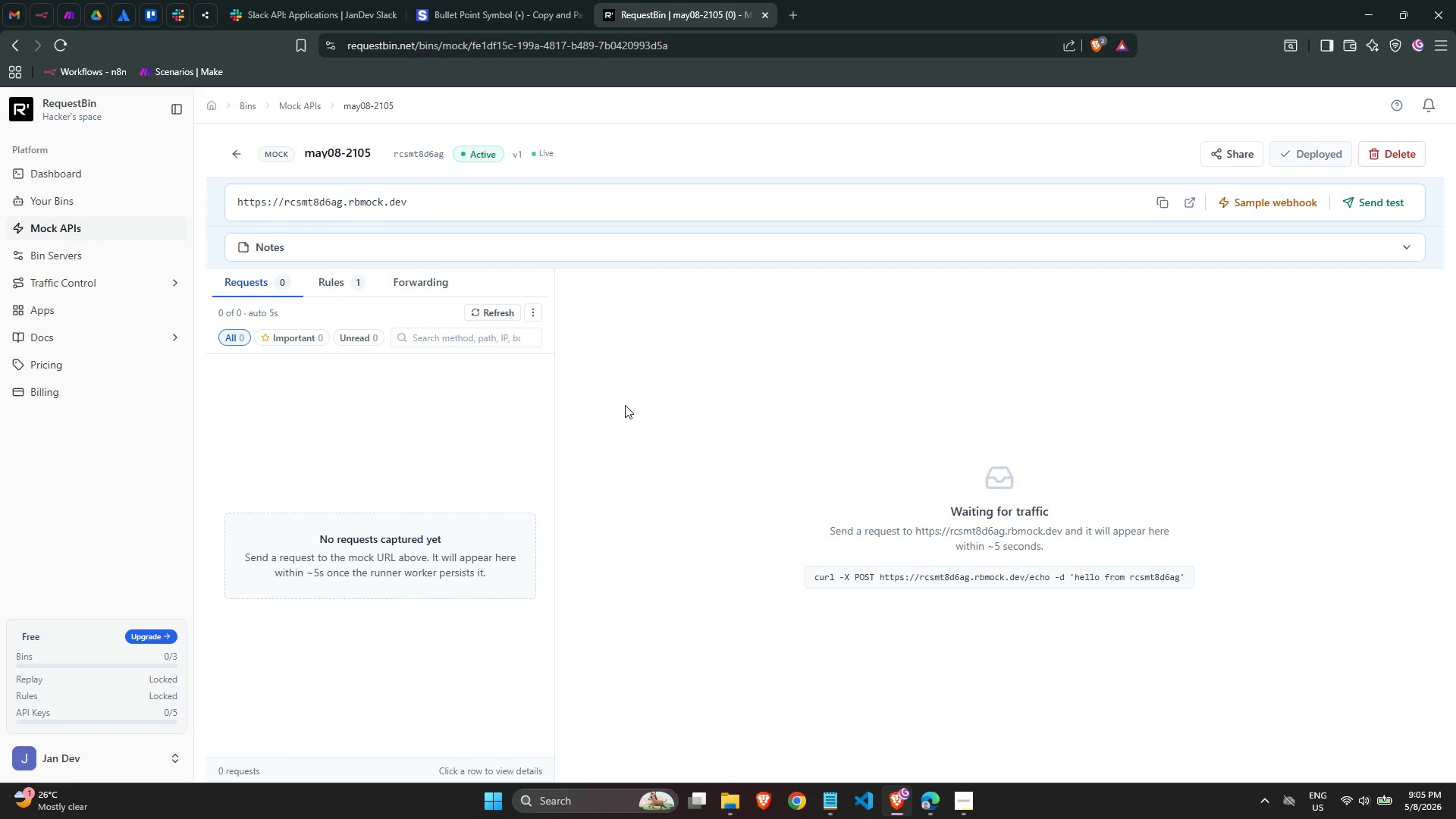 
scroll: coordinate [573, 428], scroll_direction: down, amount: 1.0
 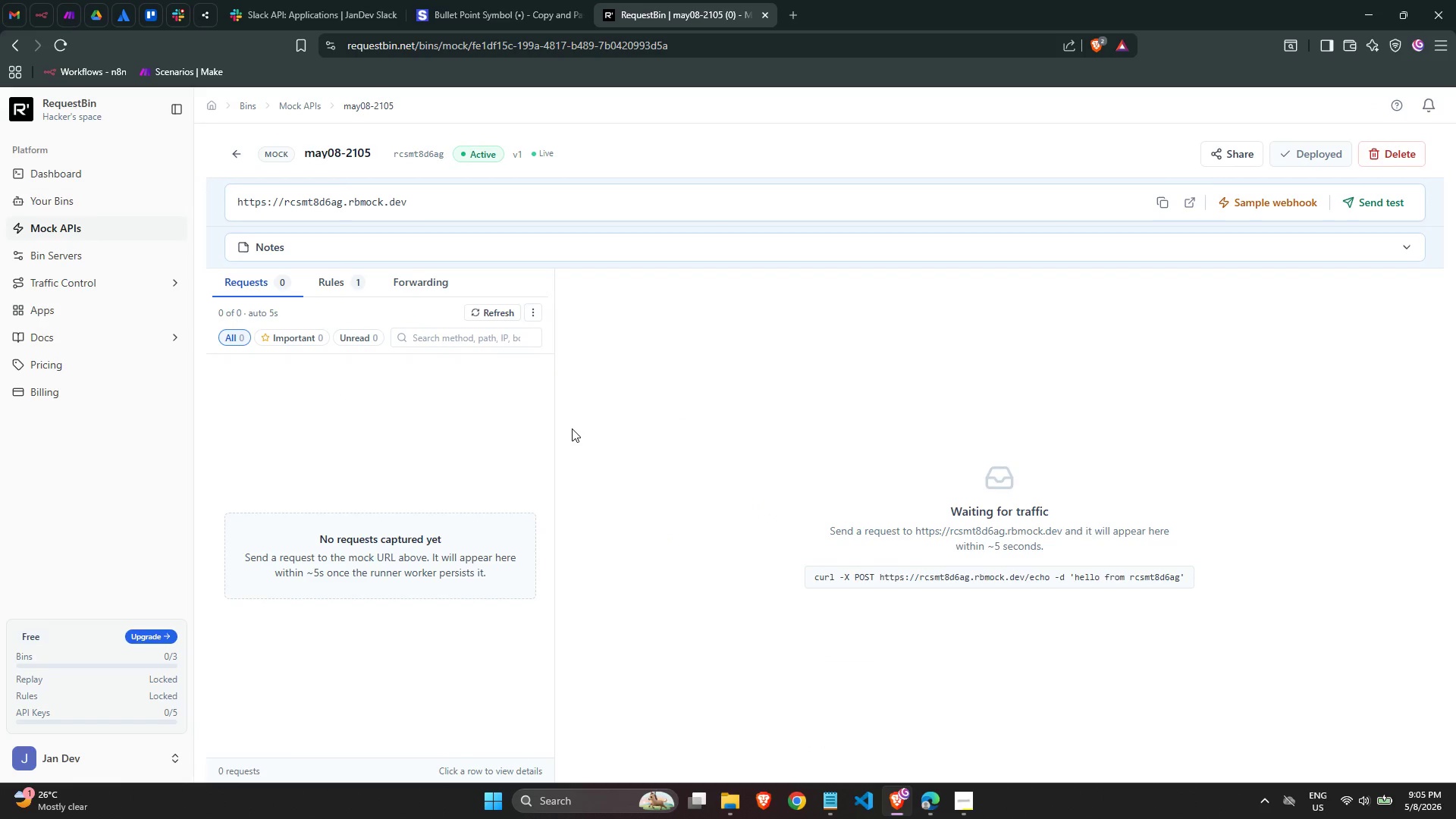 
scroll: coordinate [572, 429], scroll_direction: up, amount: 1.0
 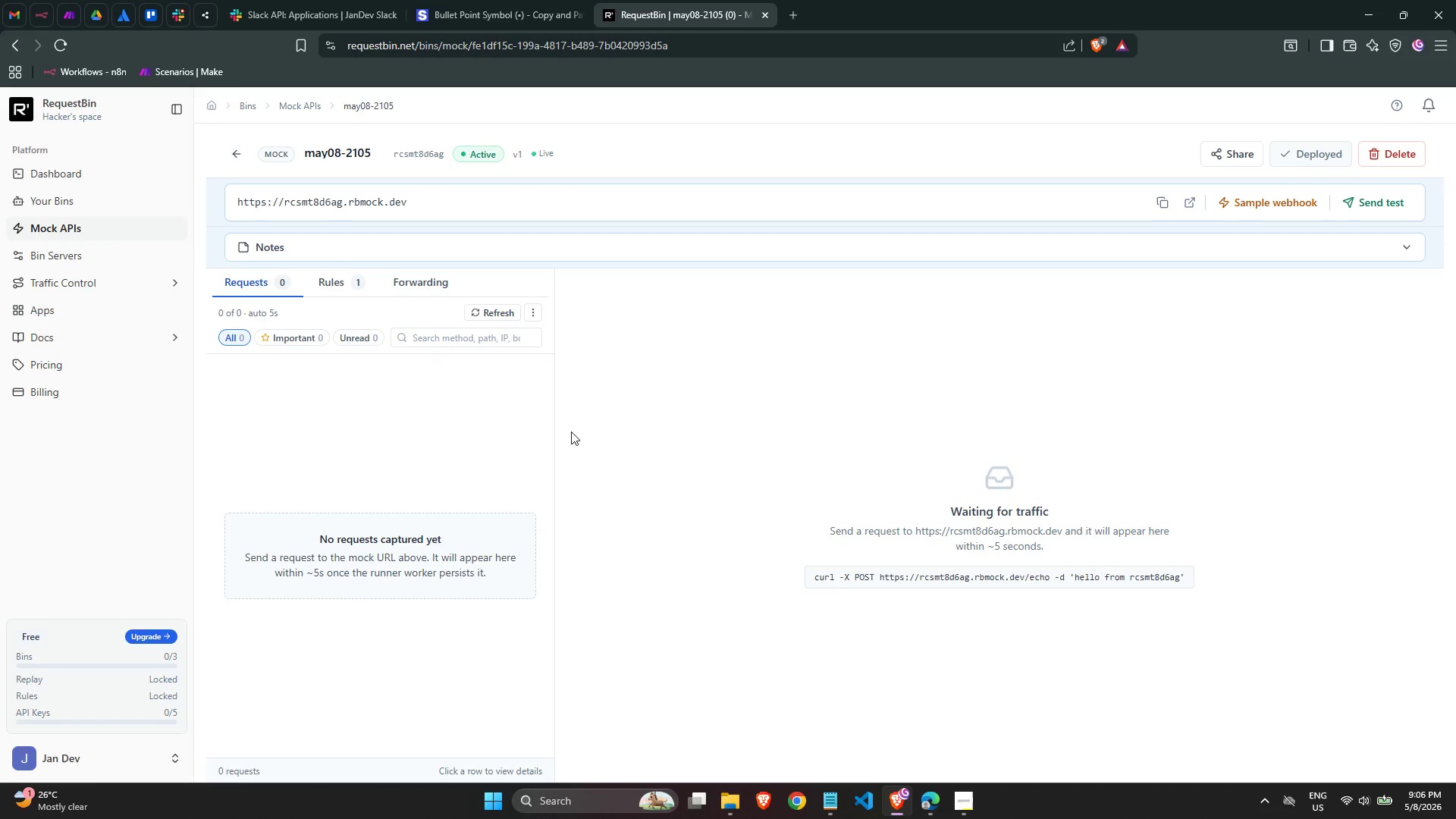 
wait(23.04)
 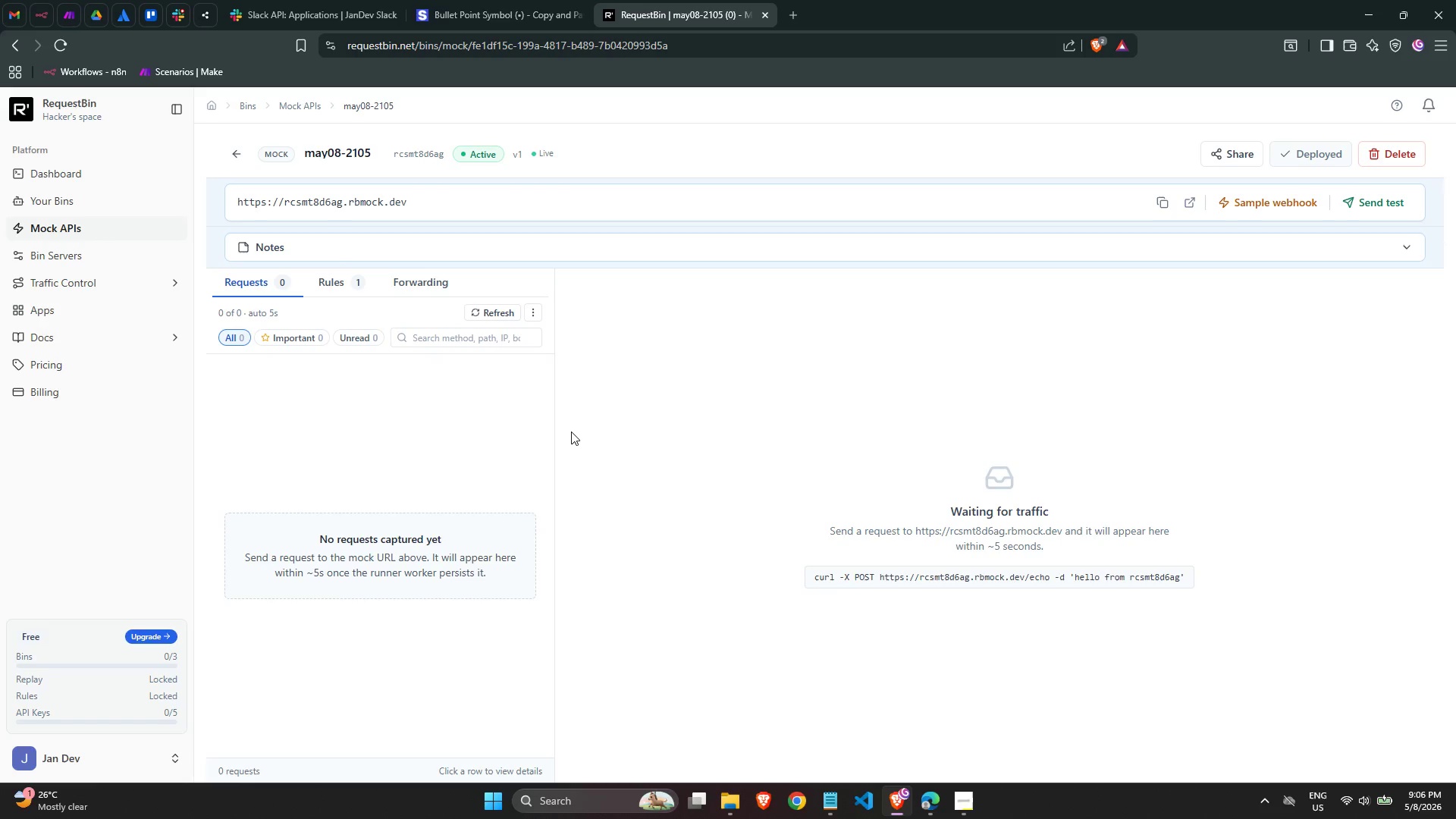 
scroll: coordinate [946, 476], scroll_direction: down, amount: 1.0
 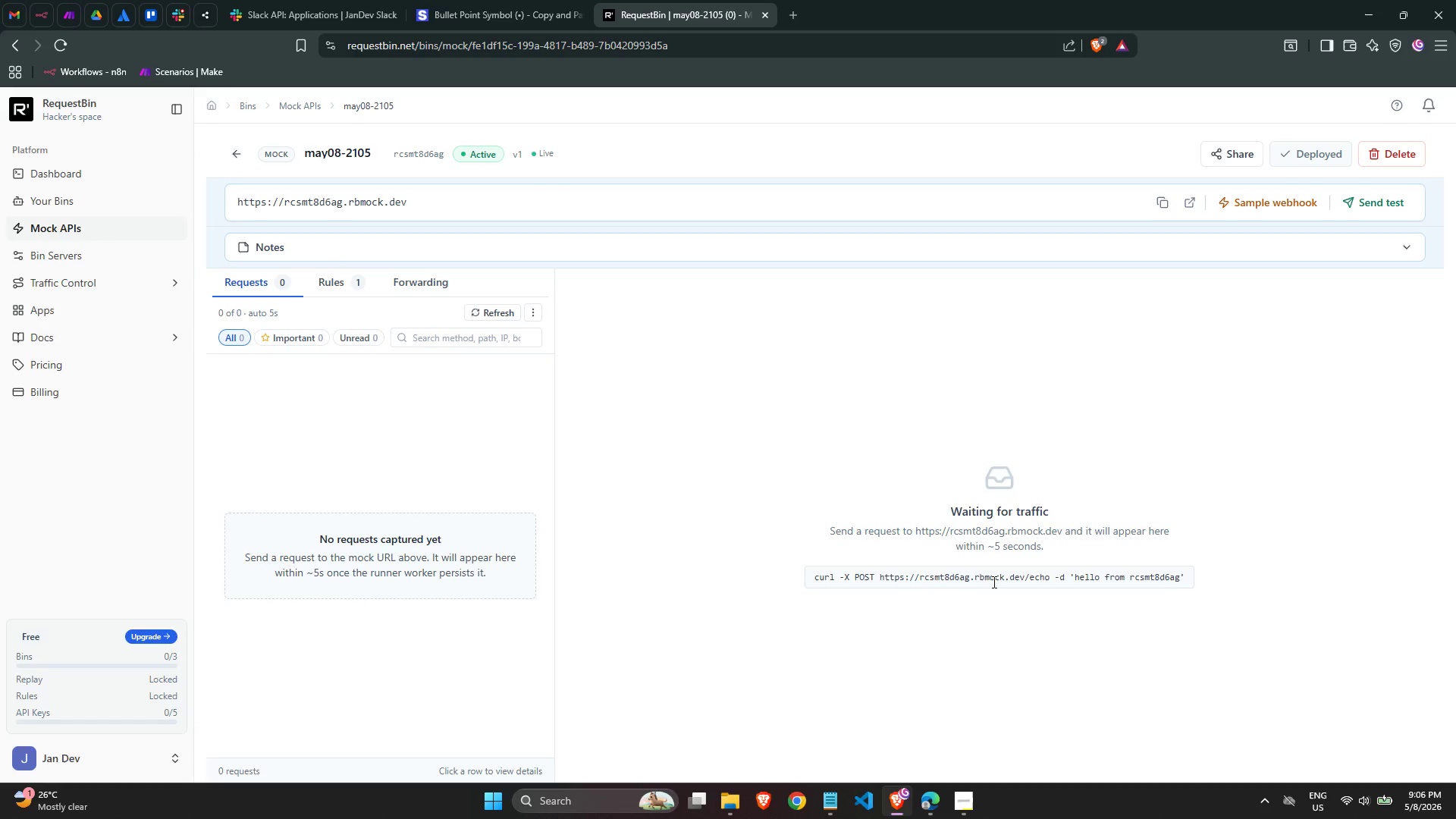 
double_click([993, 582])
 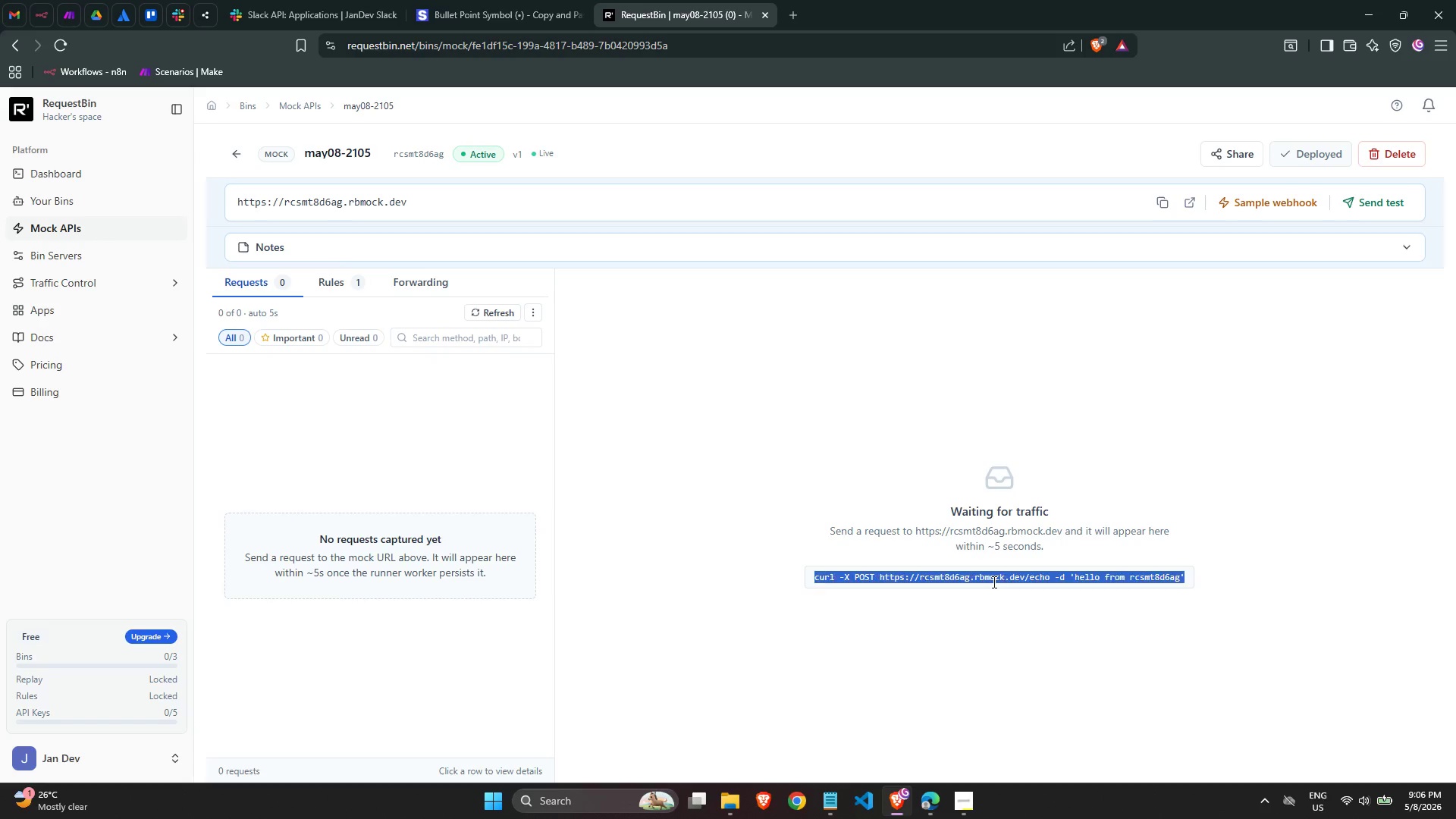 
triple_click([993, 582])
 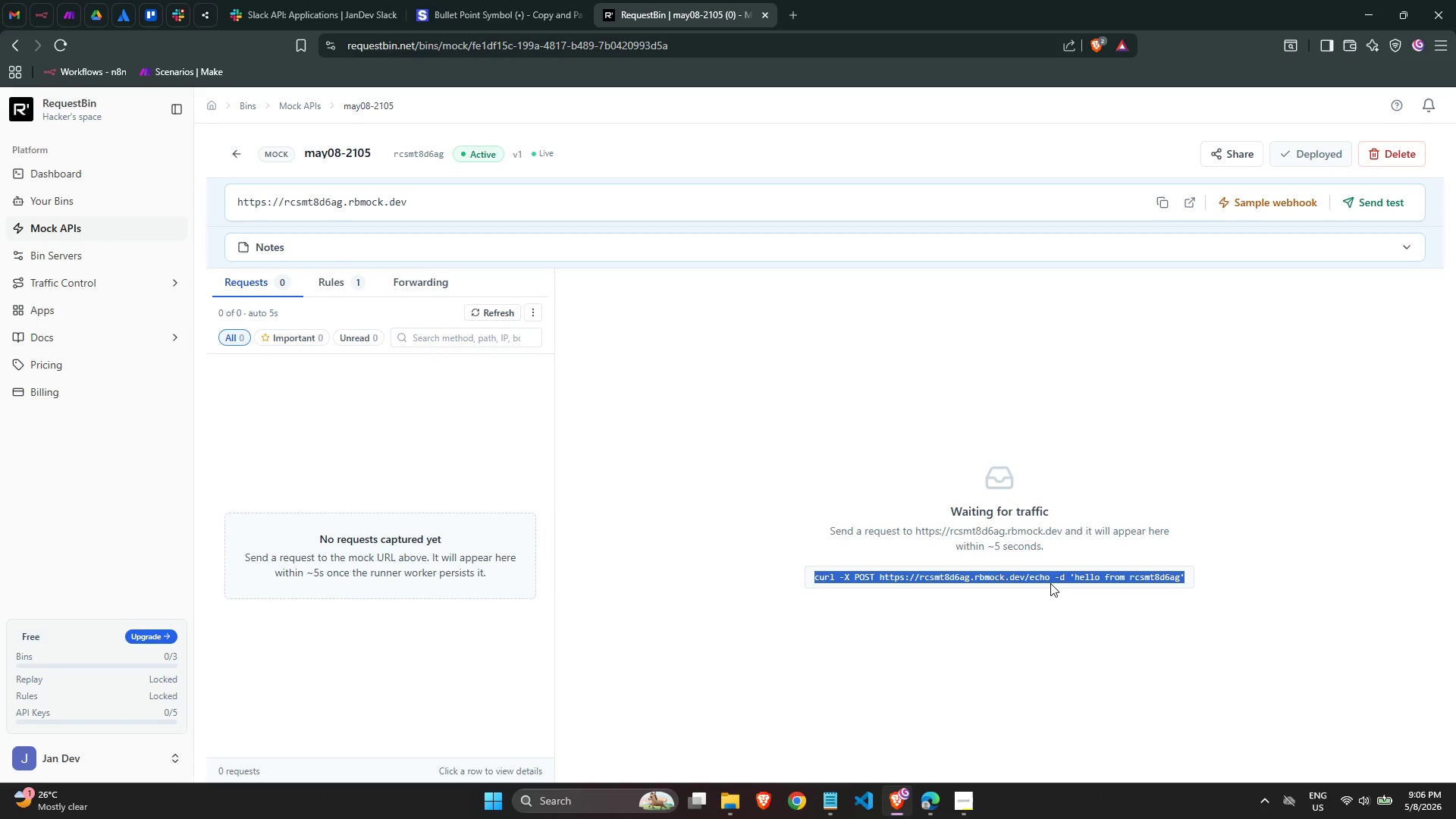 
left_click([1047, 581])
 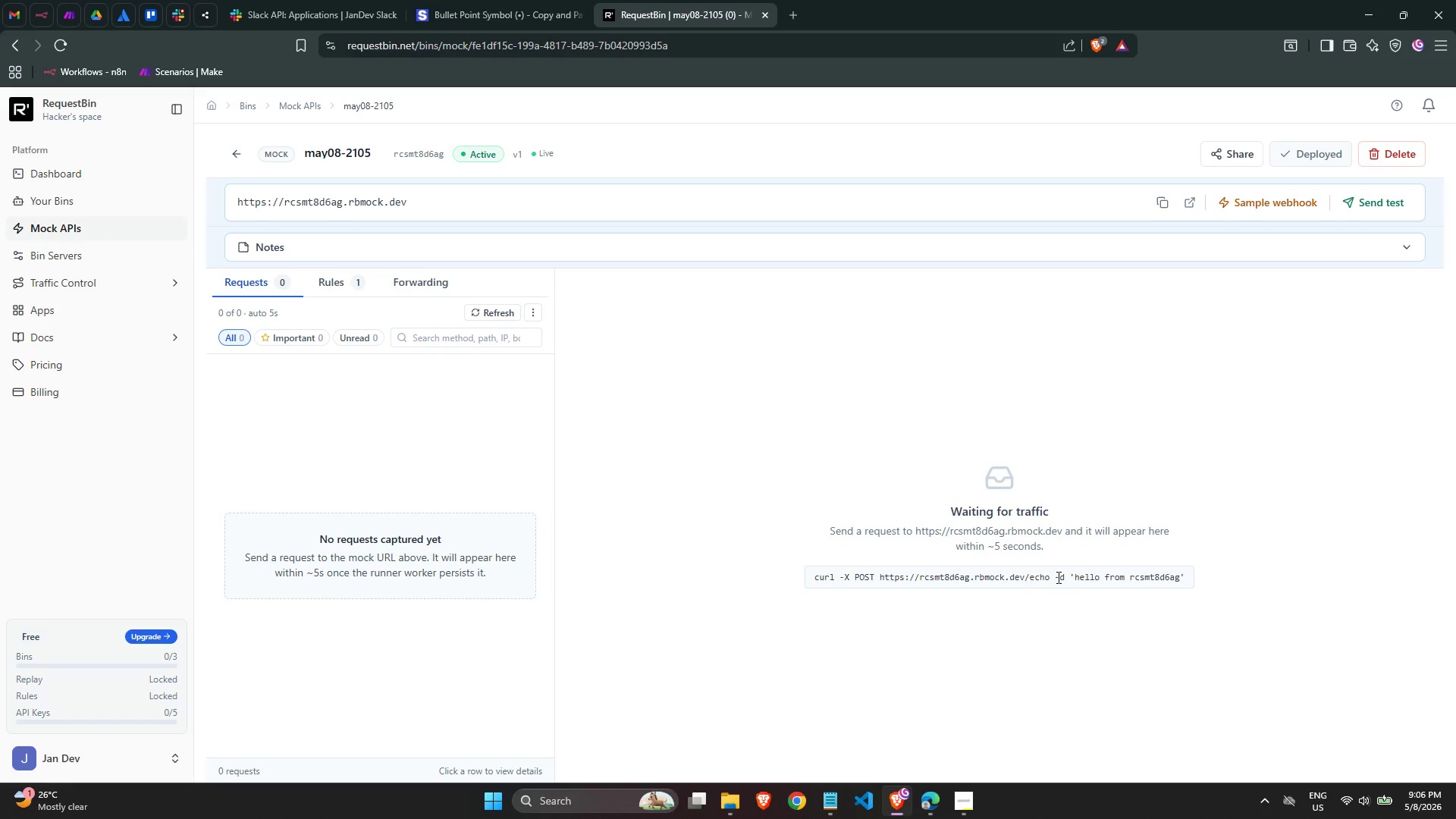 
double_click([1058, 577])
 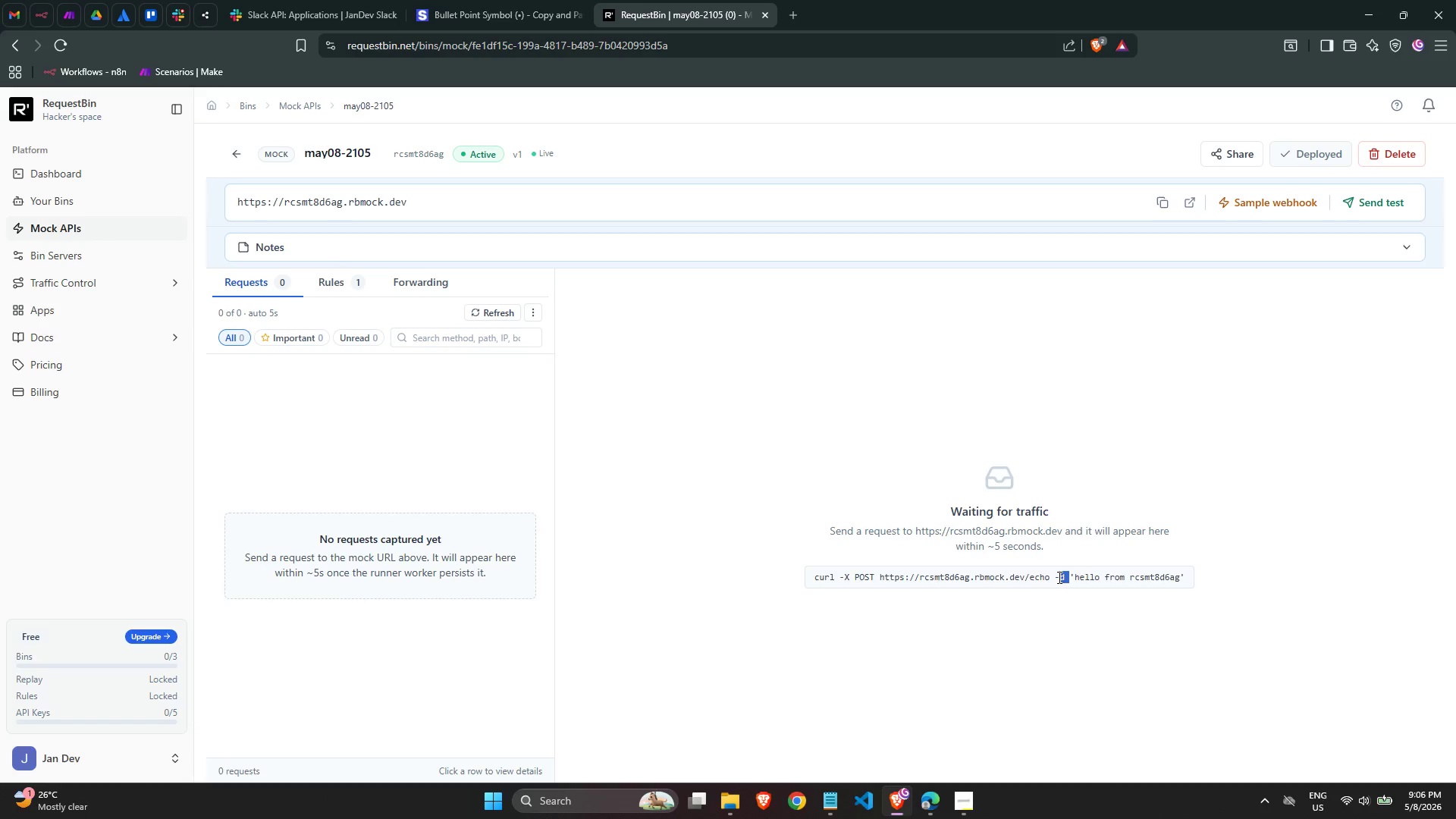 
triple_click([1058, 577])
 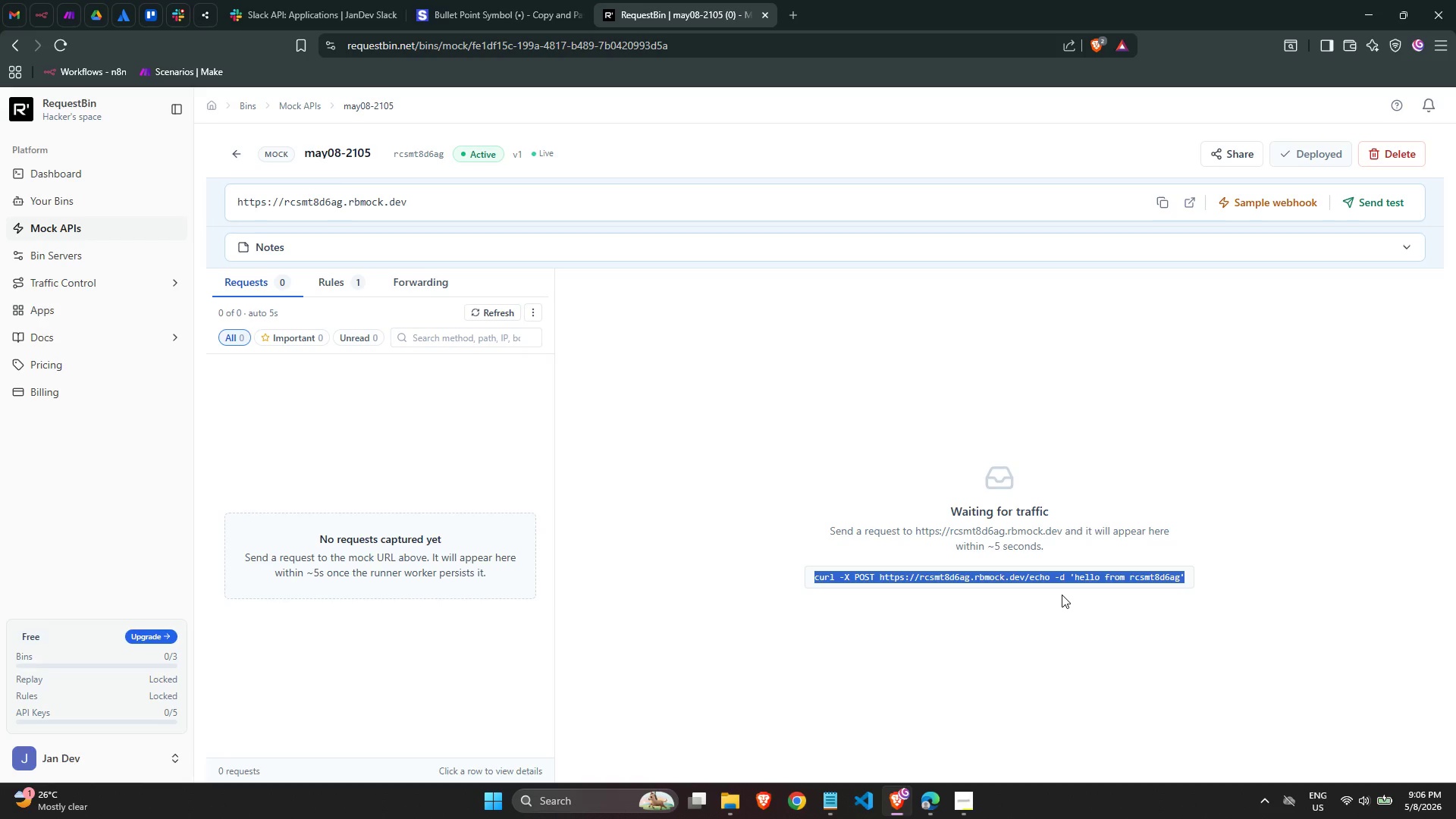 
key(Control+C)
 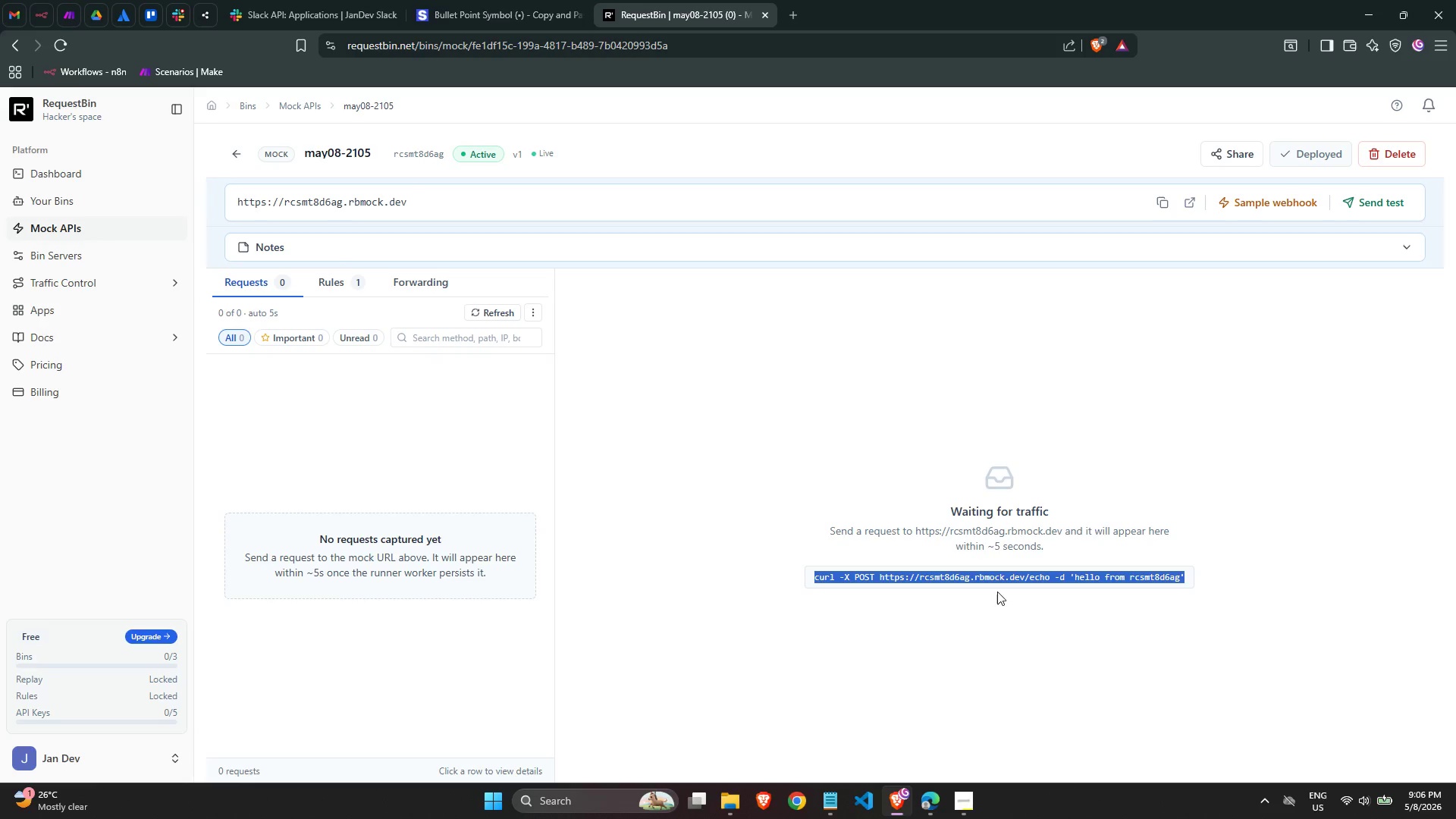 
key(Control+C)
 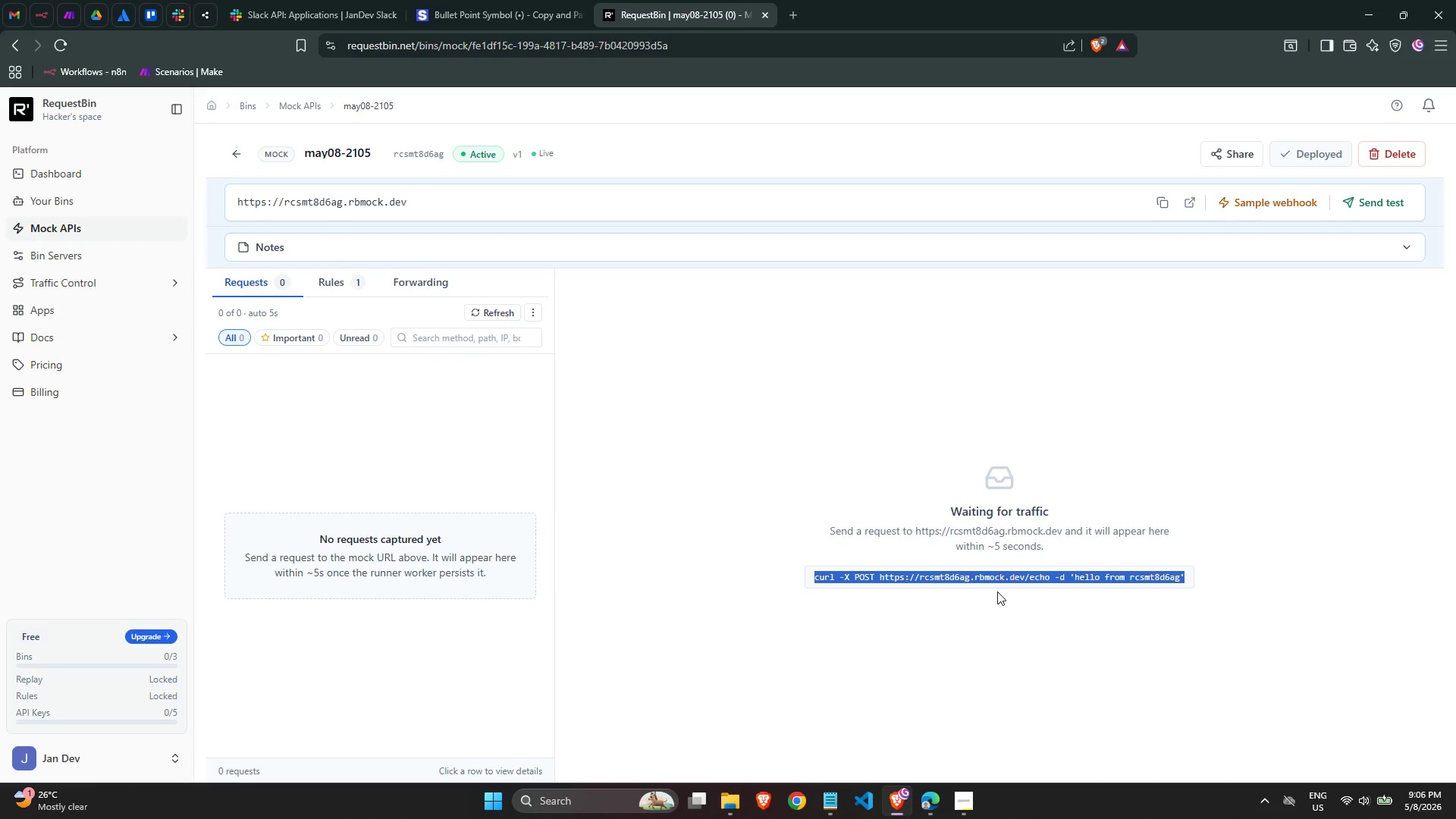 
key(Control+C)
 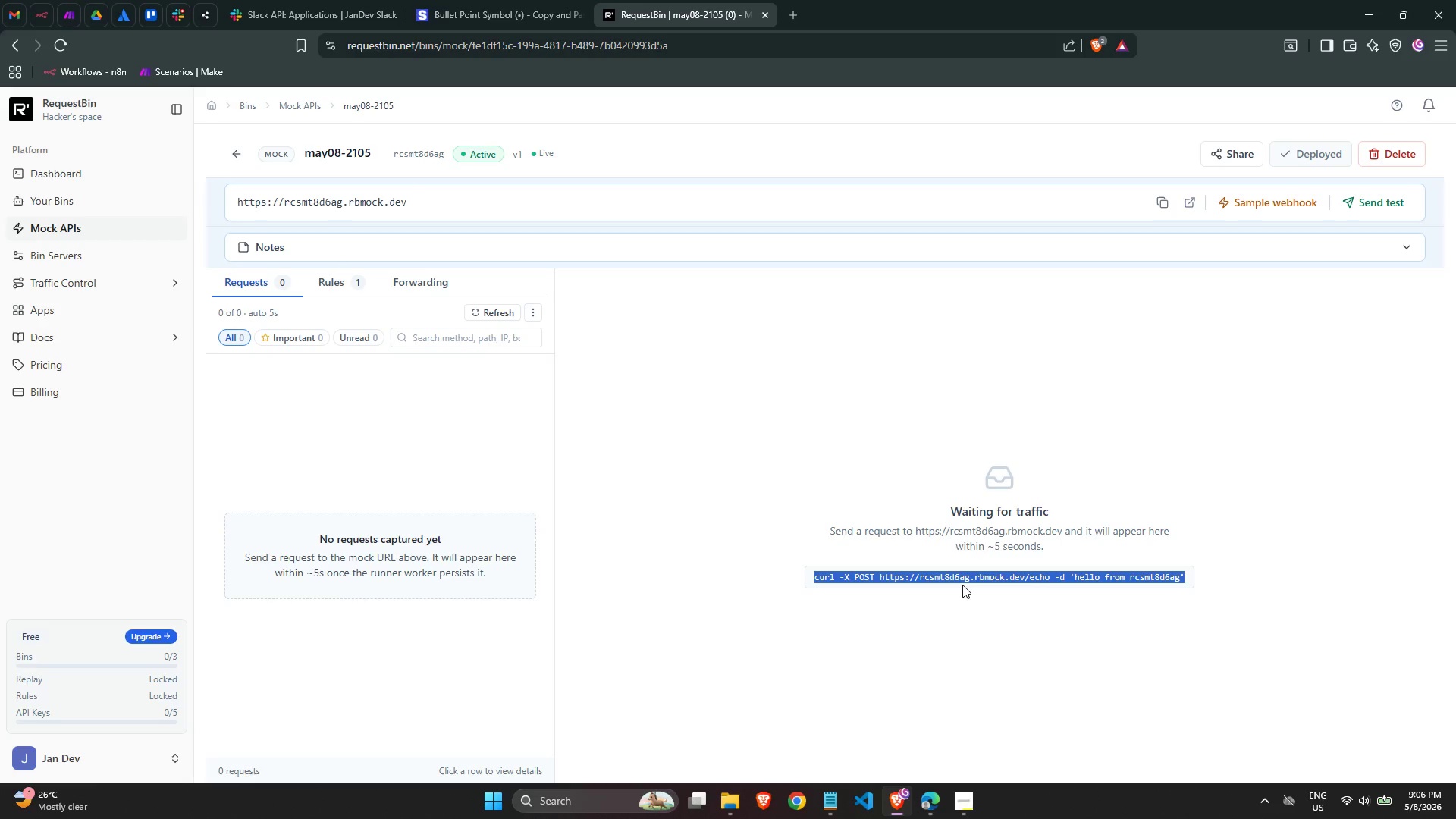 
key(Control+C)
 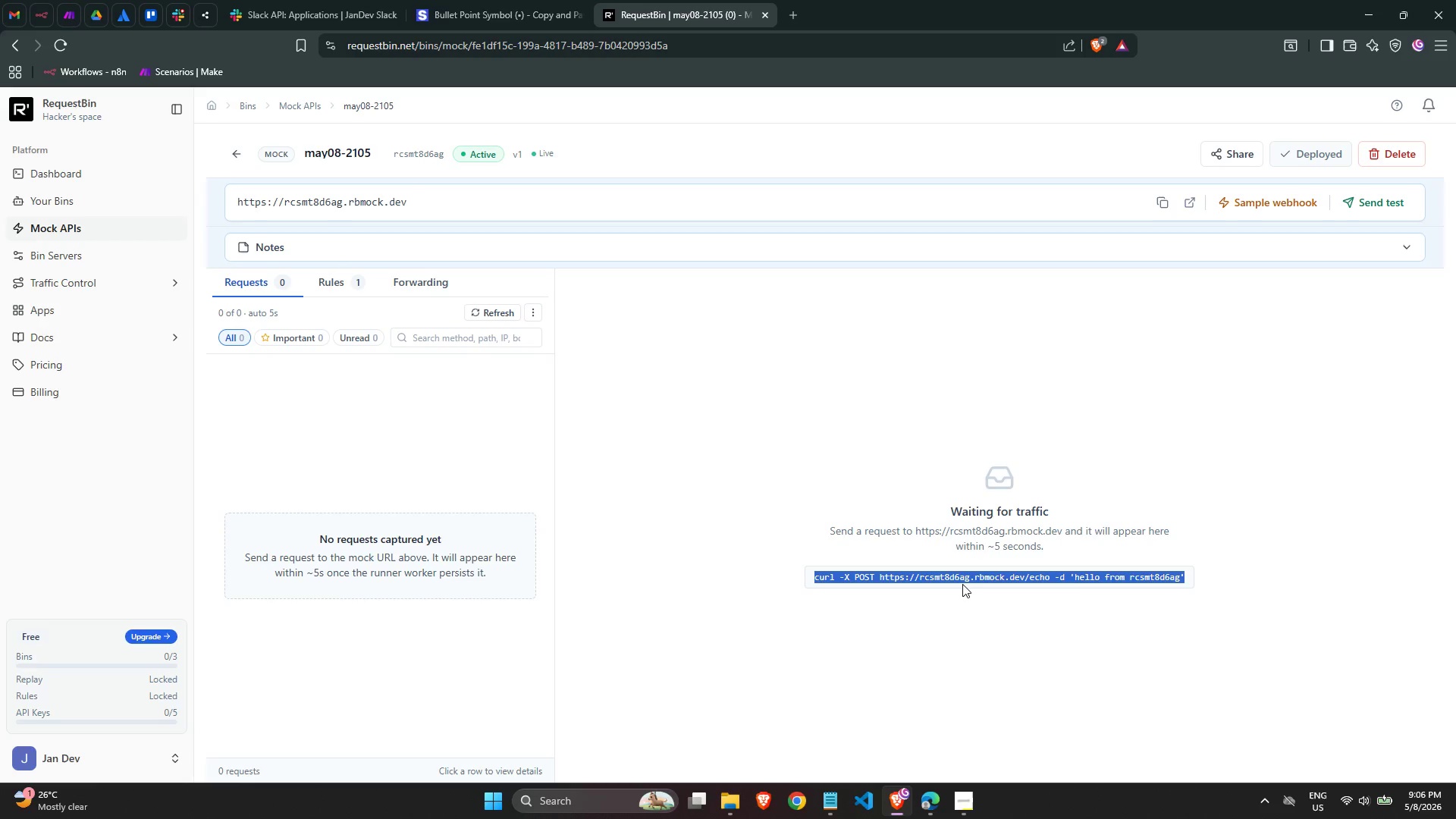 
key(Control+C)
 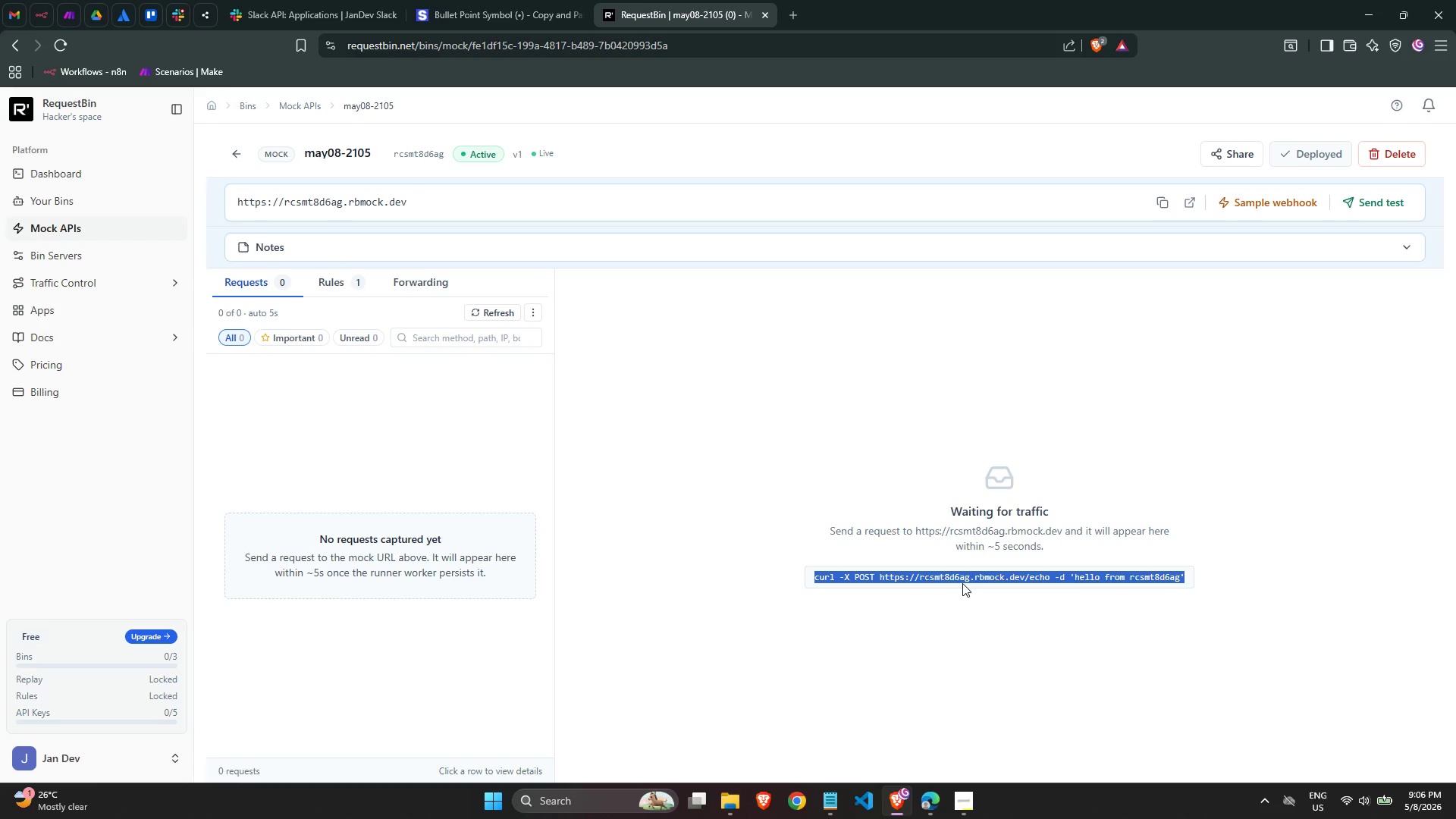 
key(Control+C)
 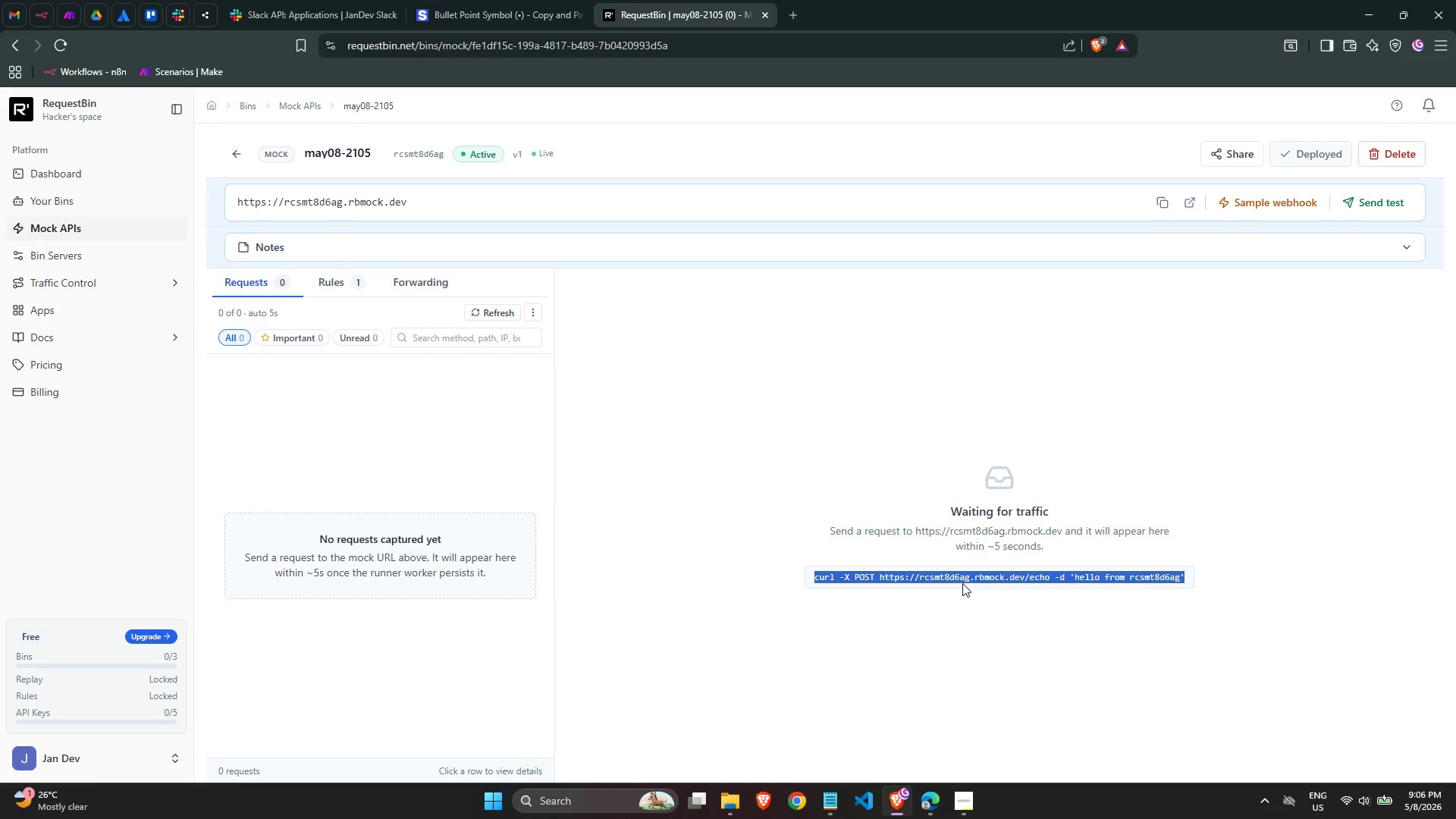 
key(Control+C)
 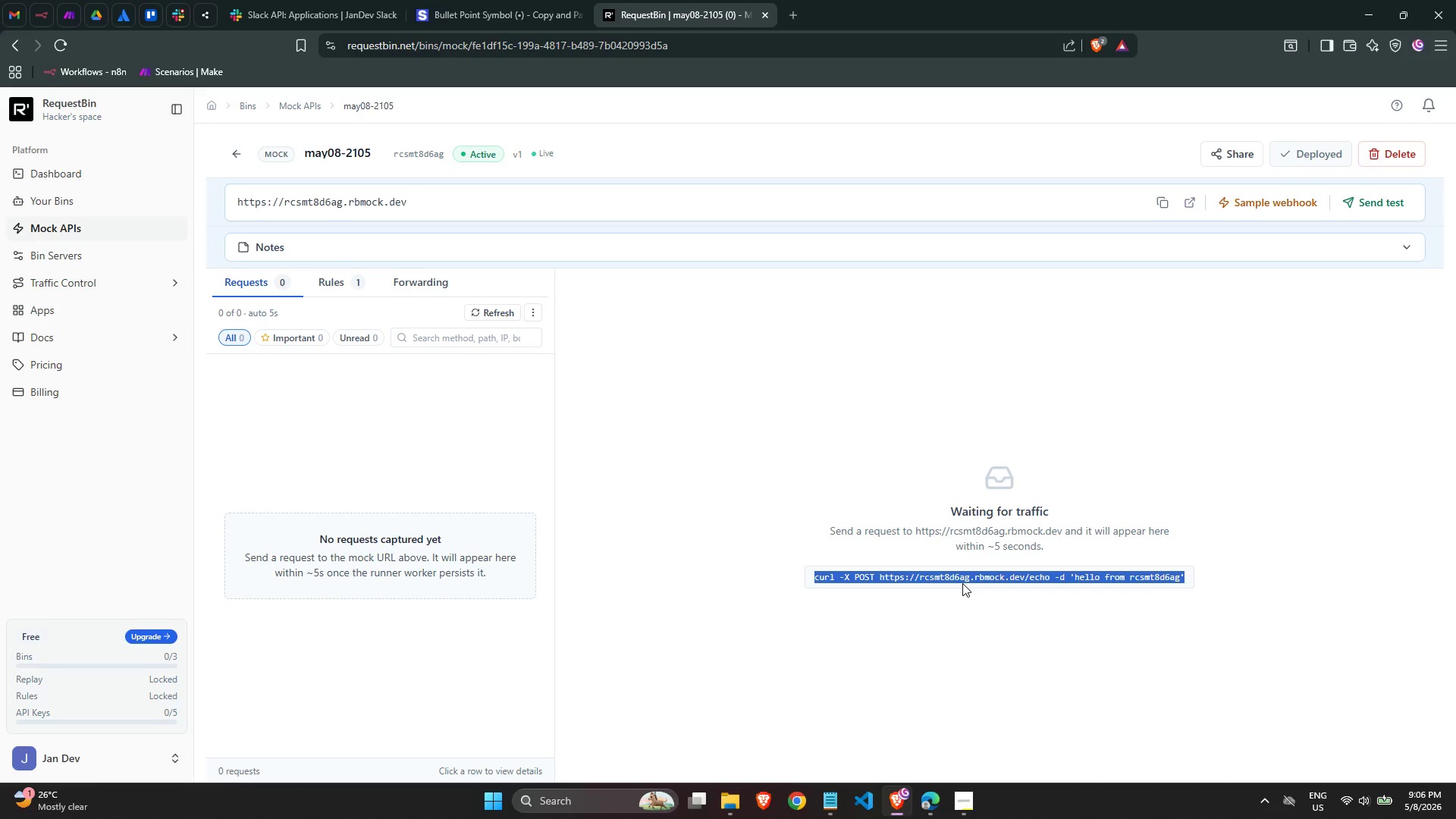 
key(Control+C)
 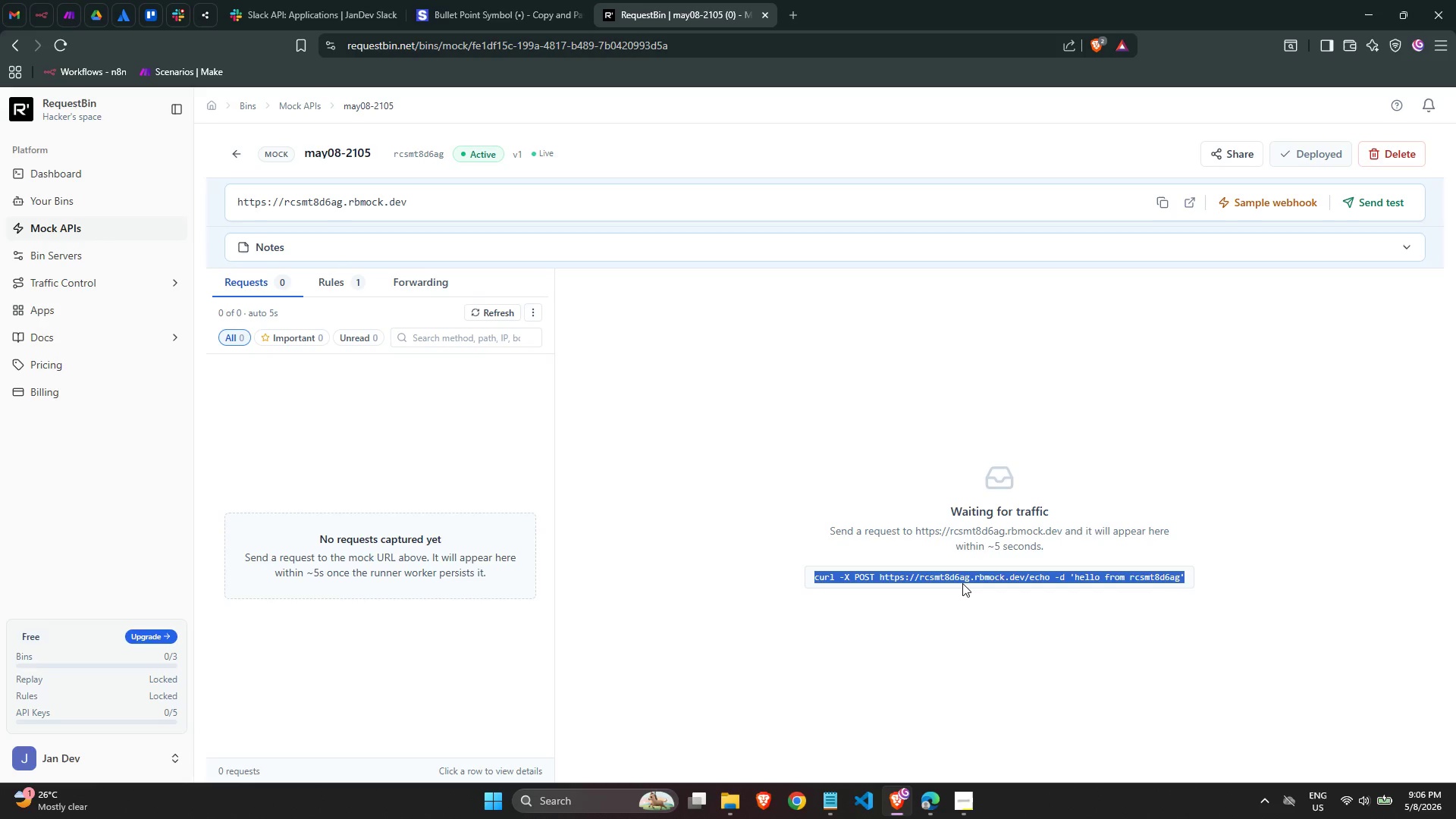 
key(Control+C)
 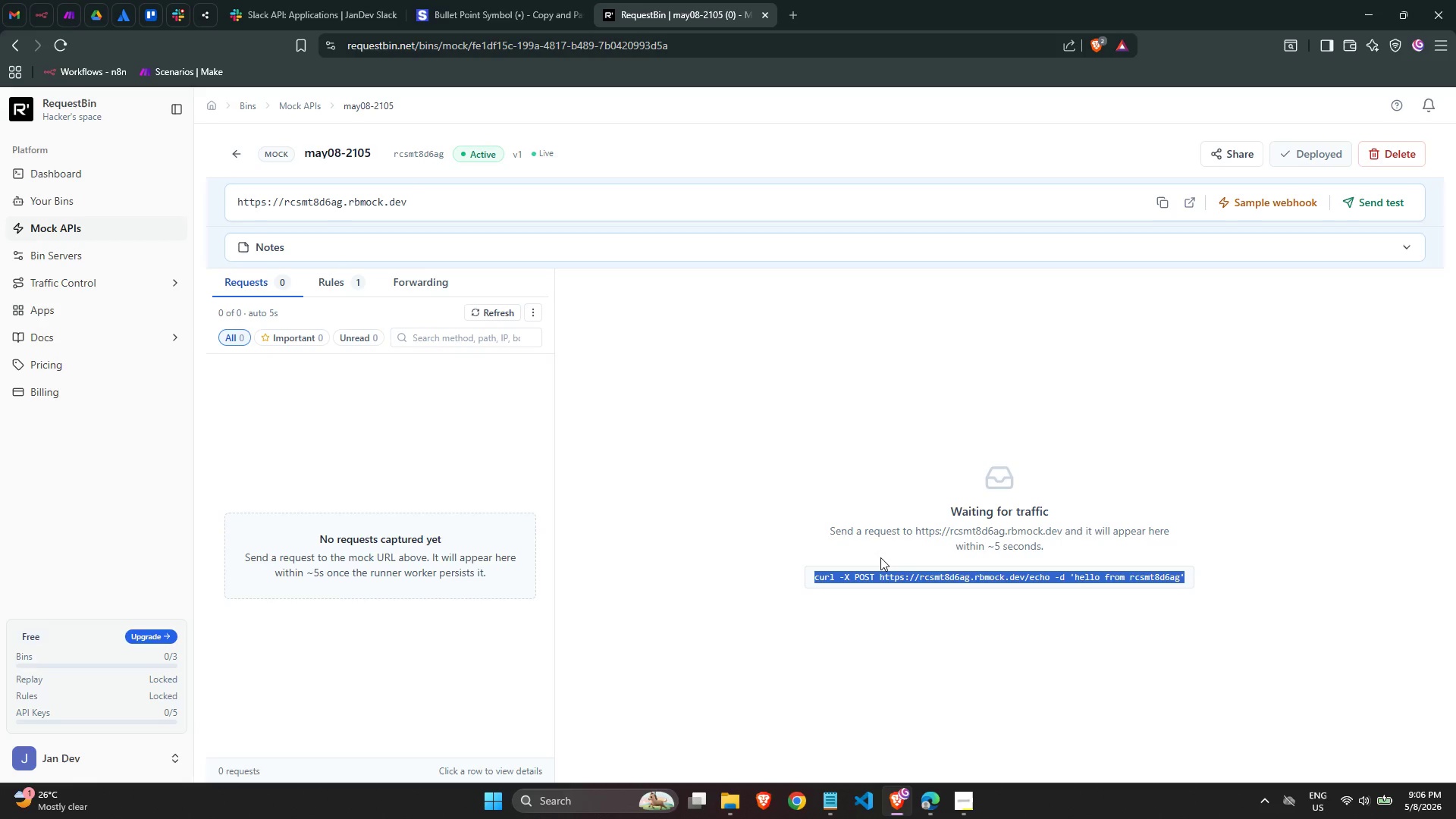 
key(Control+C)
 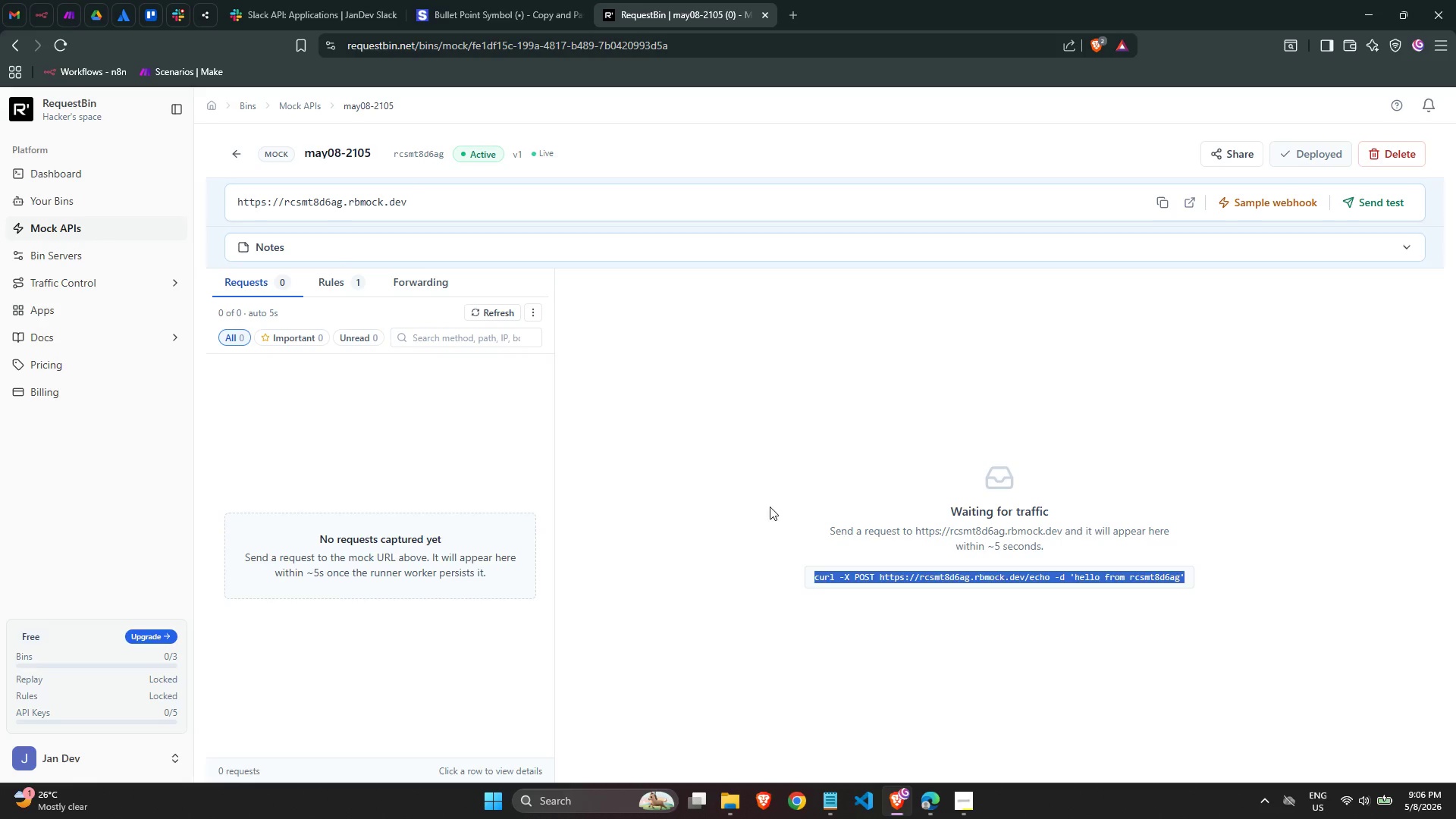 
left_click([770, 507])
 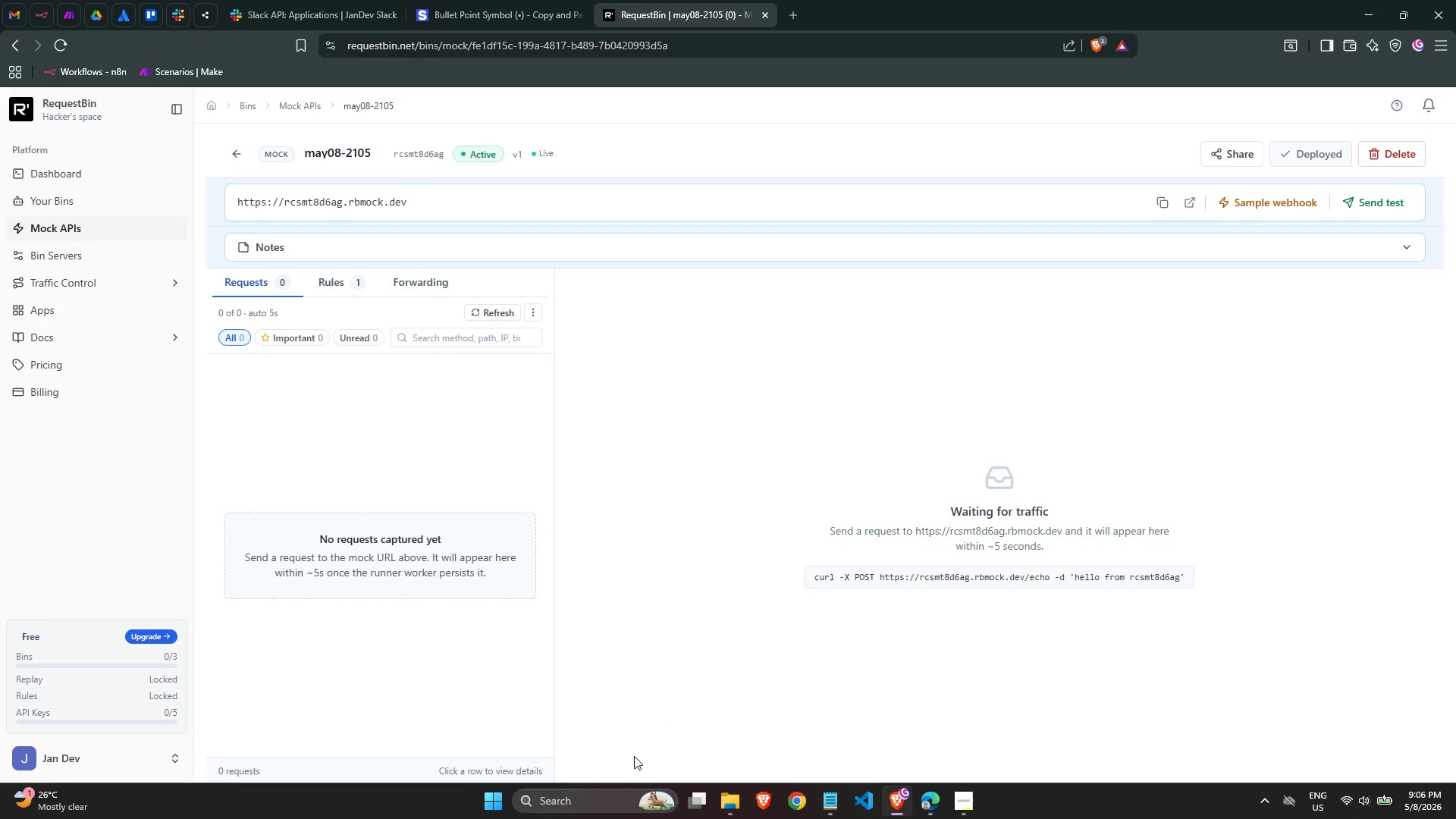 
wait(7.33)
 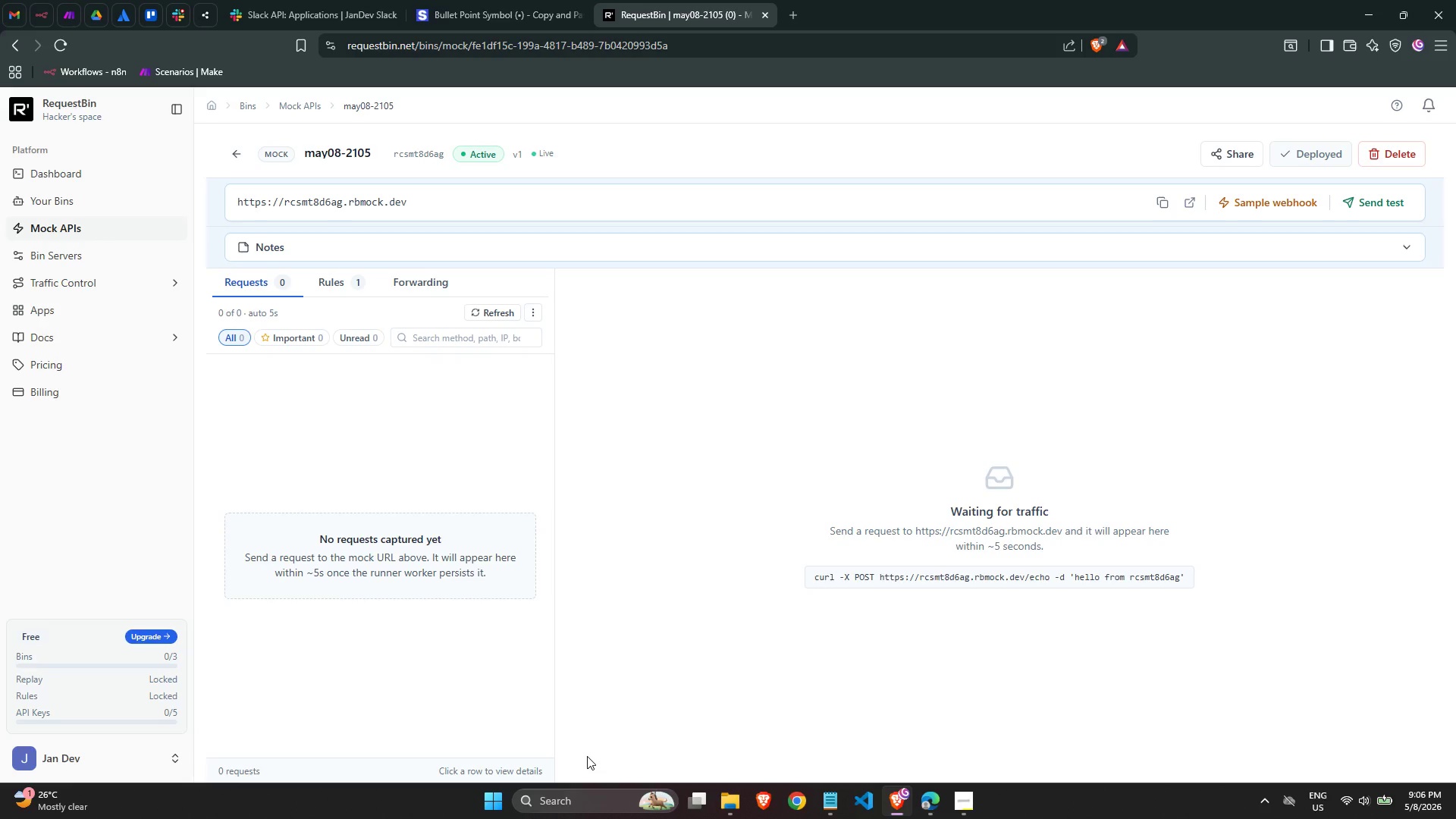 
key(Meta+R)
 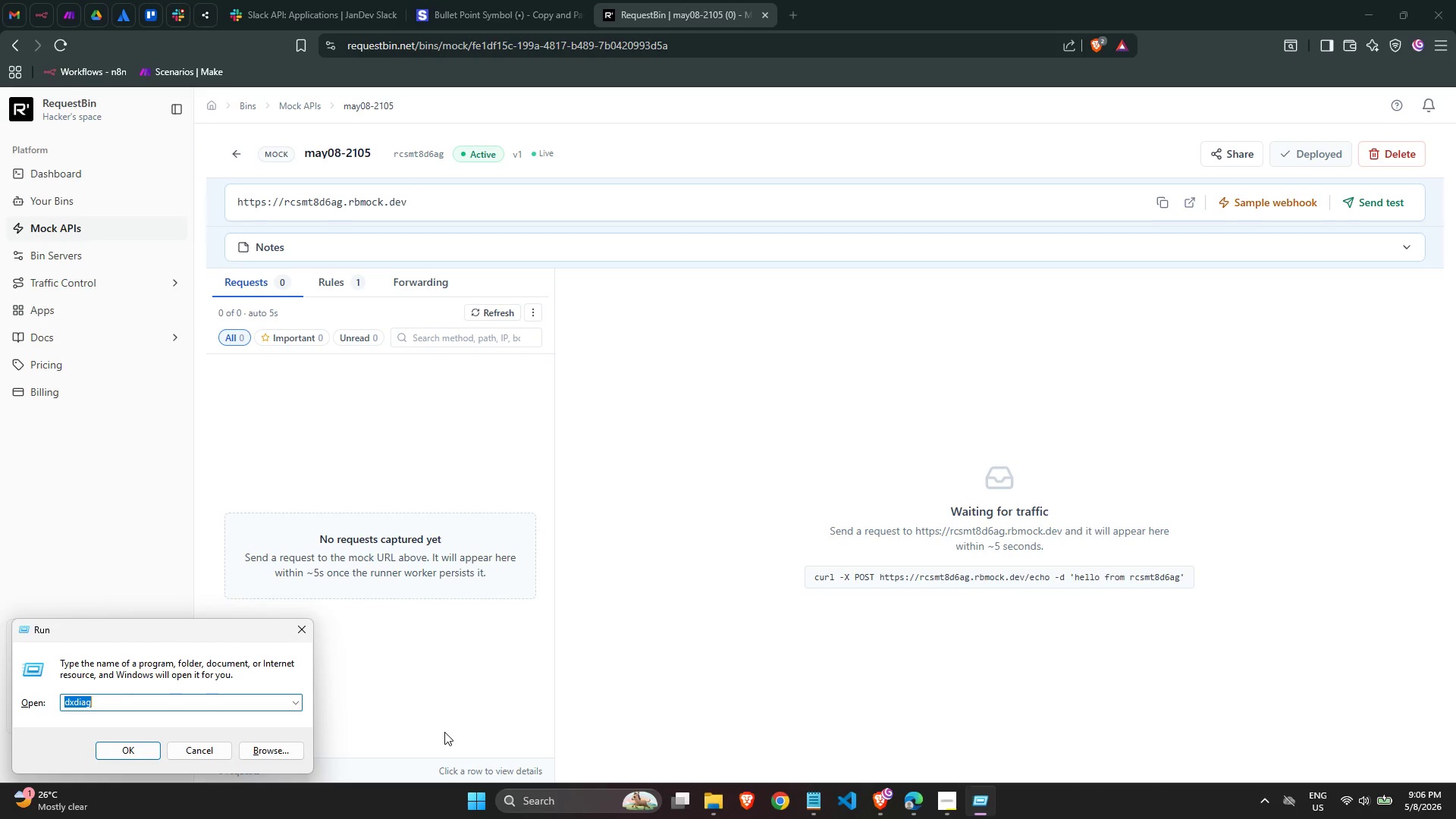 
type(cmd)
 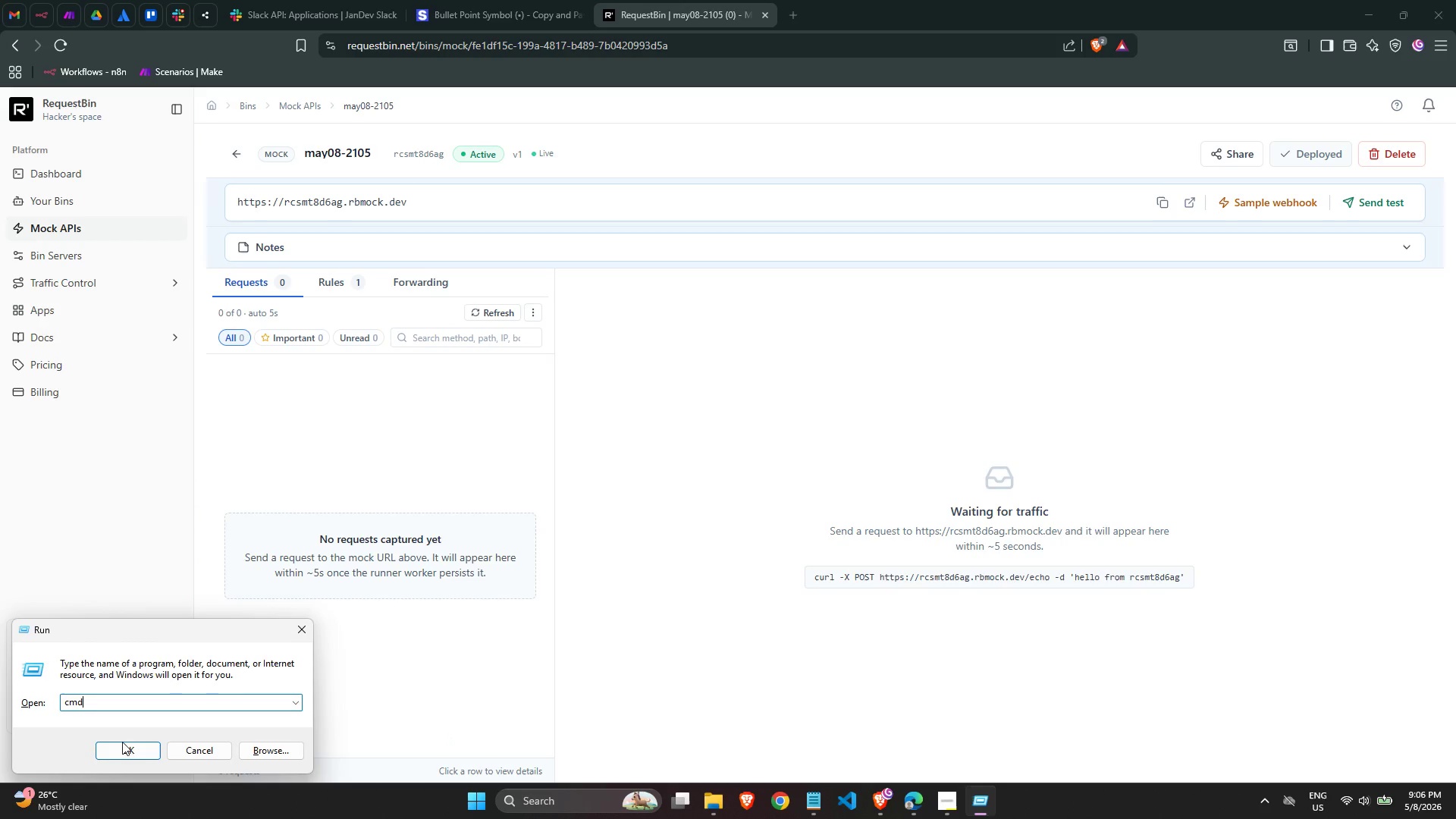 
left_click([129, 746])
 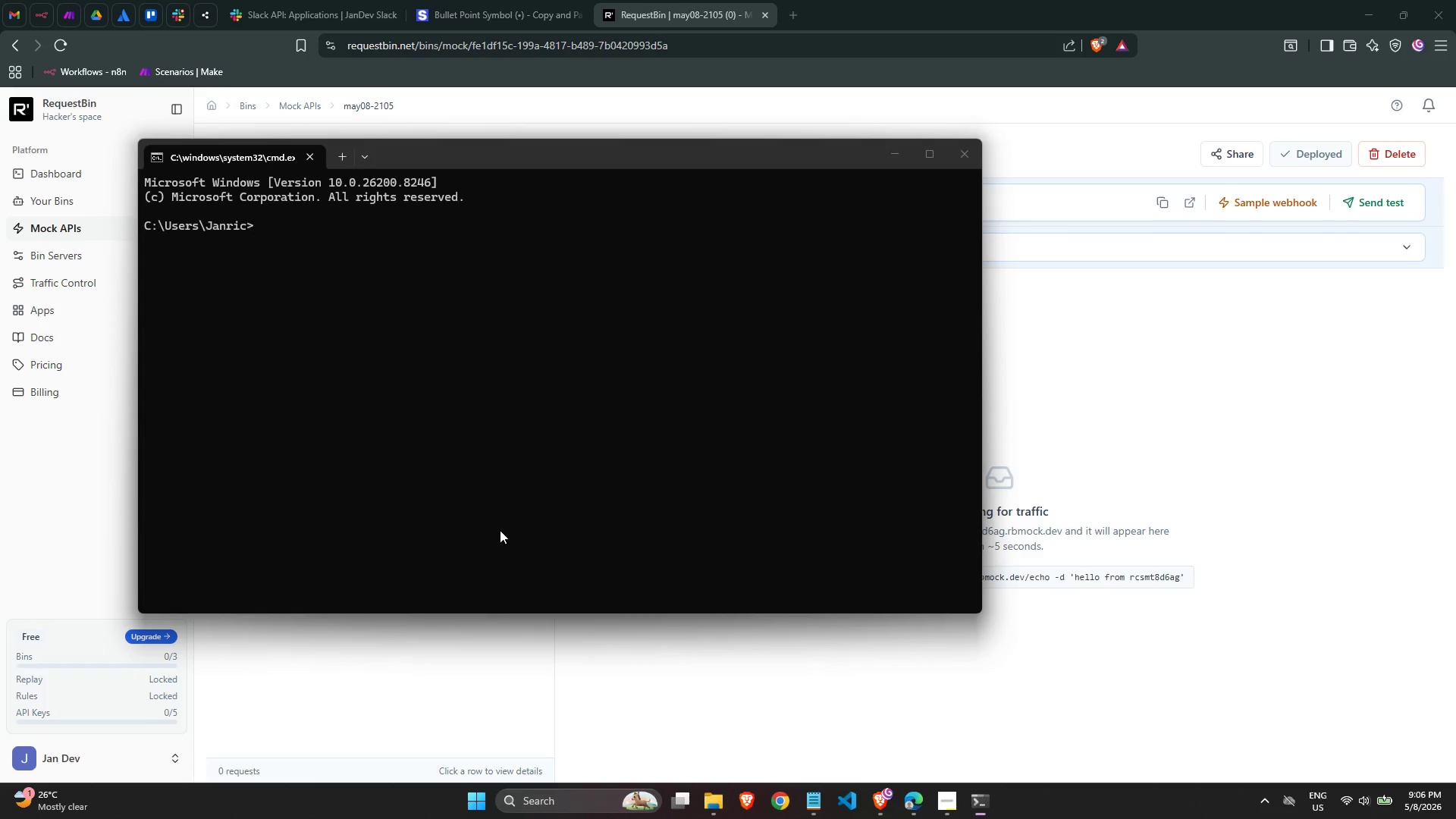 
key(Control+V)
 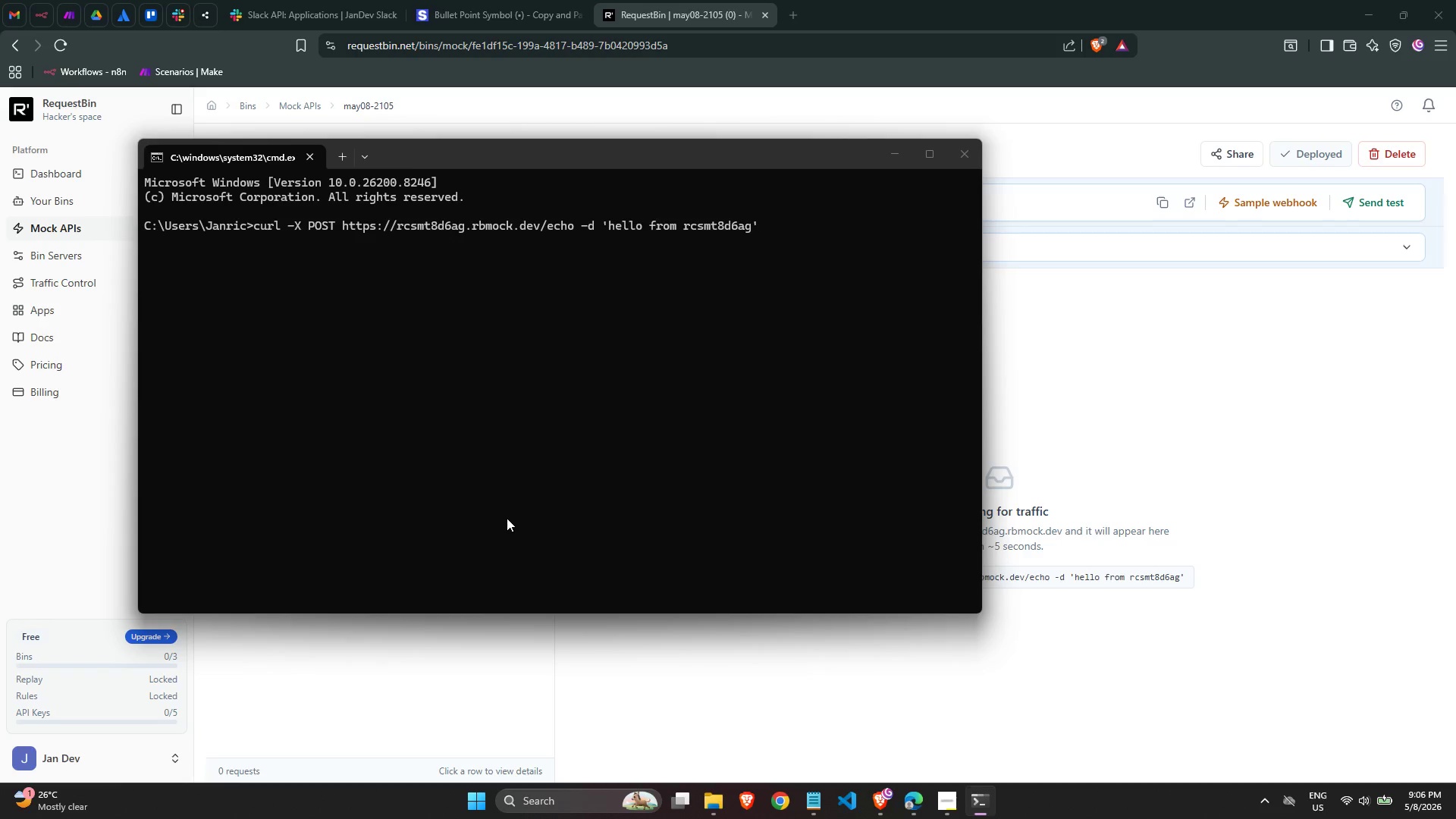 
key(NumpadEnter)
 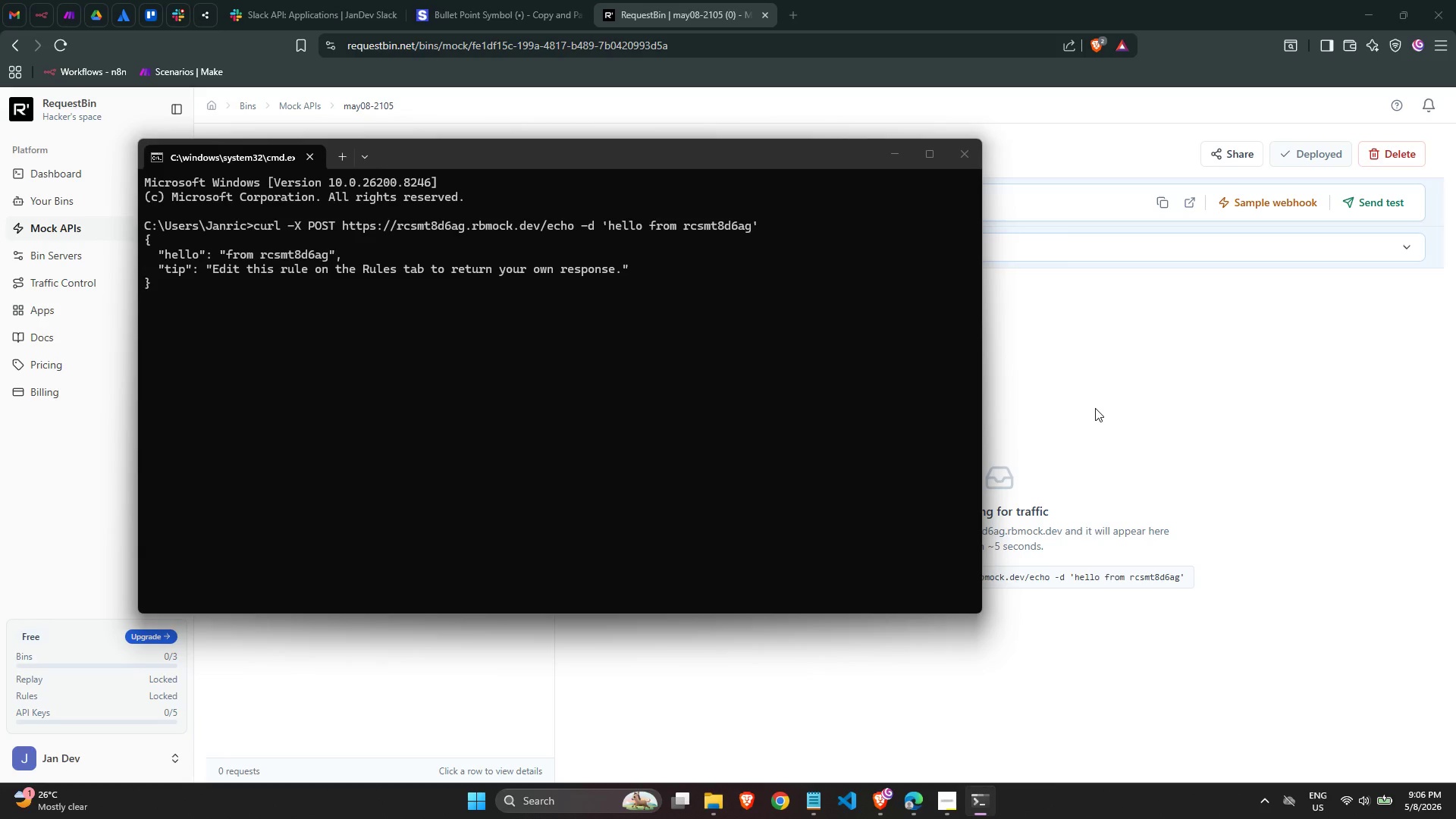 
left_click([1087, 408])
 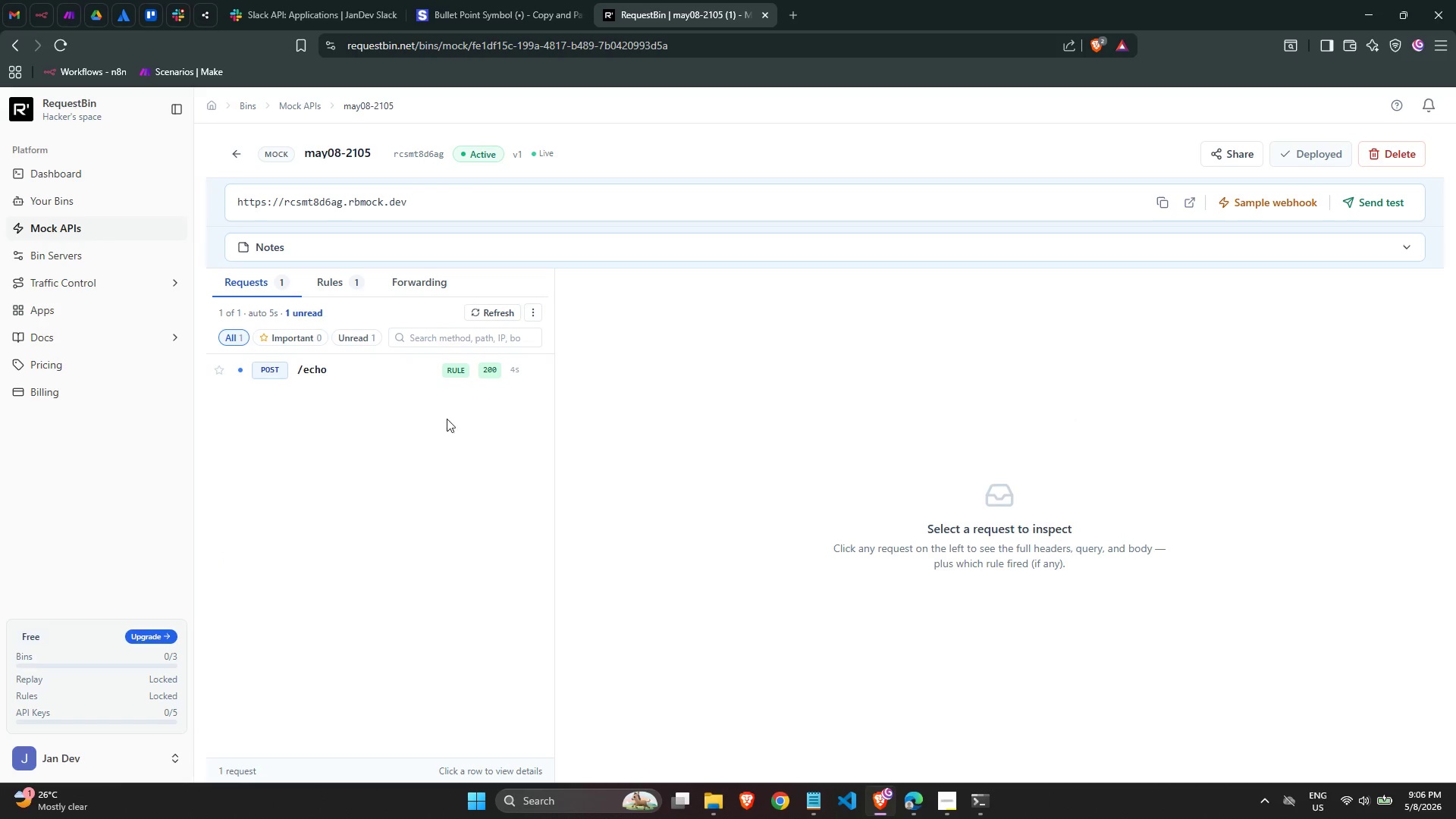 
key(Alt+AltLeft)
 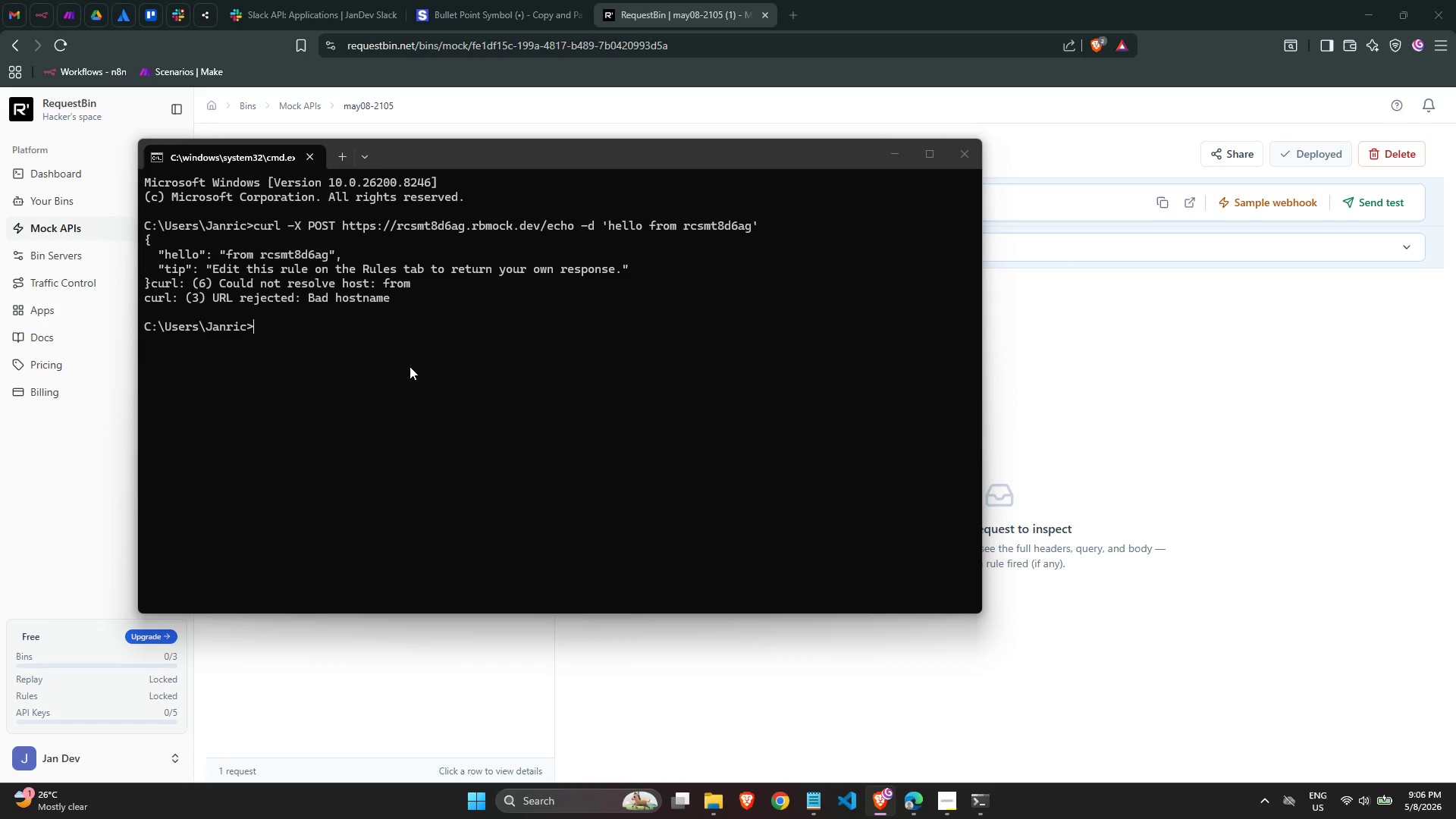 
key(Tab)
type(cls)
 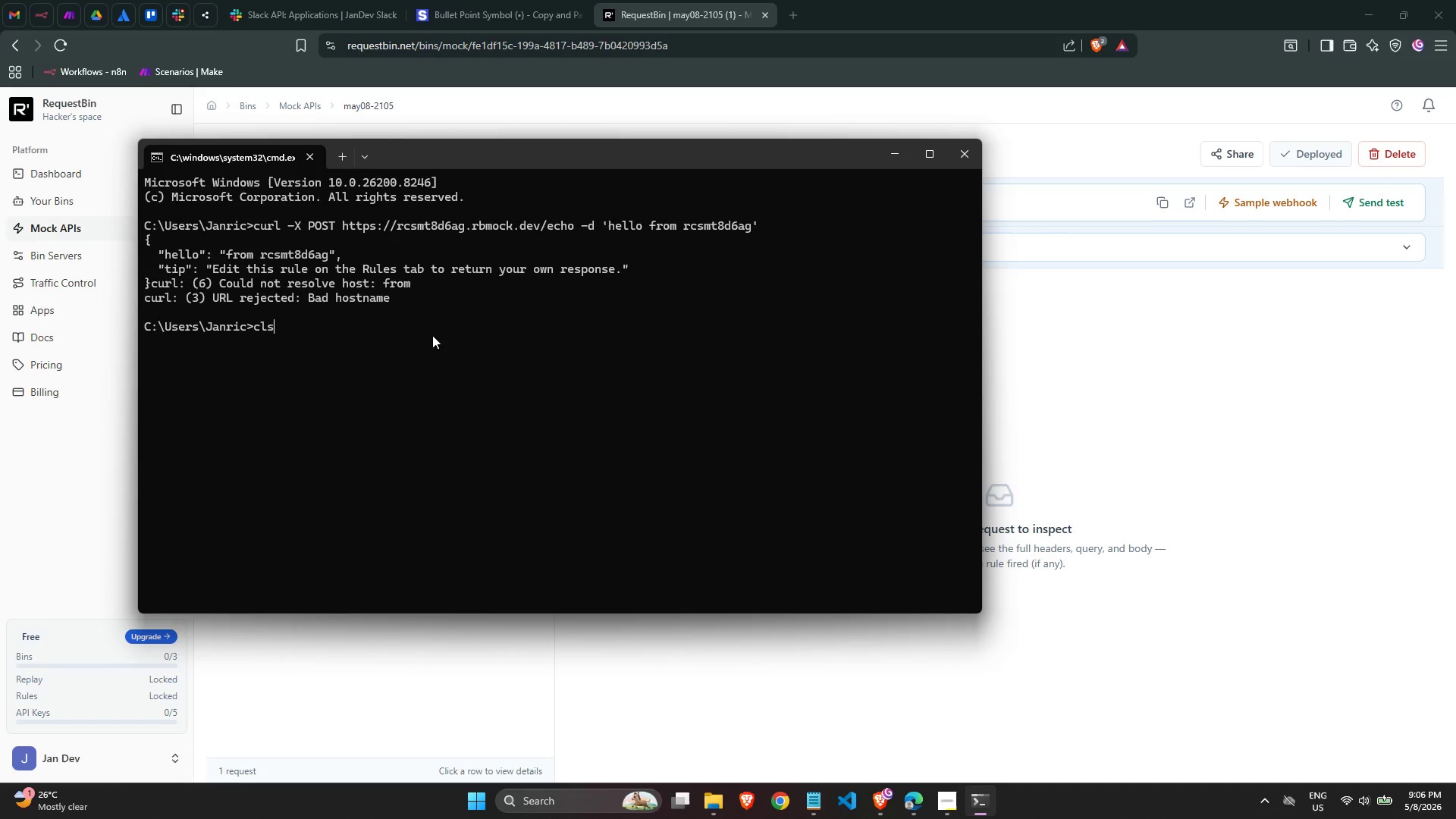 
key(Enter)
 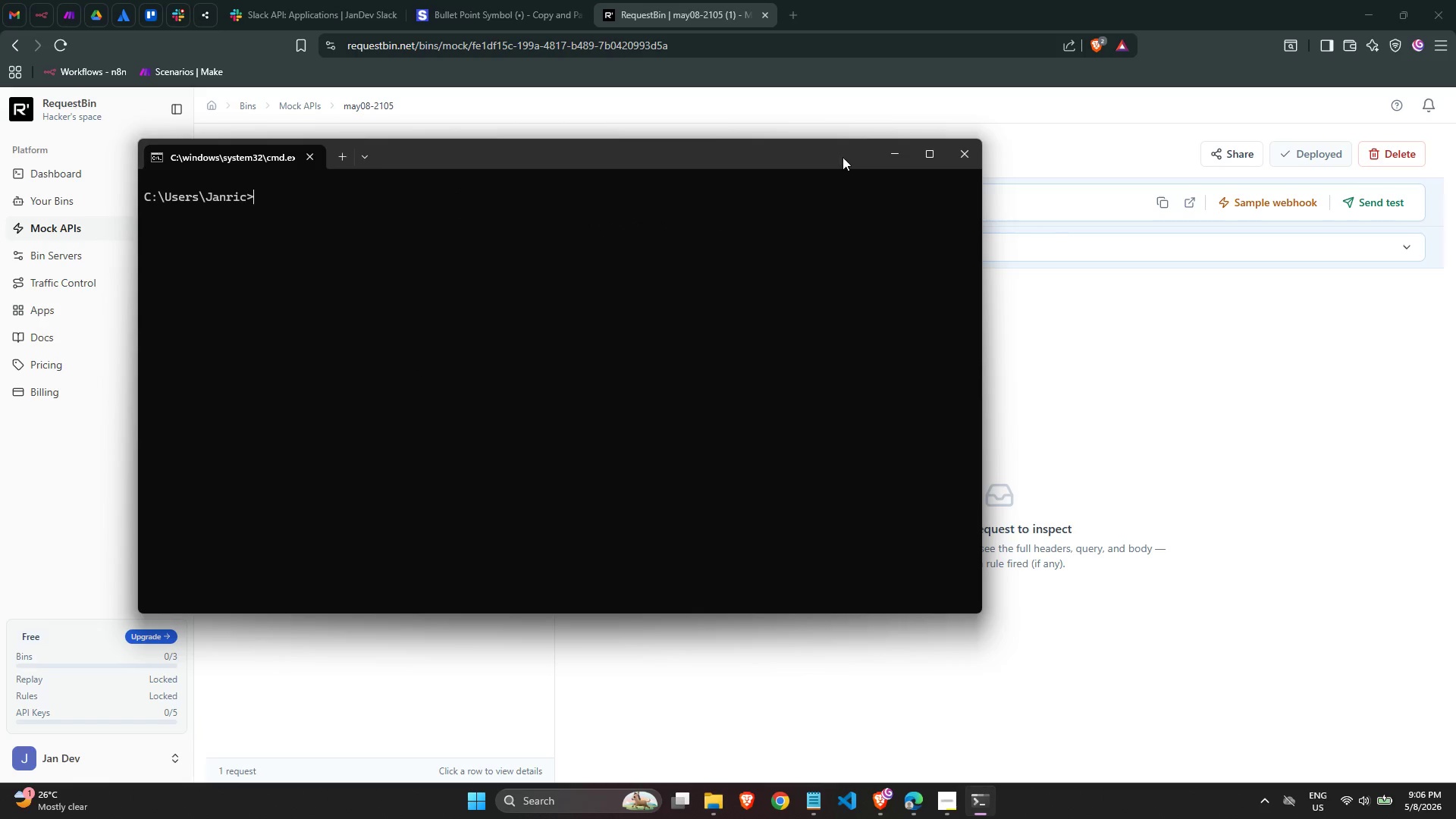 
left_click_drag(start_coordinate=[795, 157], to_coordinate=[973, 192])
 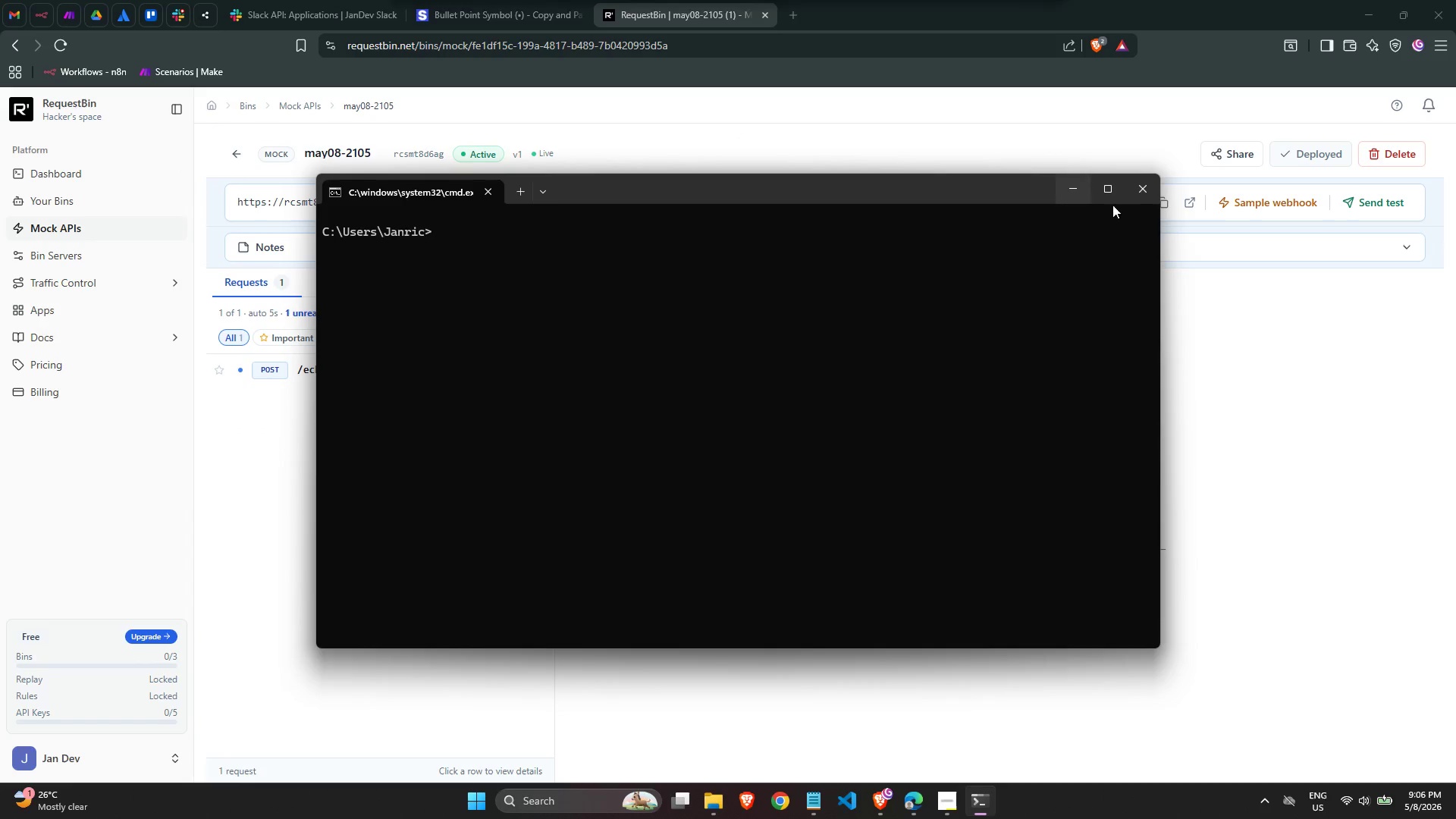 
mouse_move([1100, 209])
 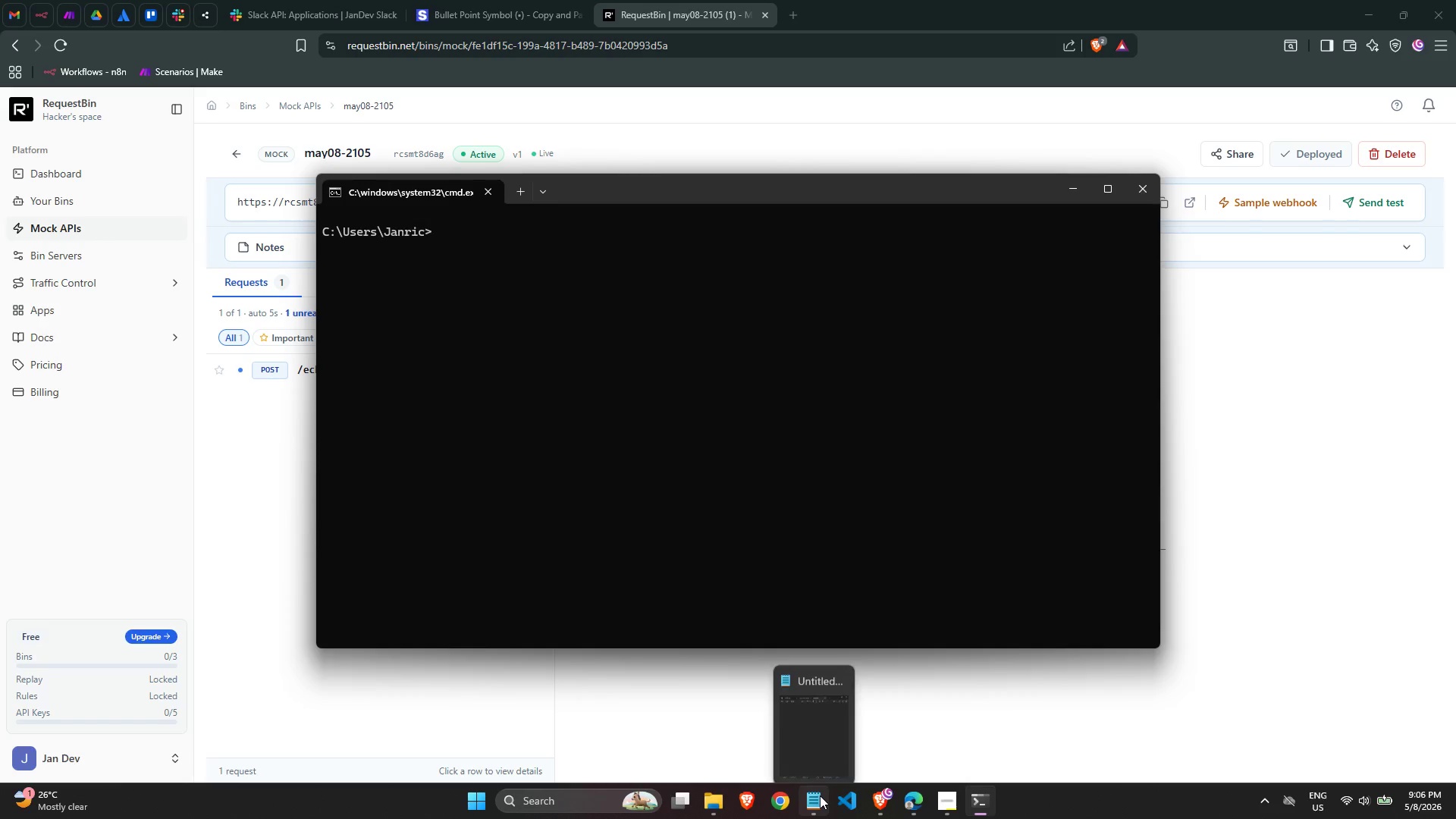 
left_click([818, 763])
 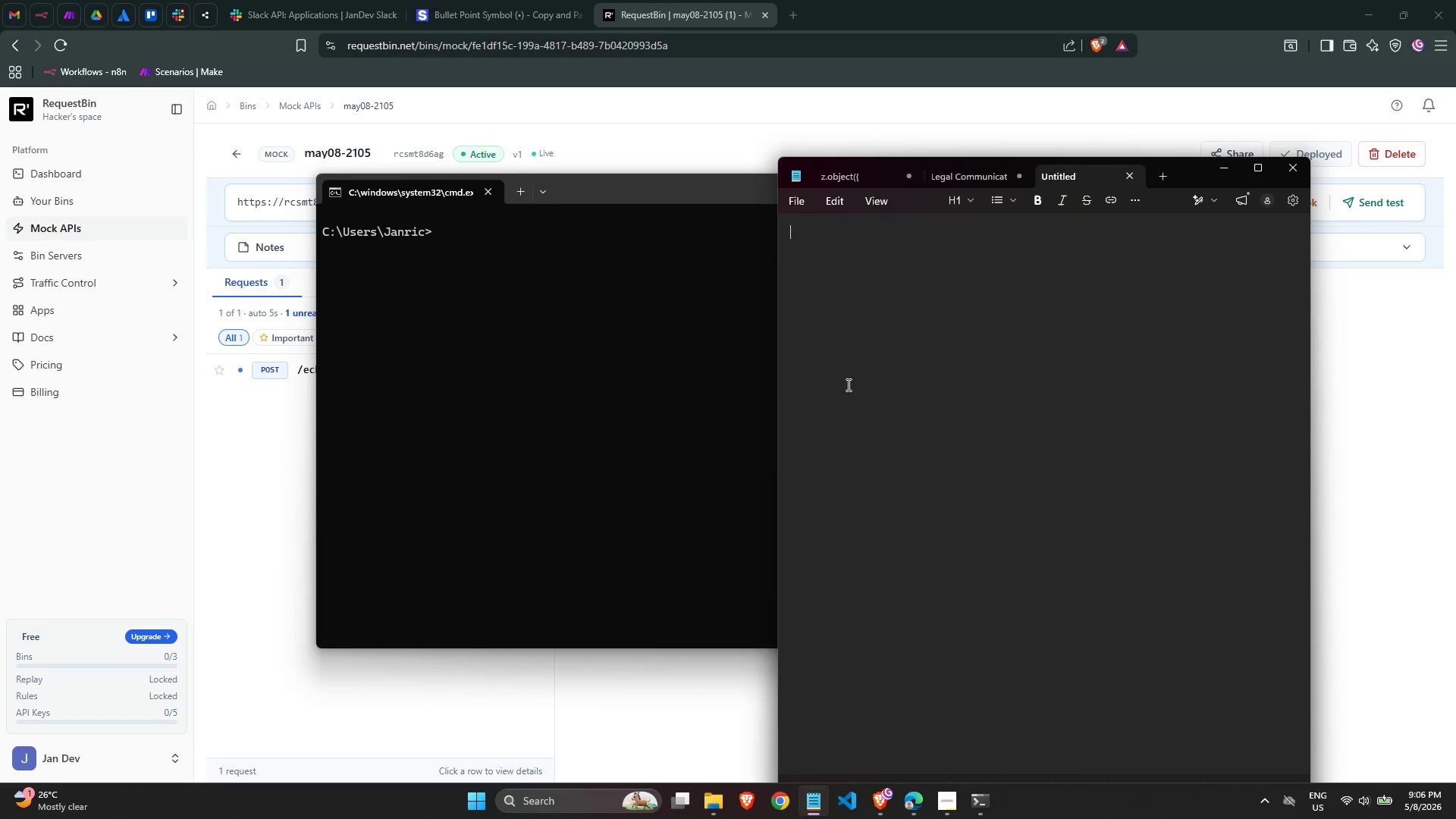 
left_click([847, 384])
 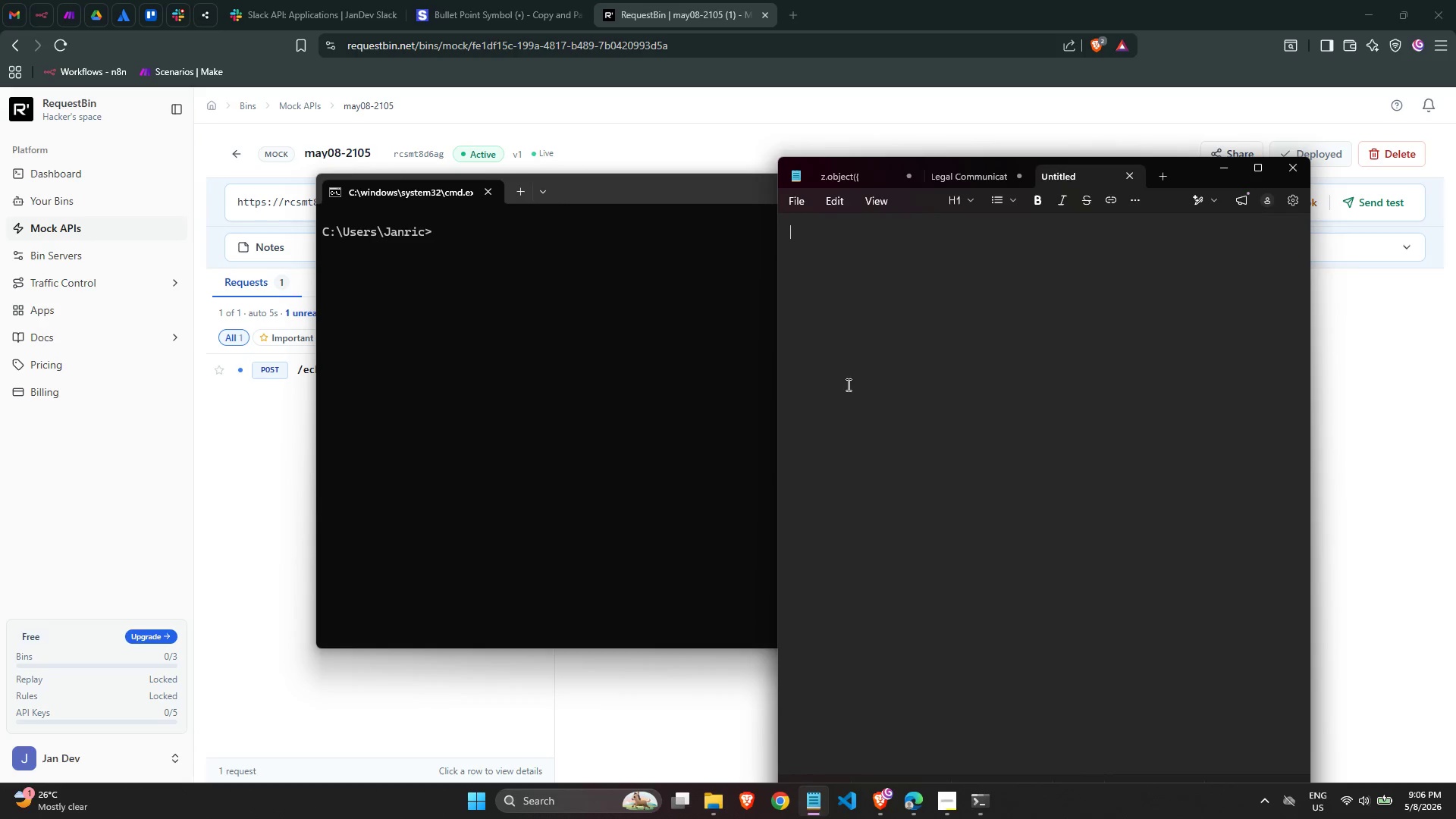 
key(Control+ControlLeft)
 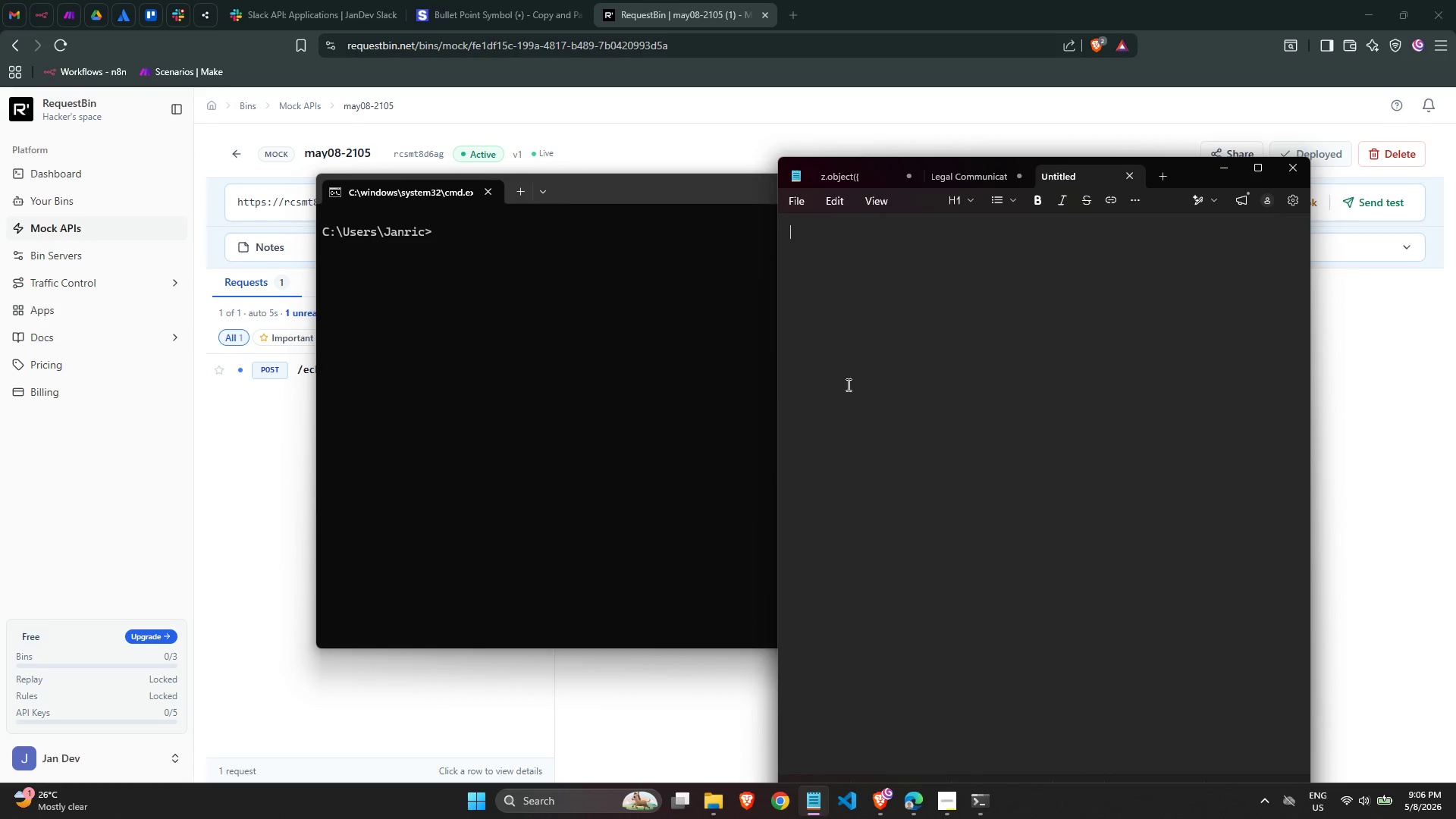 
key(Control+V)
 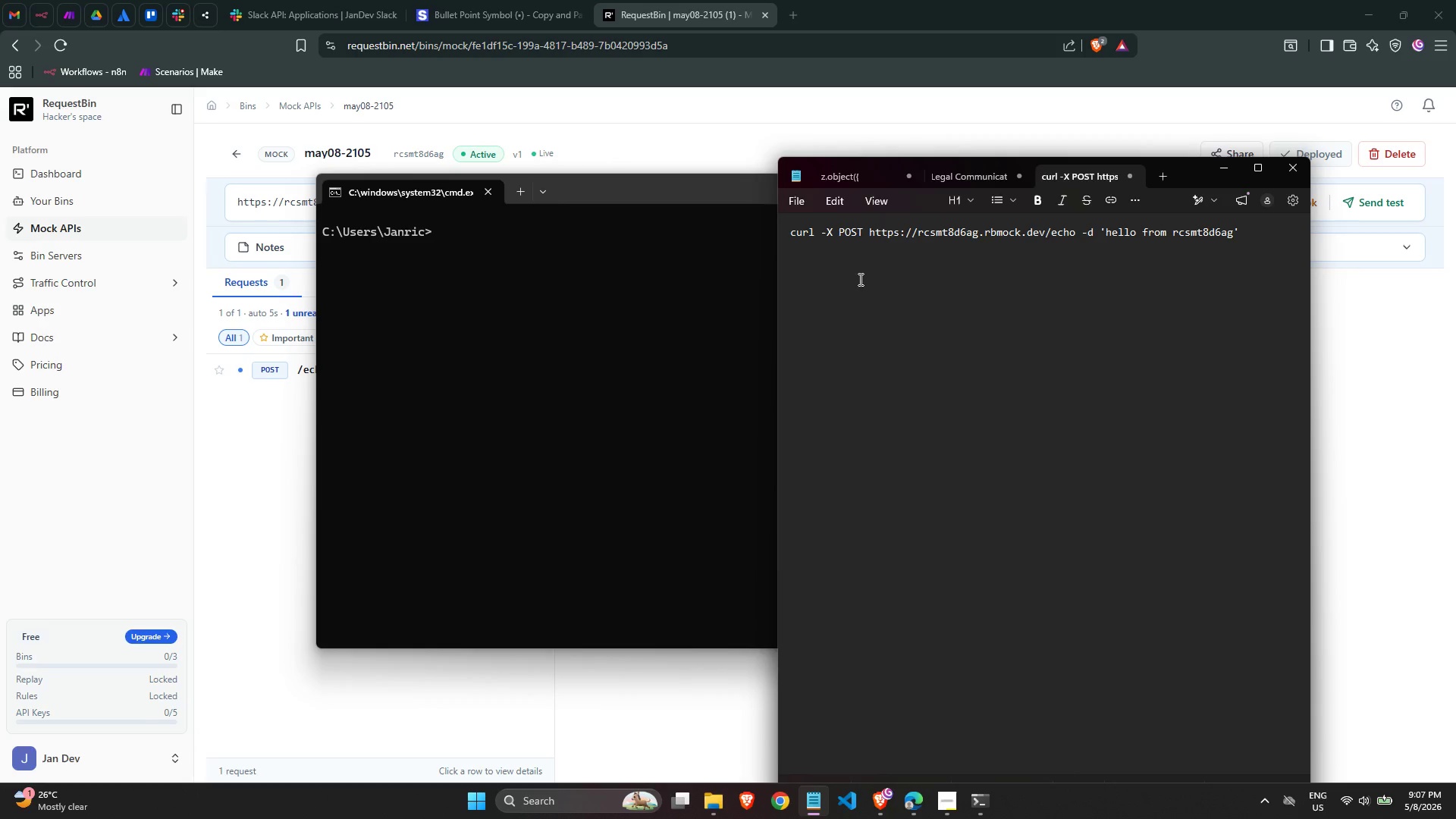 
left_click([859, 281])
 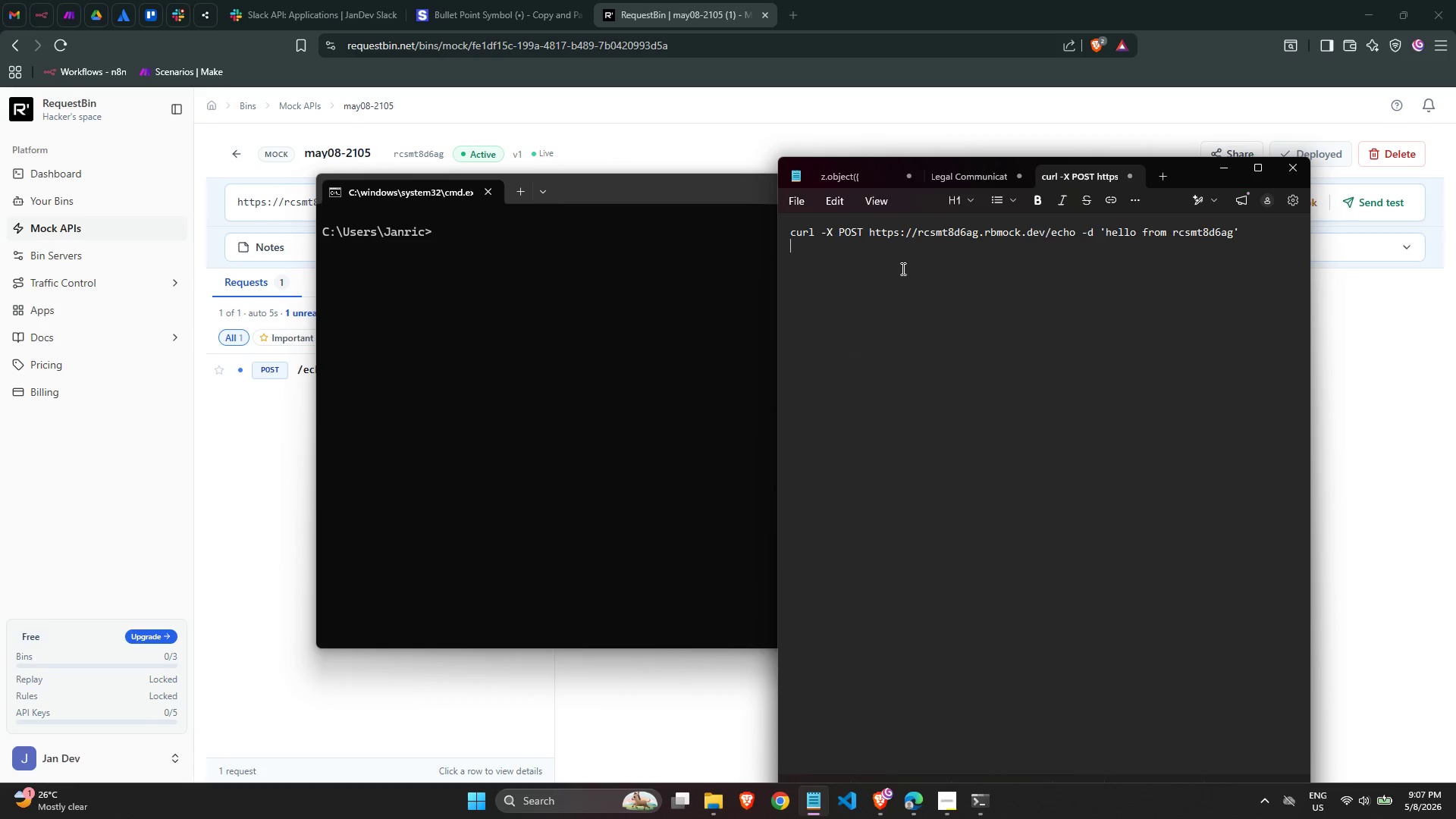 
key(Backspace)
 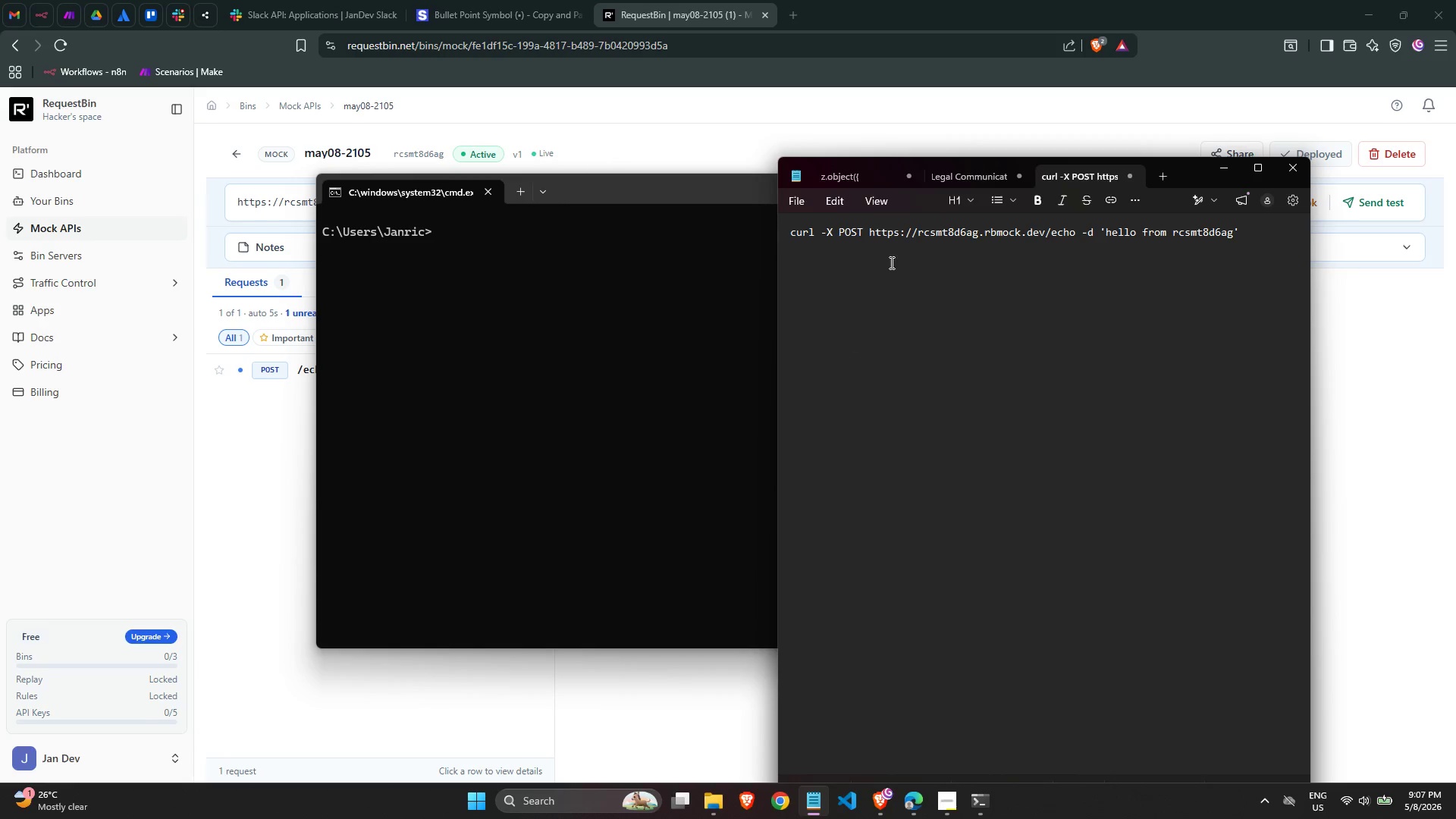 
left_click([918, 241])
 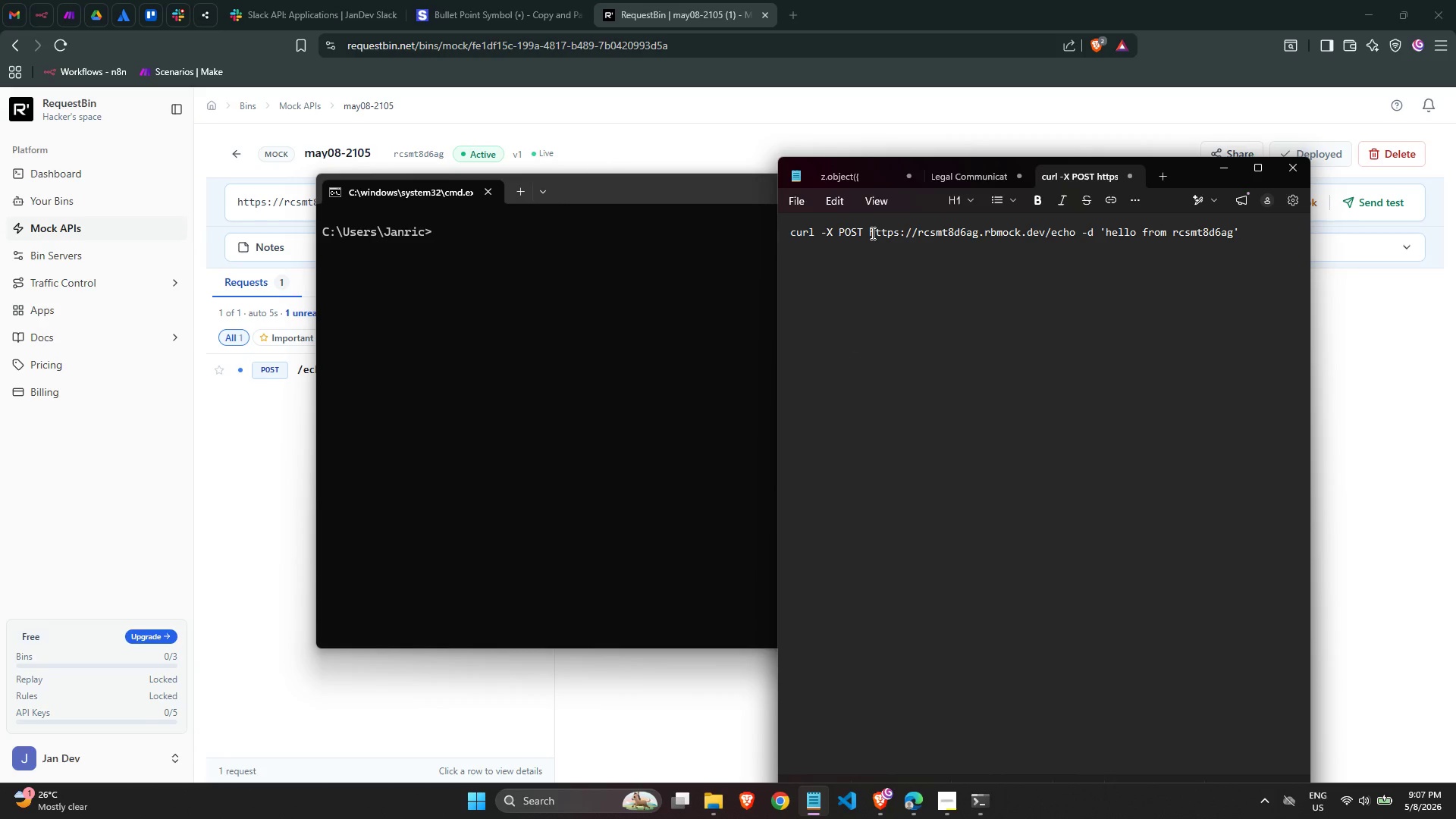 
left_click([871, 233])
 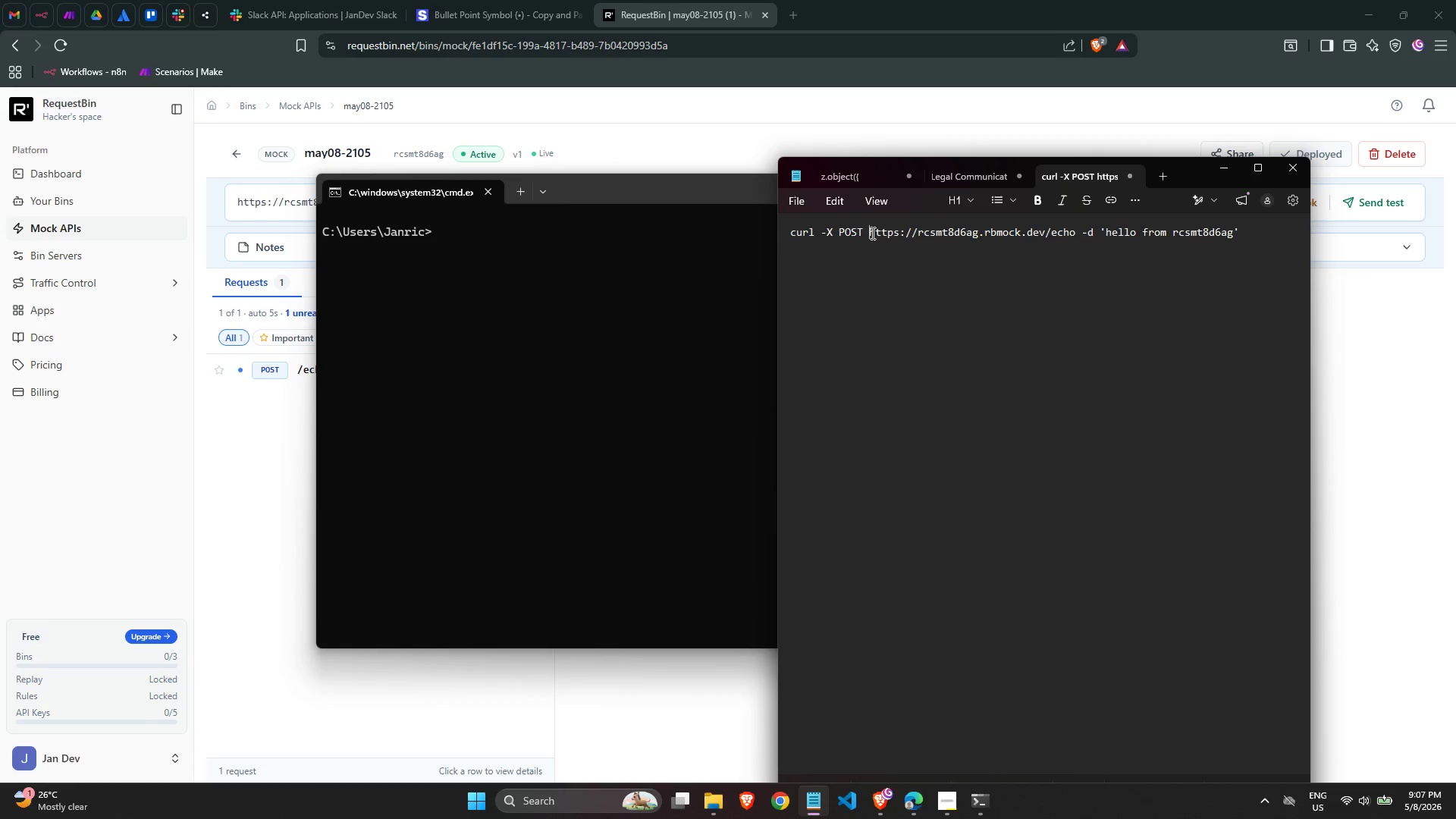 
left_click_drag(start_coordinate=[871, 233], to_coordinate=[770, 234])
 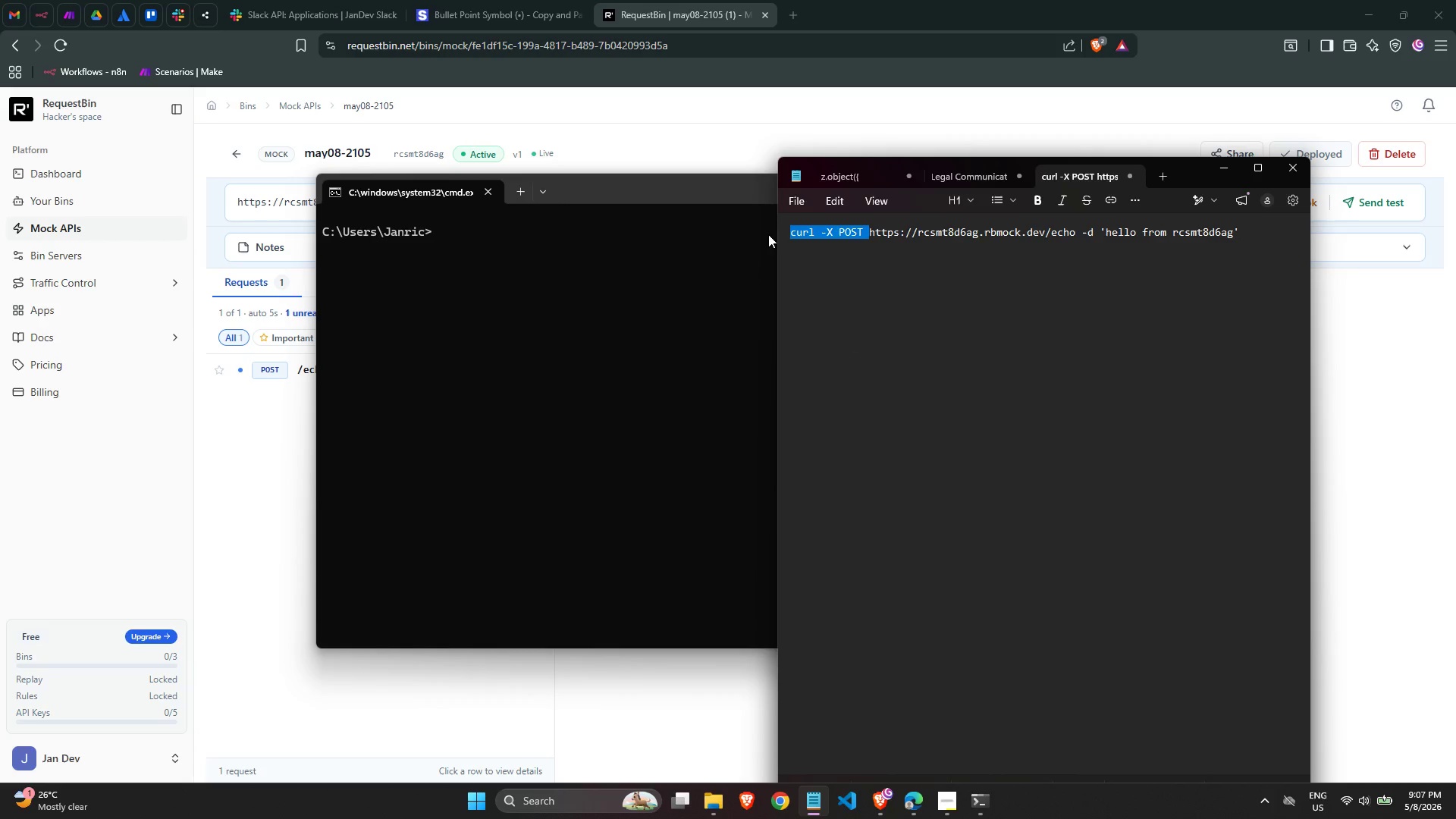 
key(Backspace)
 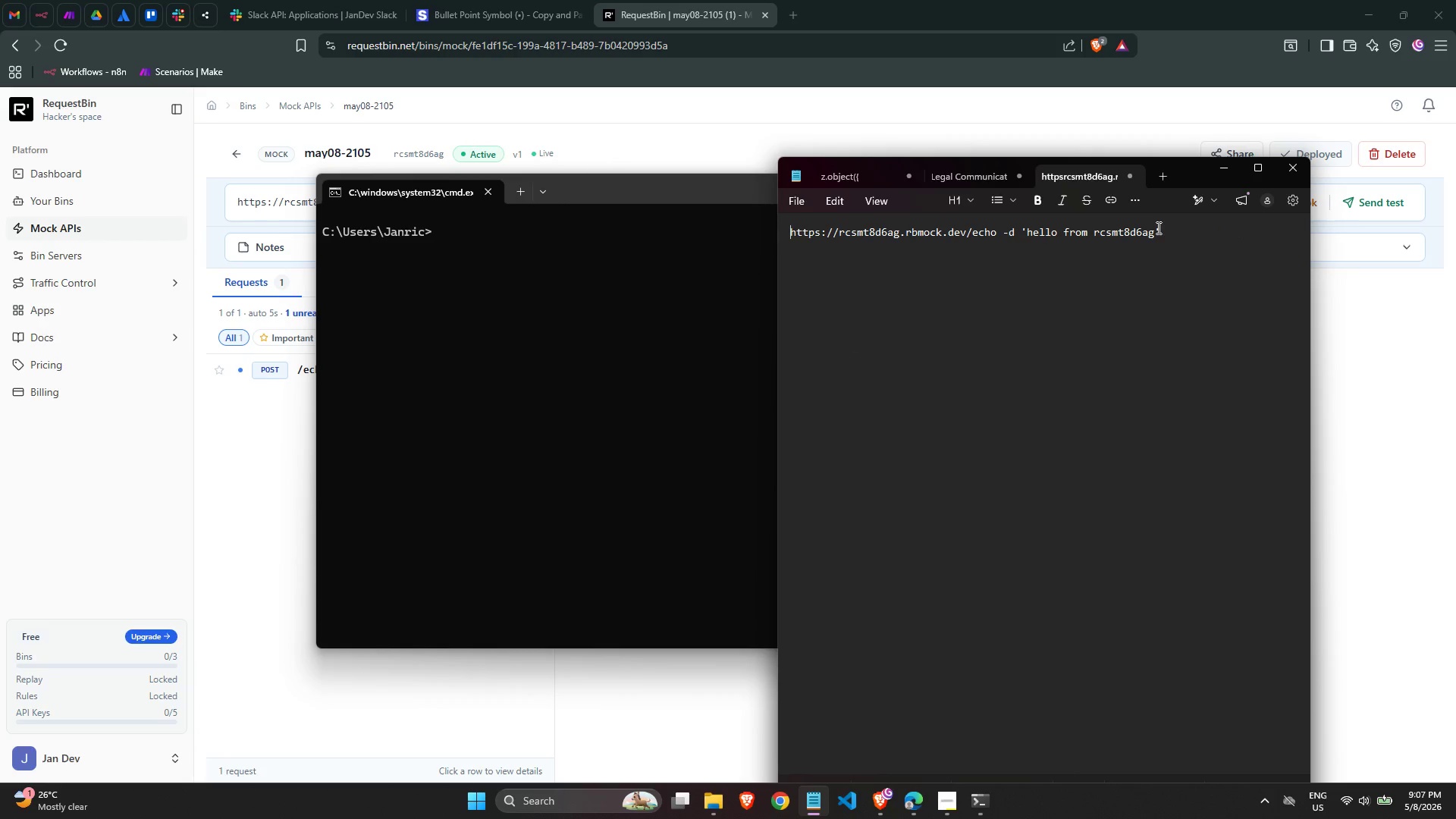 
left_click_drag(start_coordinate=[1164, 229], to_coordinate=[1006, 233])
 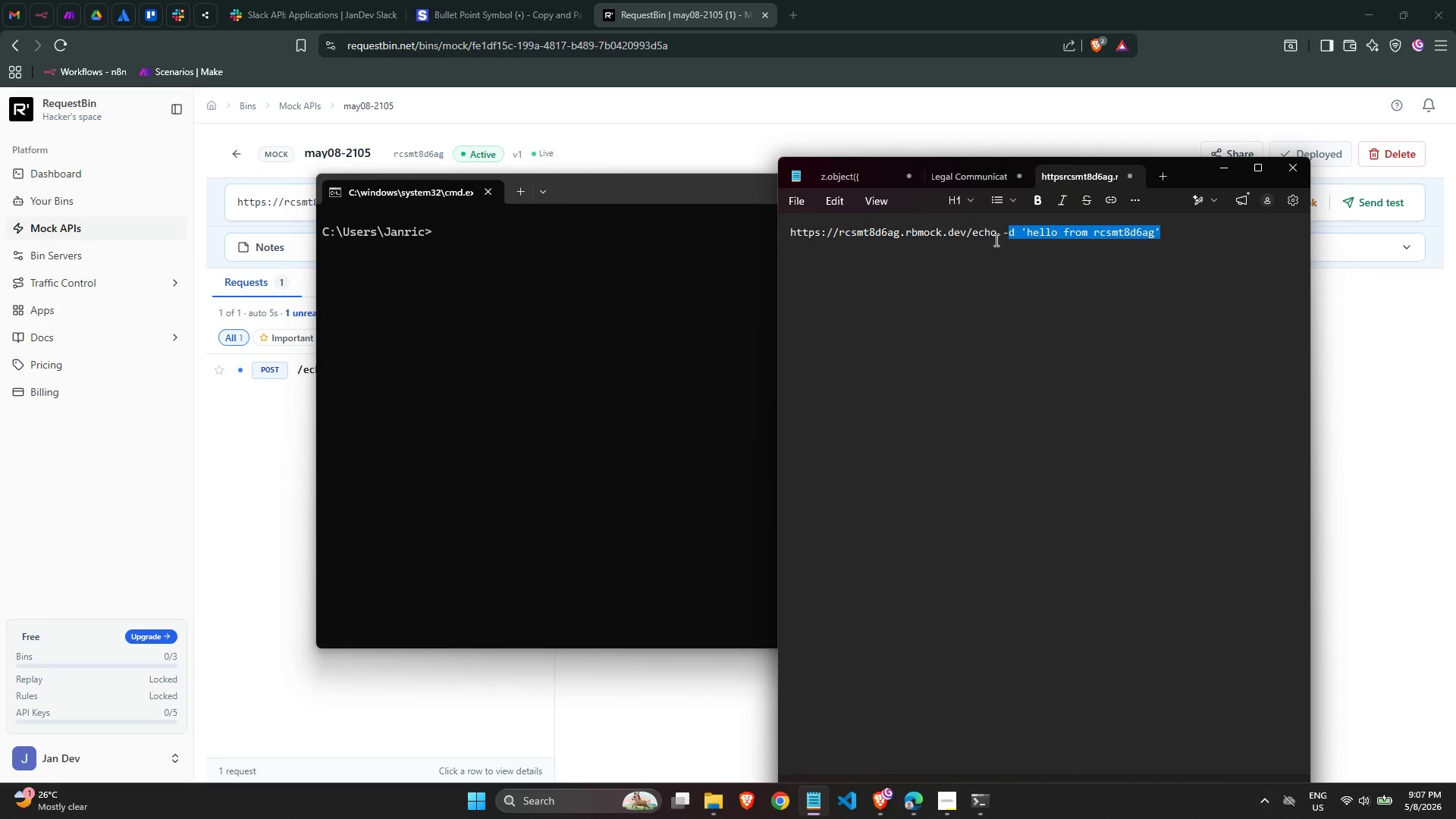 
key(Backspace)
 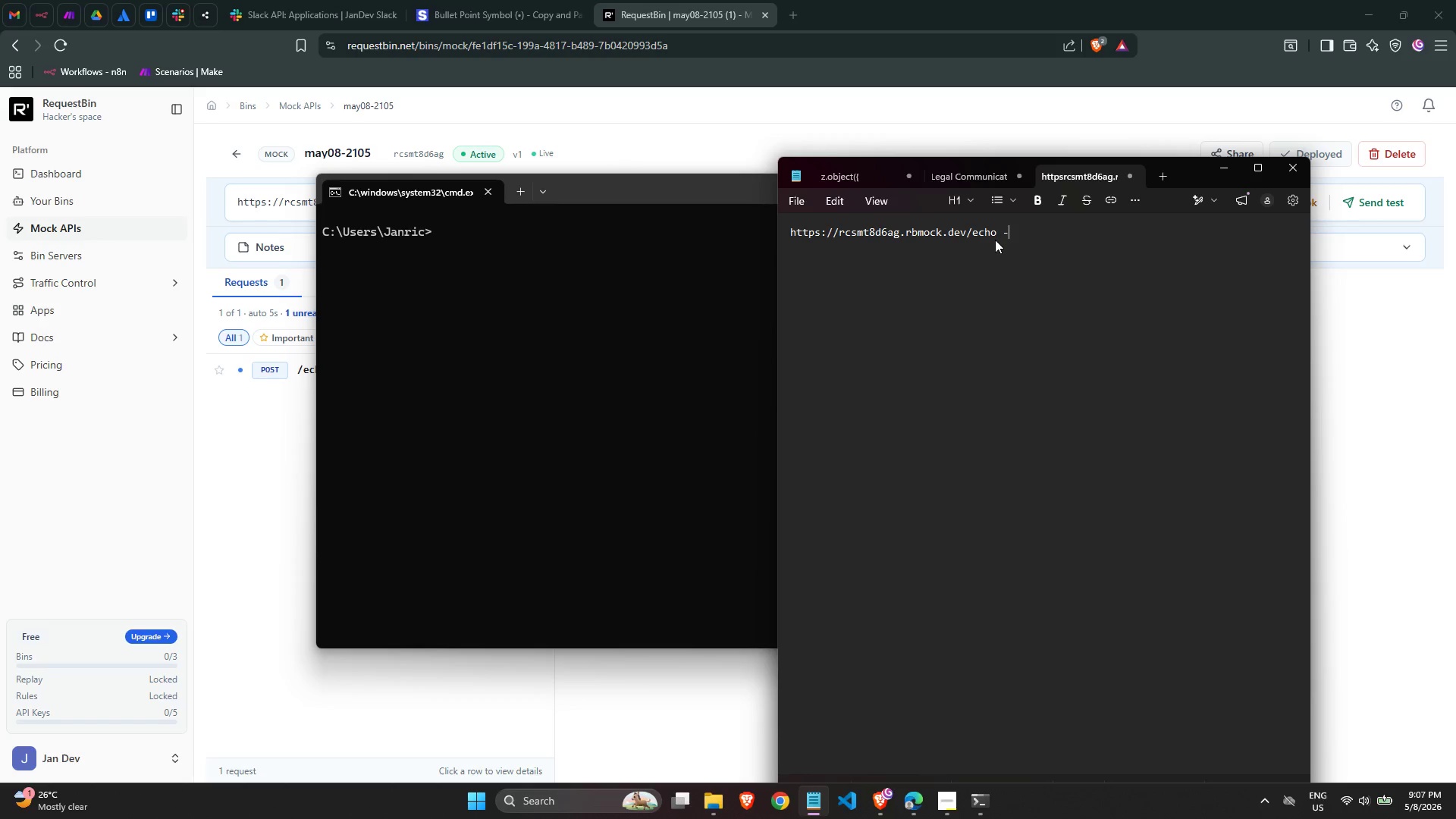 
key(Backspace)
 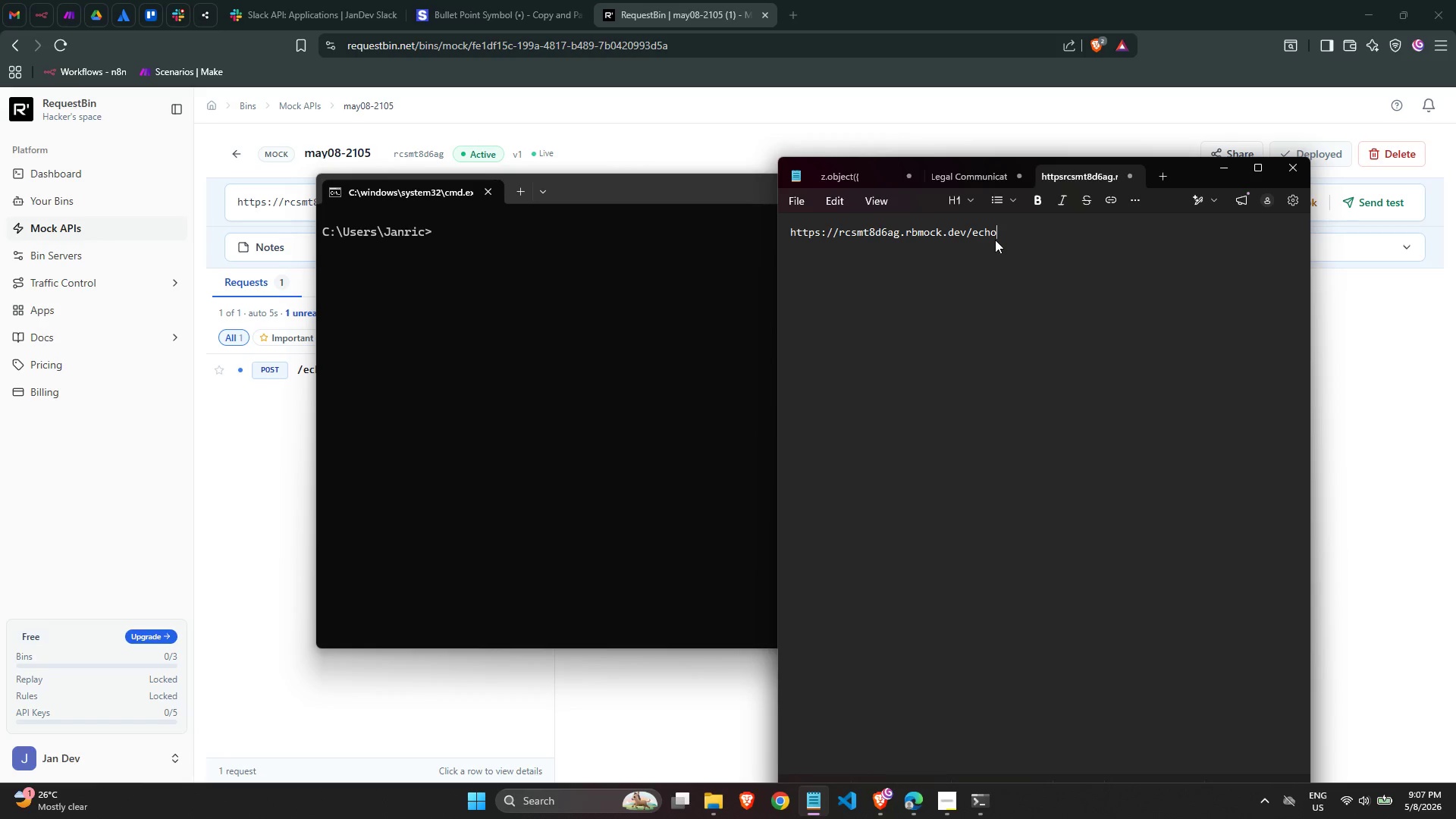 
key(Backspace)
 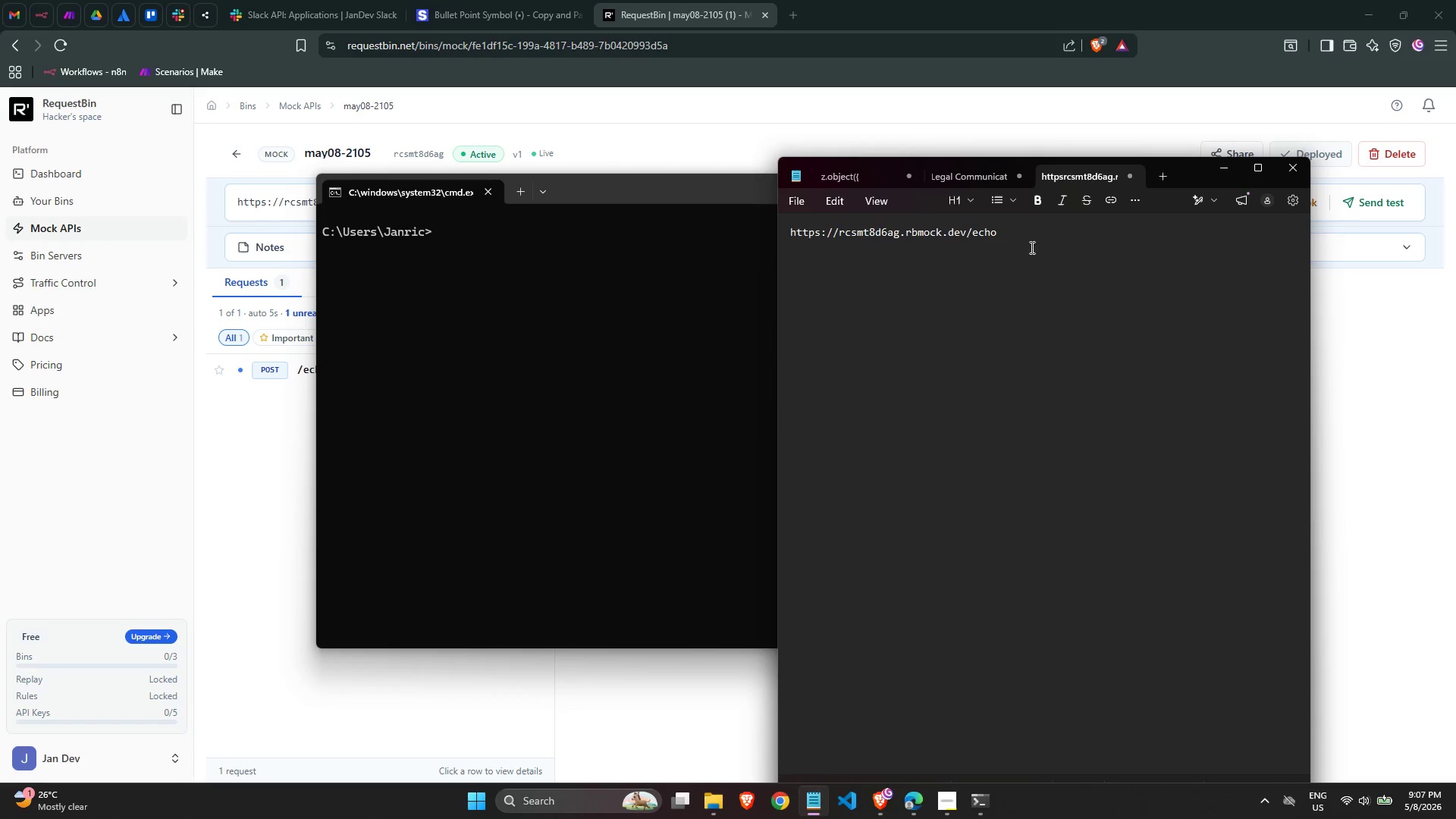 
wait(6.44)
 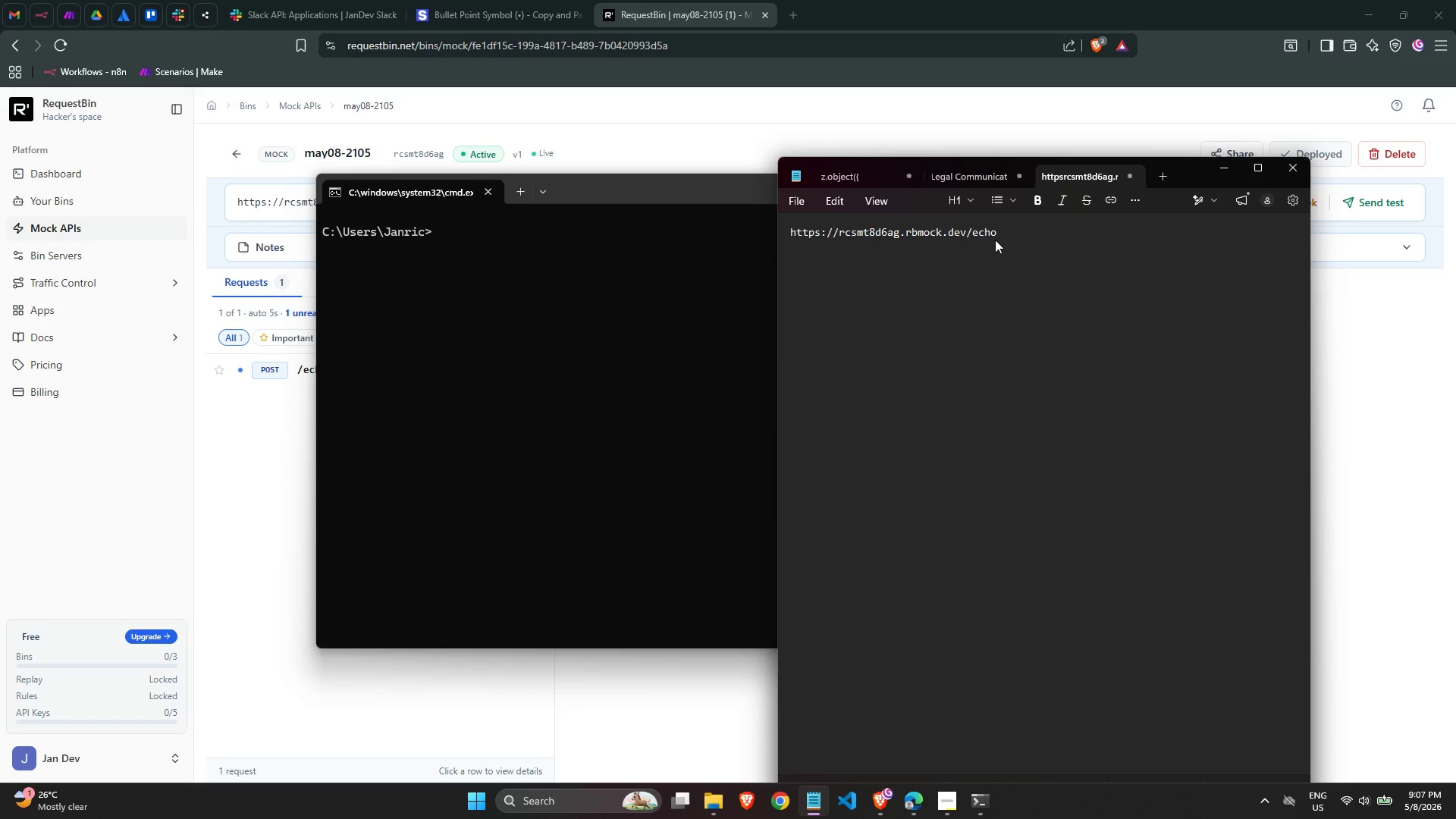 
left_click_drag(start_coordinate=[1015, 244], to_coordinate=[710, 238])
 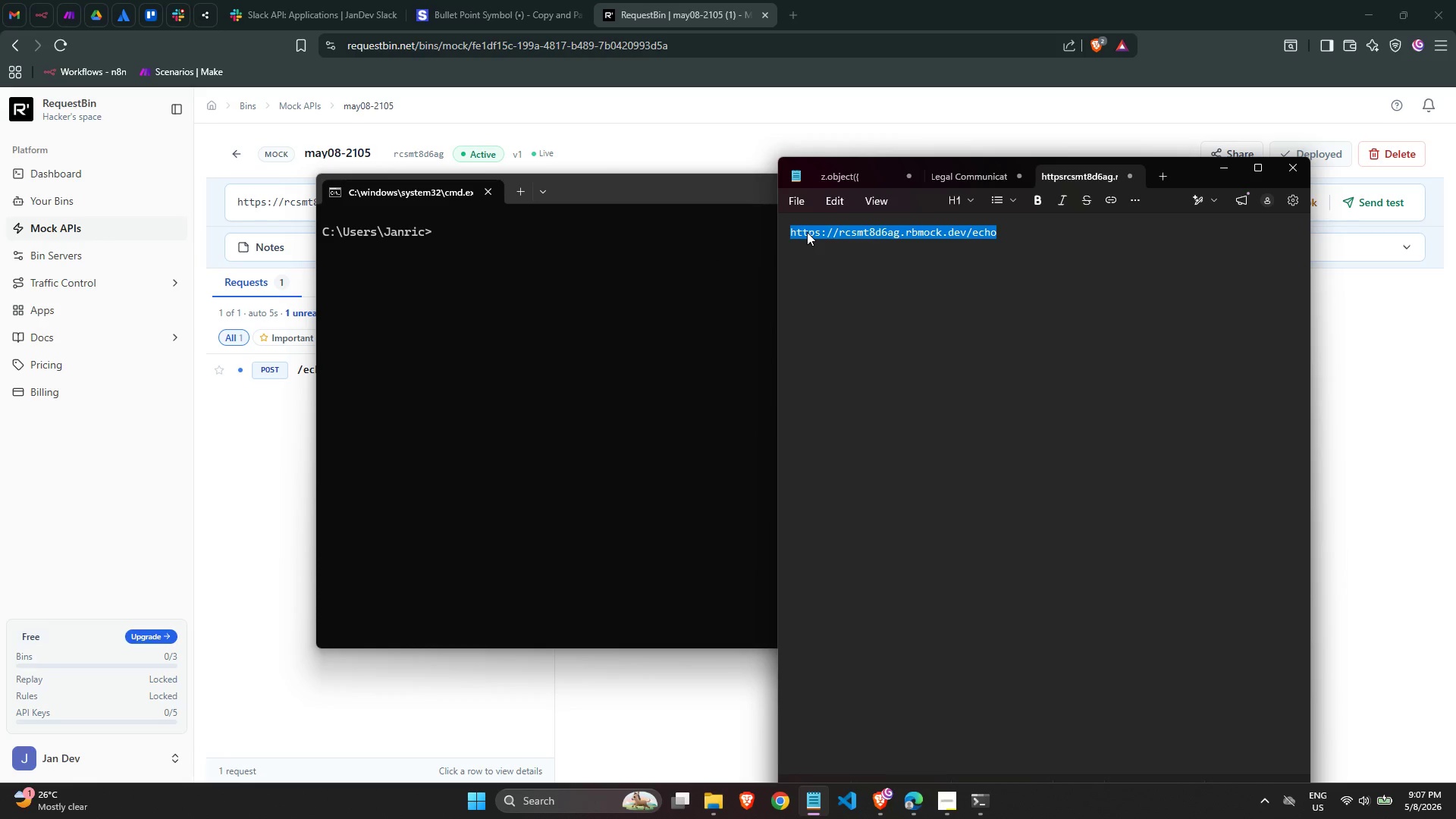 
wait(6.62)
 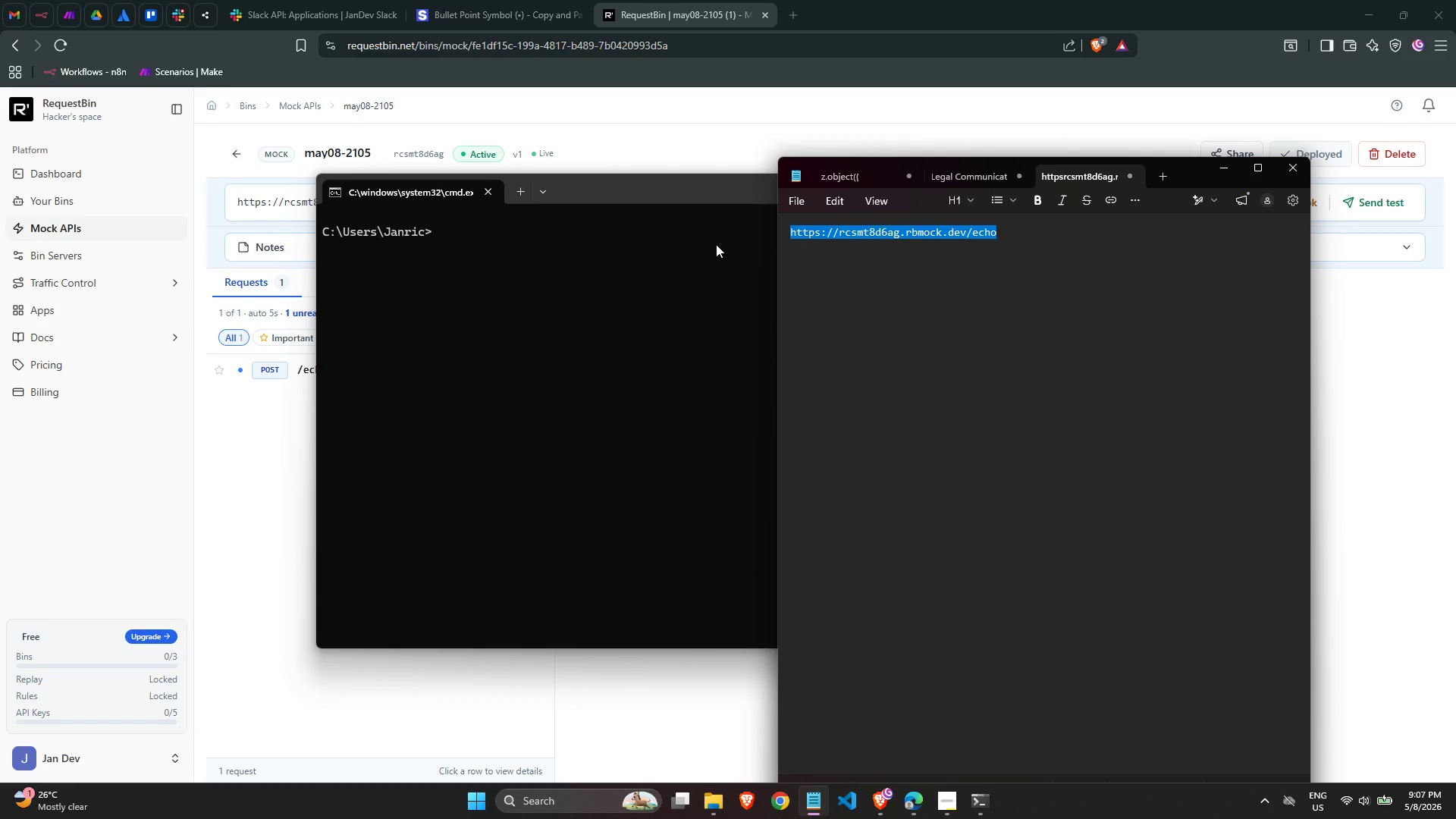 
key(Control+C)
 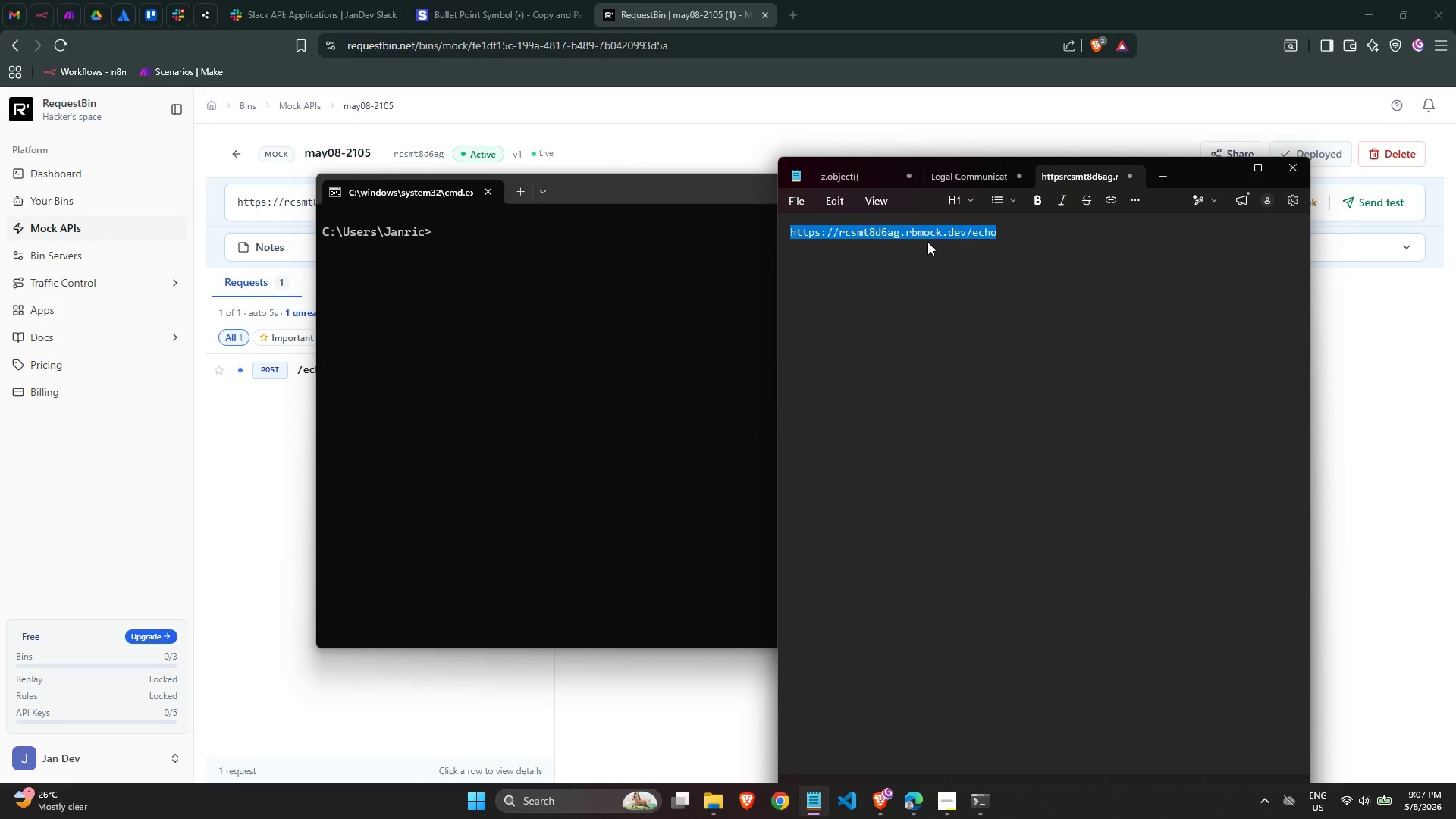 
key(Control+C)
 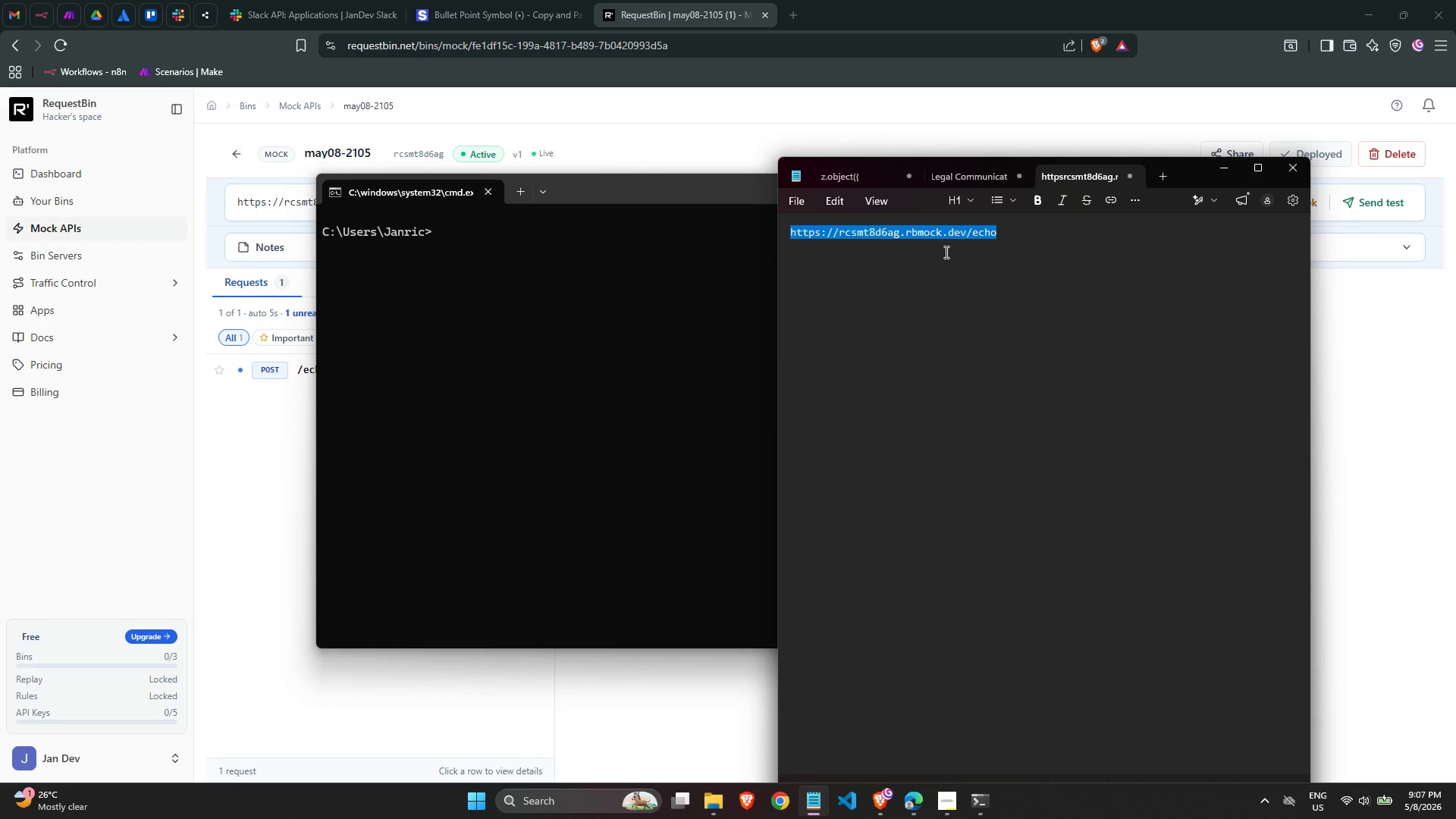 
key(Control+C)
 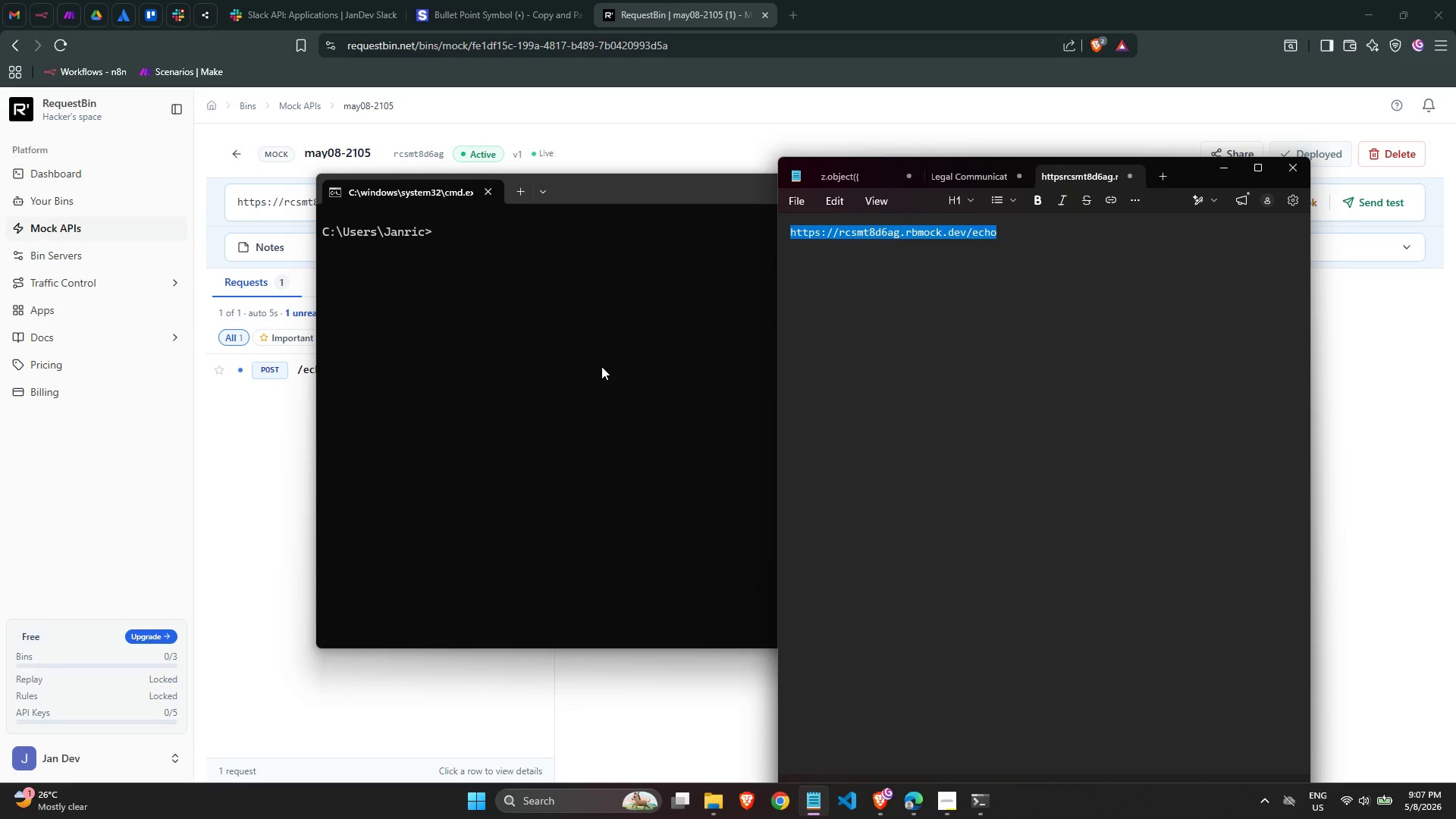 
left_click([605, 363])
 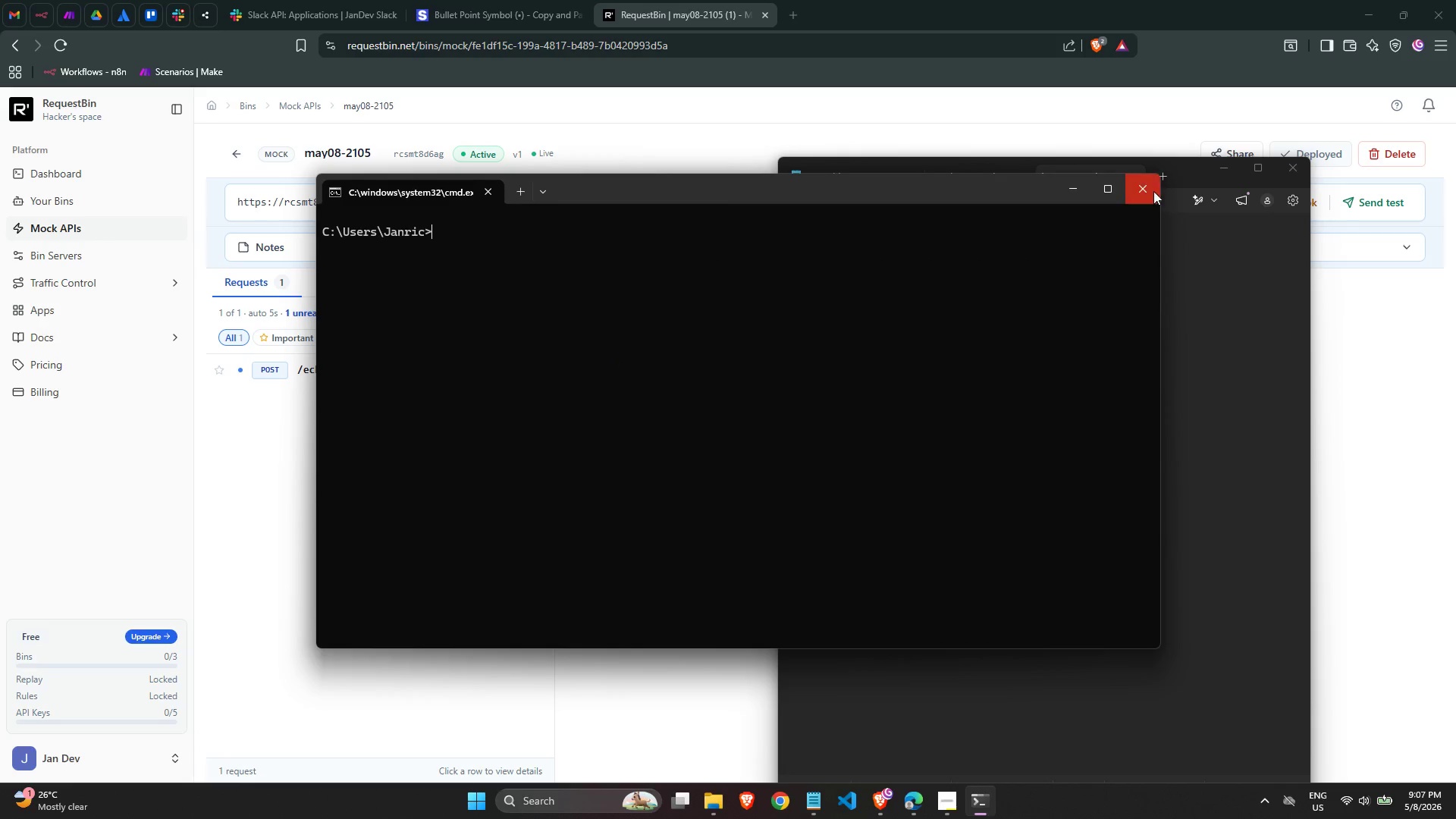 
left_click([1144, 191])
 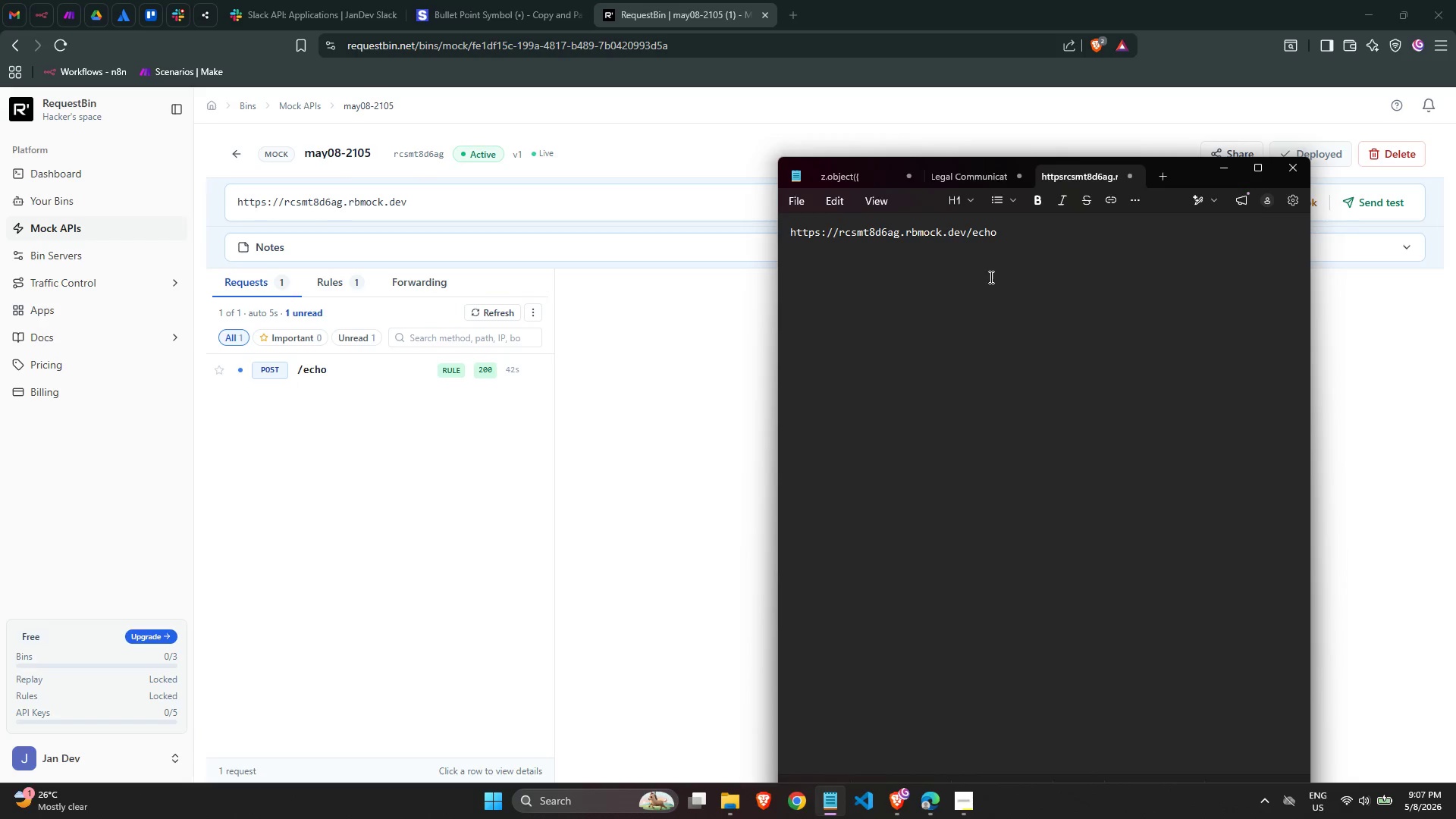 
key(Control+ControlLeft)
 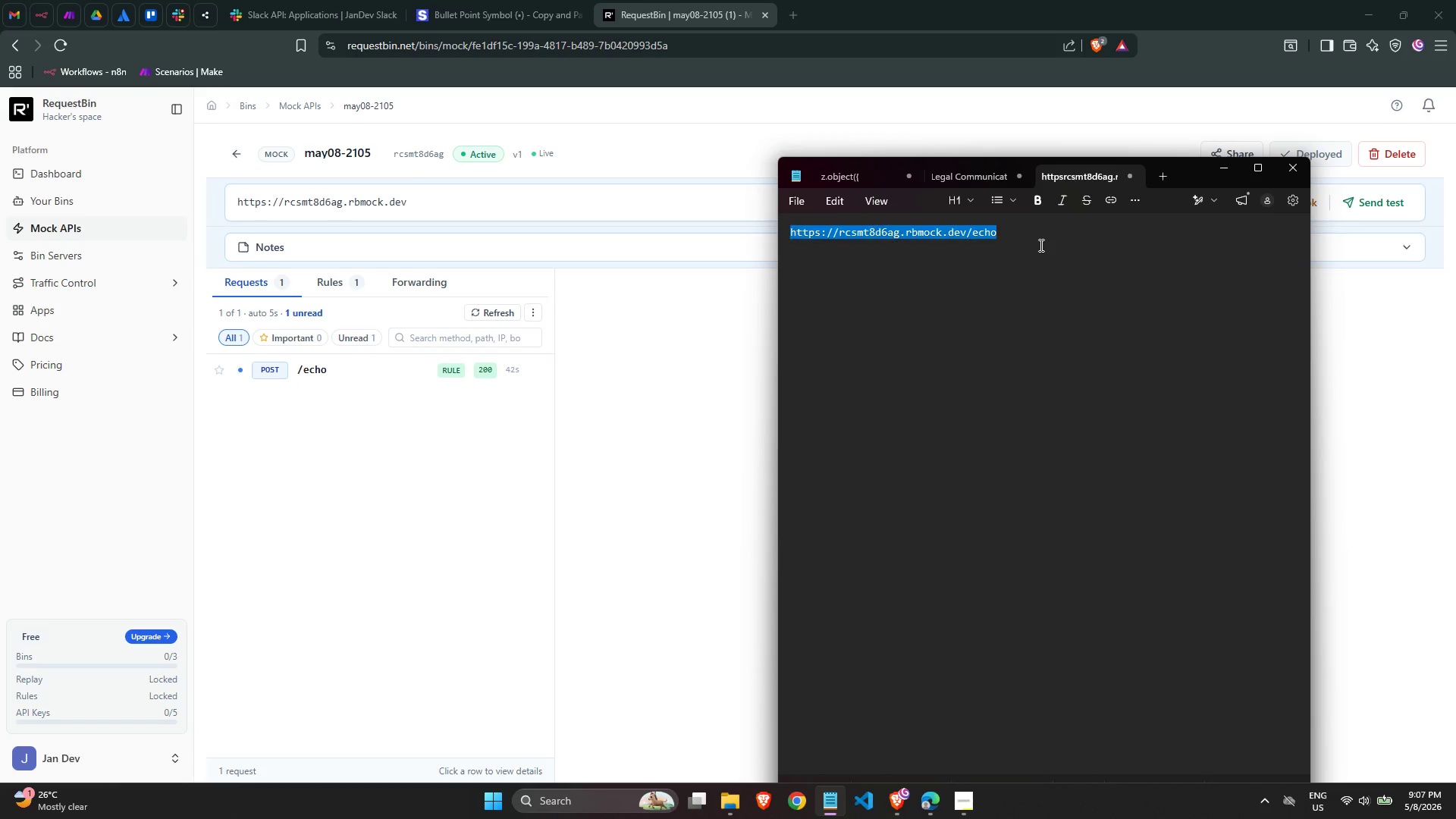 
key(Control+A)
 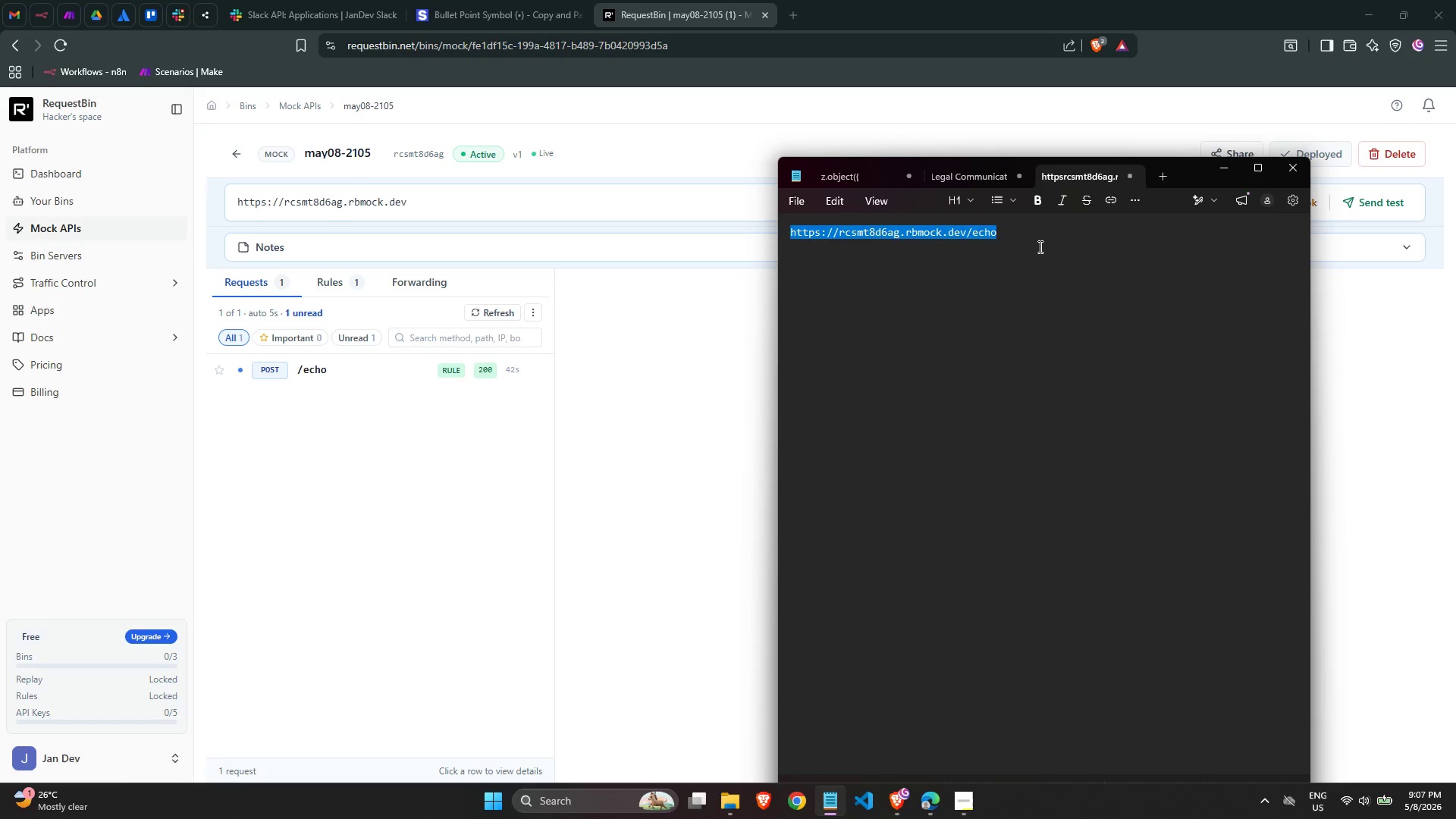 
key(Control+C)
 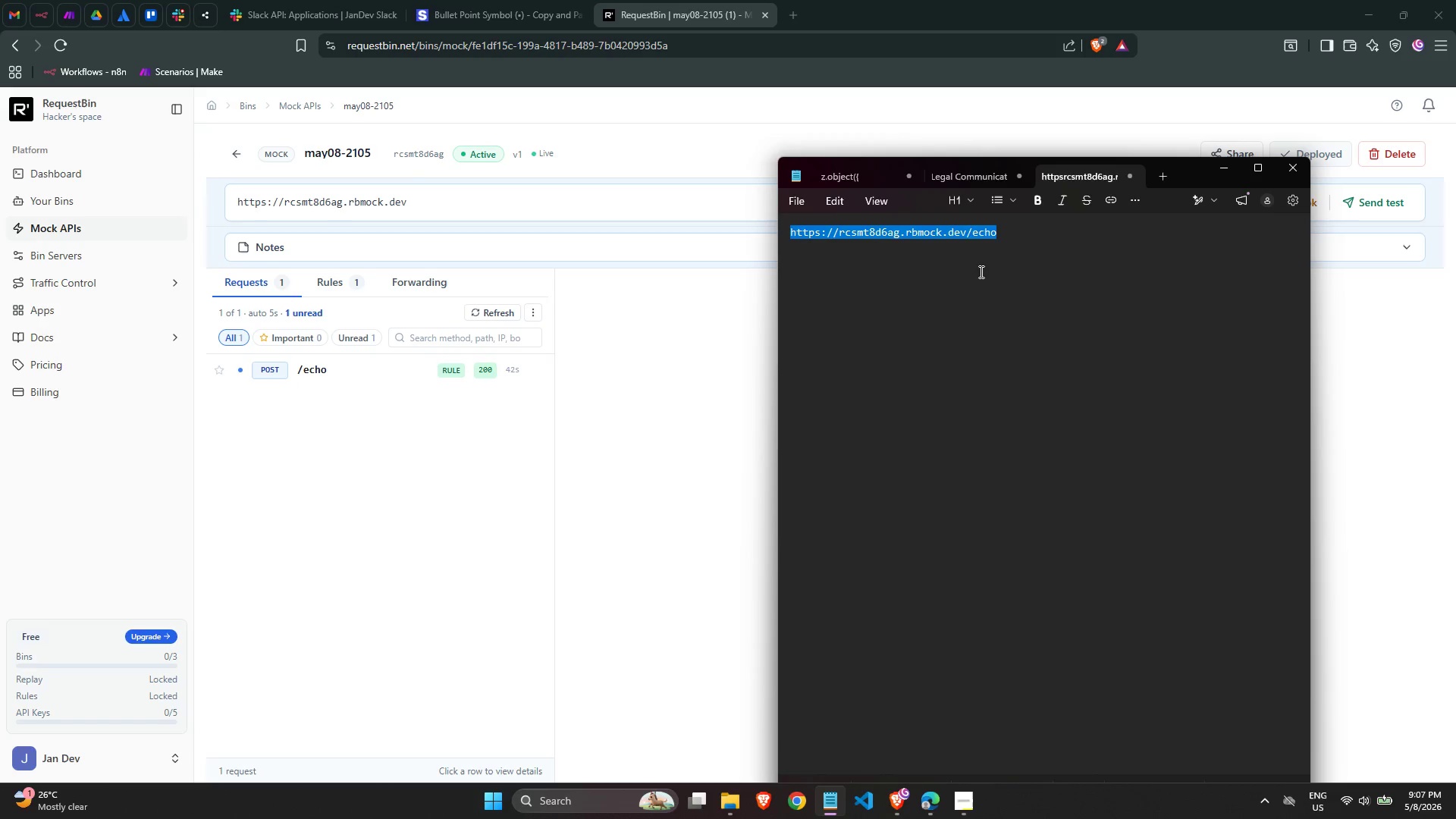 
key(Control+C)
 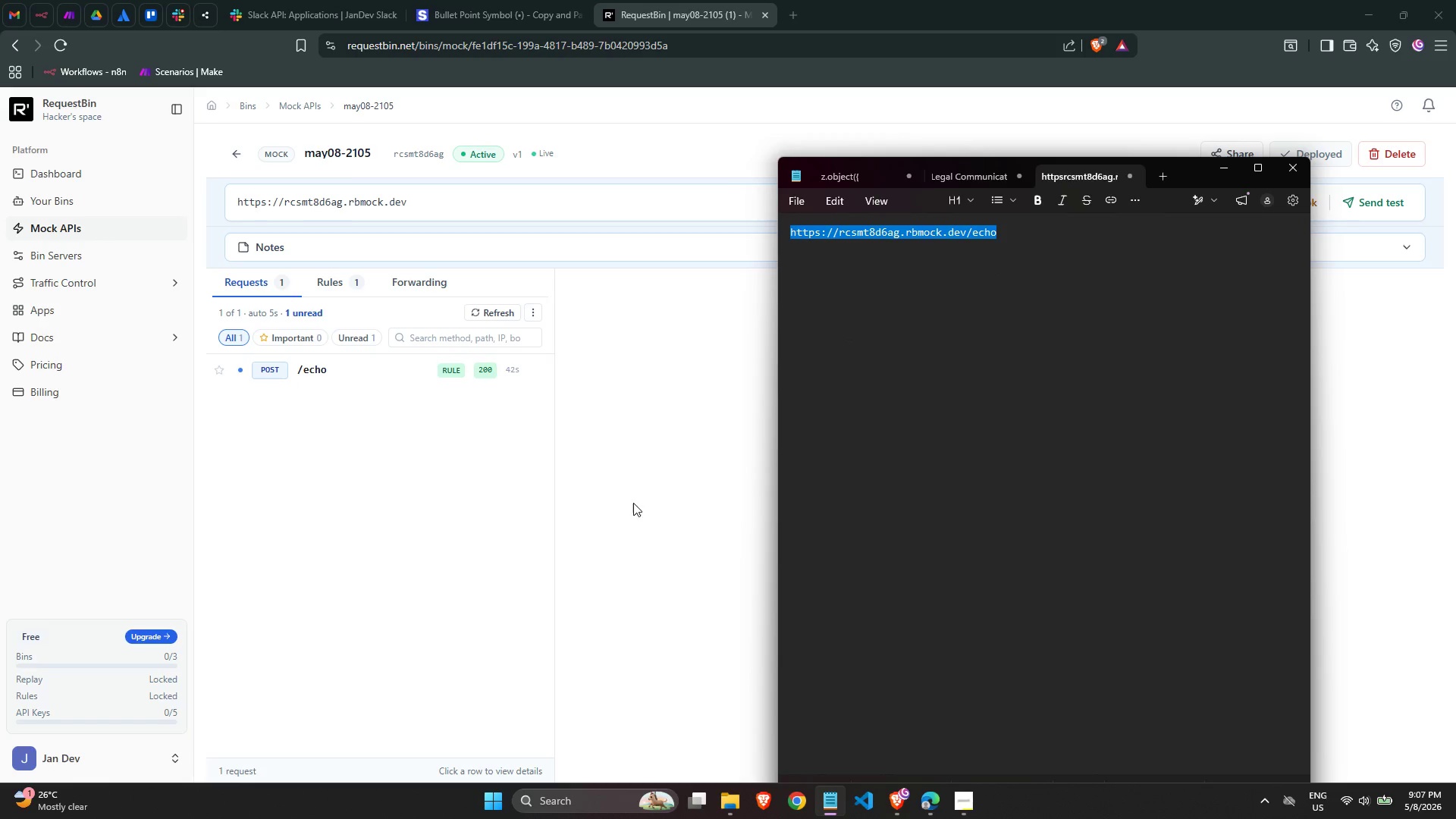 
left_click([633, 503])
 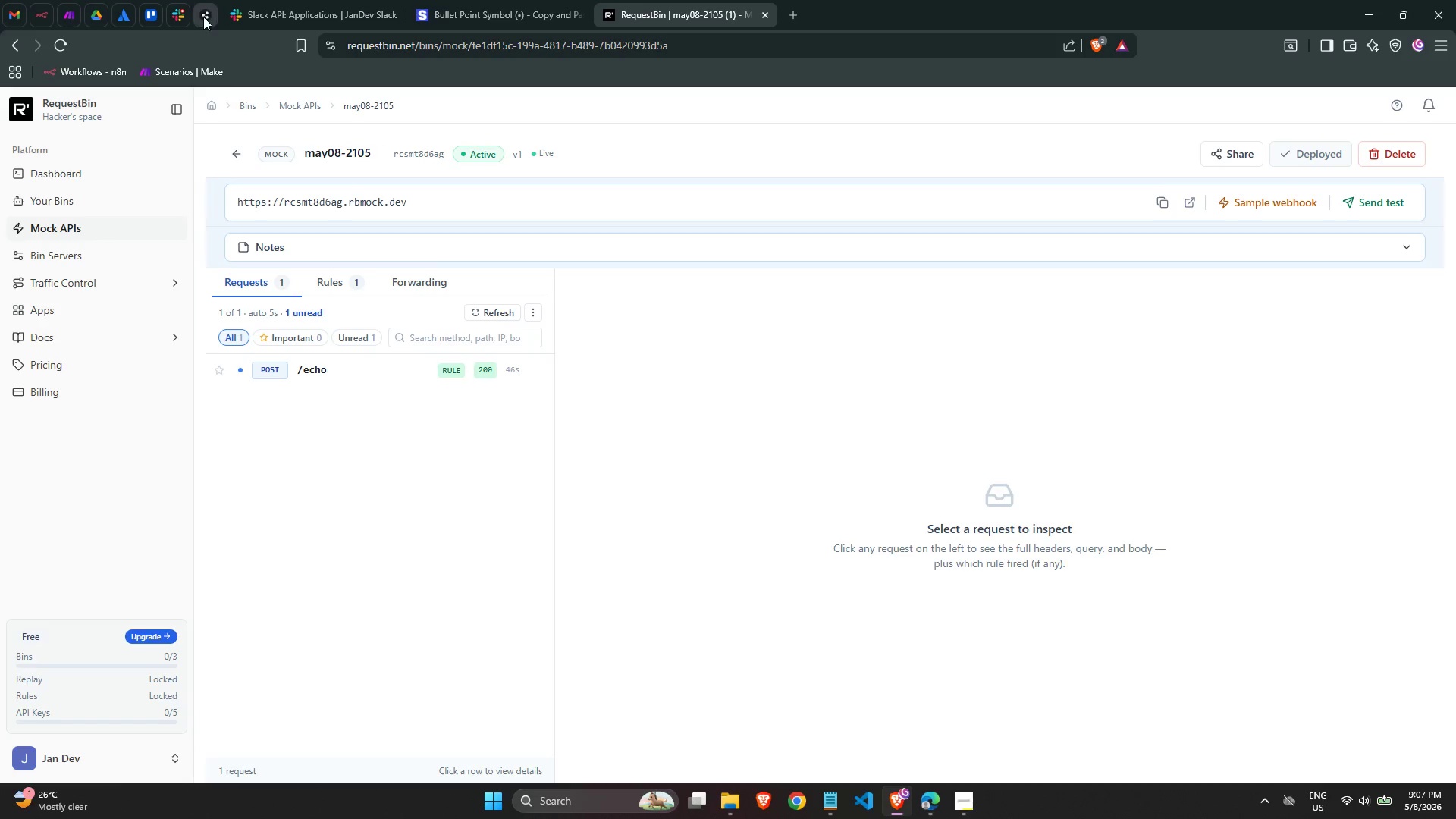 
left_click([203, 17])
 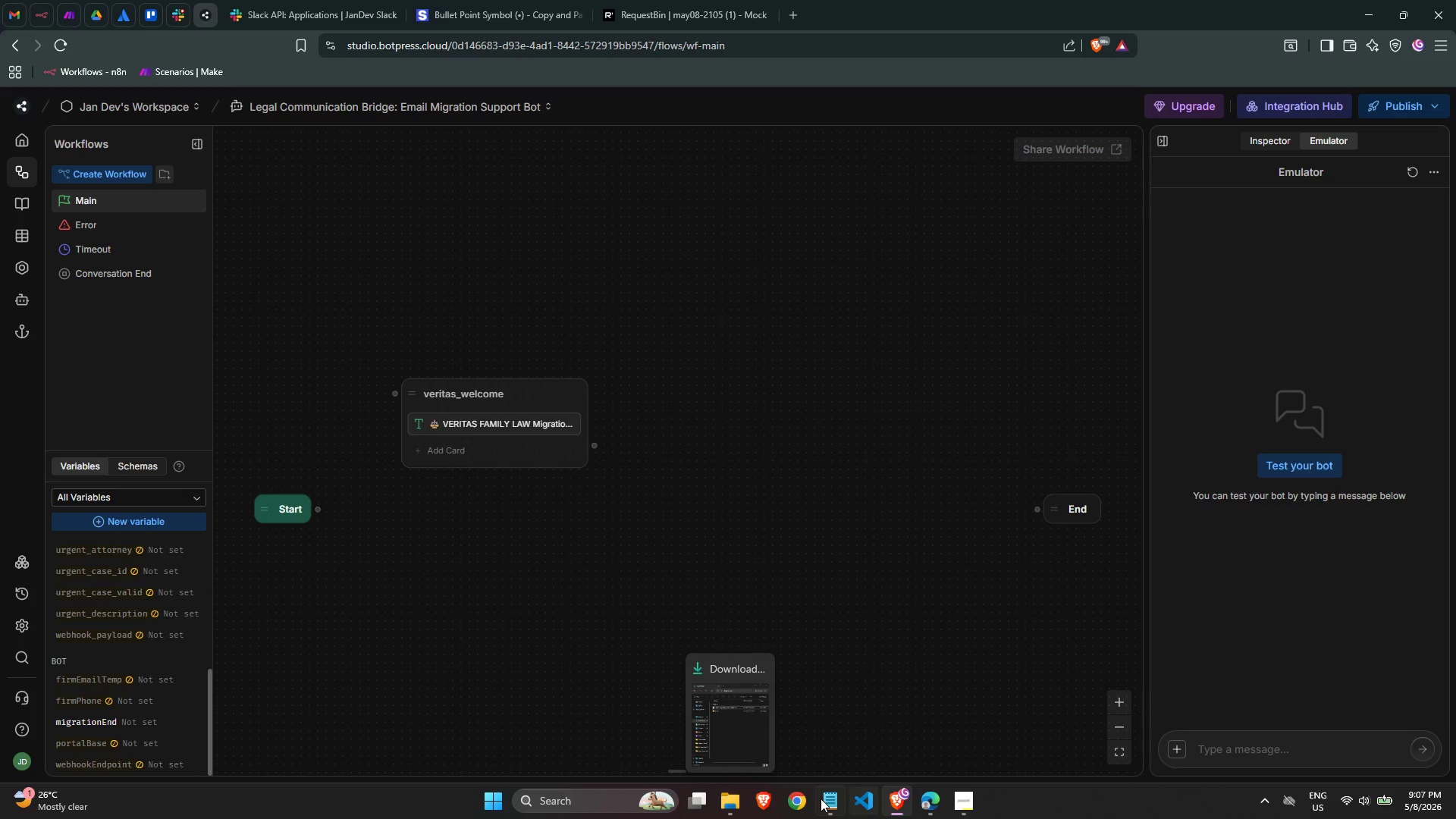 
left_click([1021, 462])
 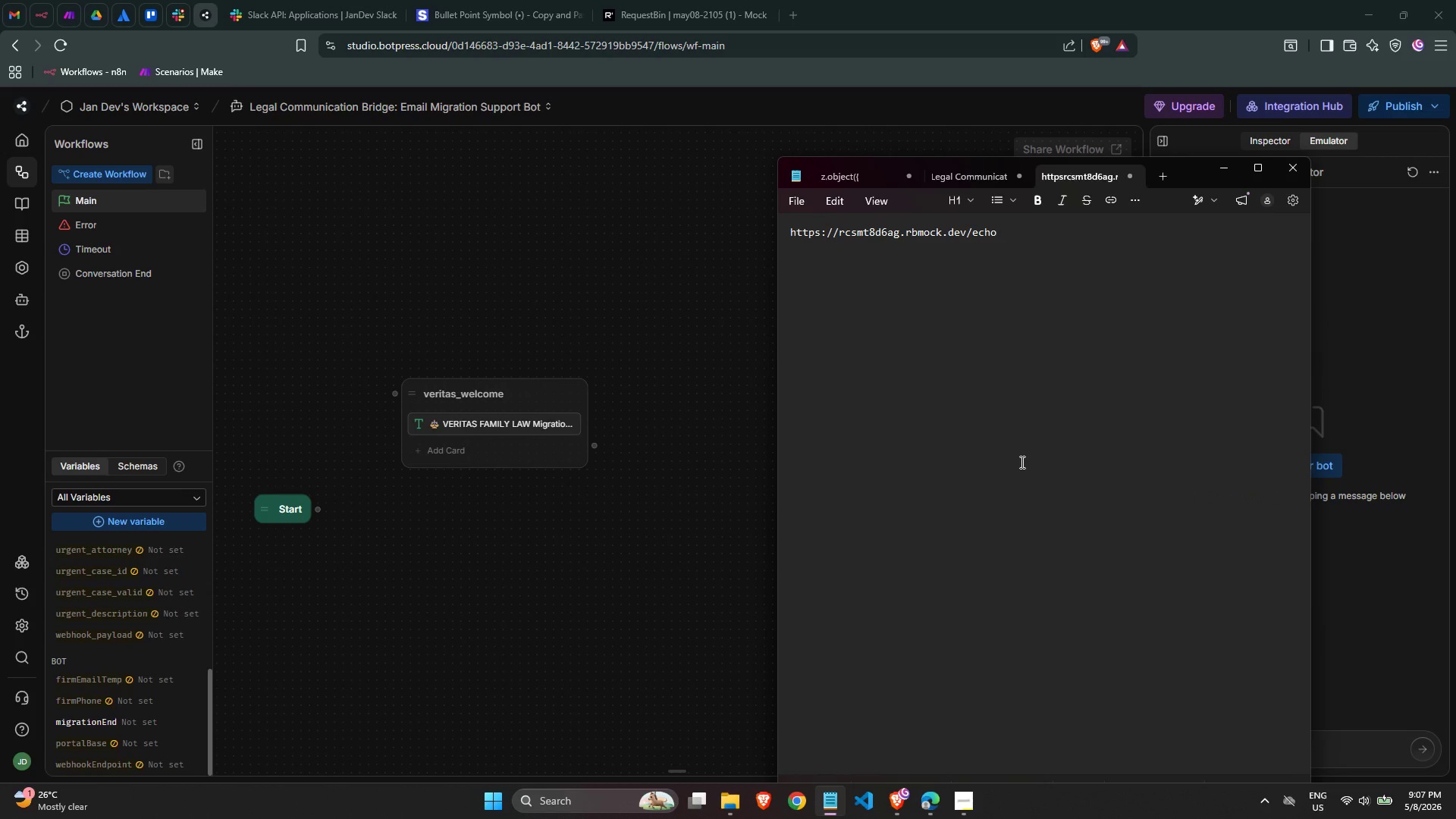 
key(NumpadEnter)
 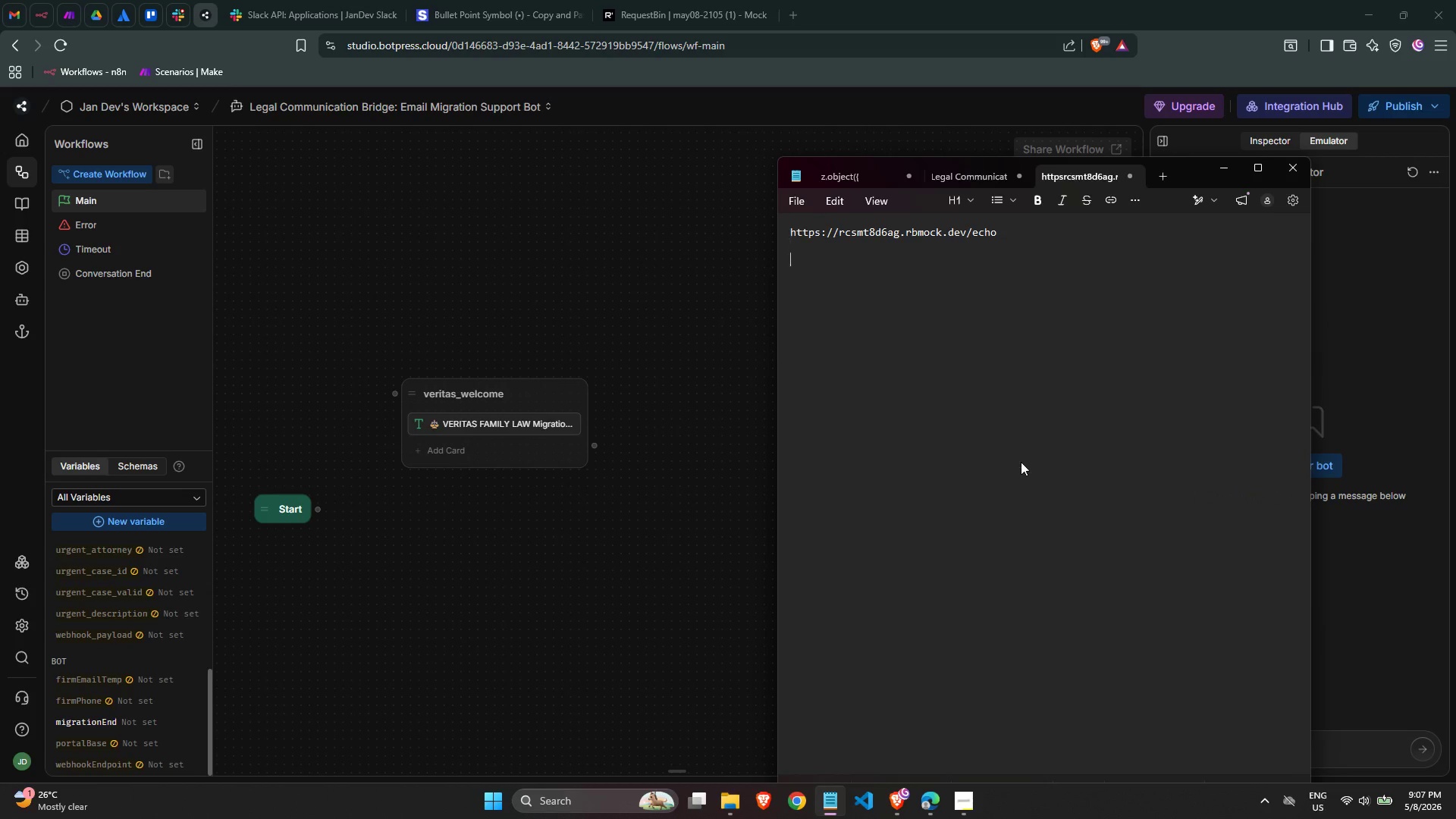 
key(NumpadEnter)
 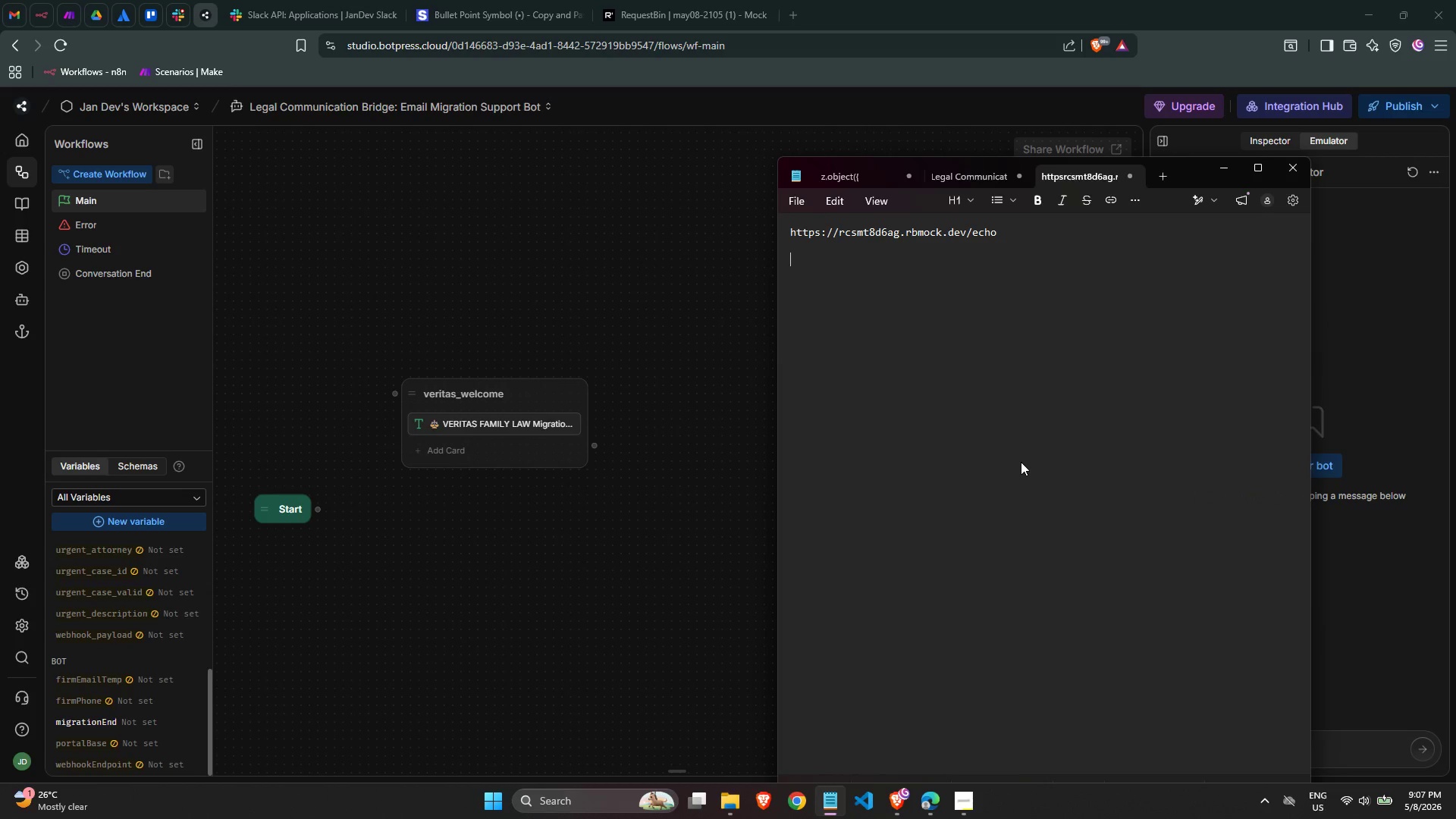 
key(Control+ControlLeft)
 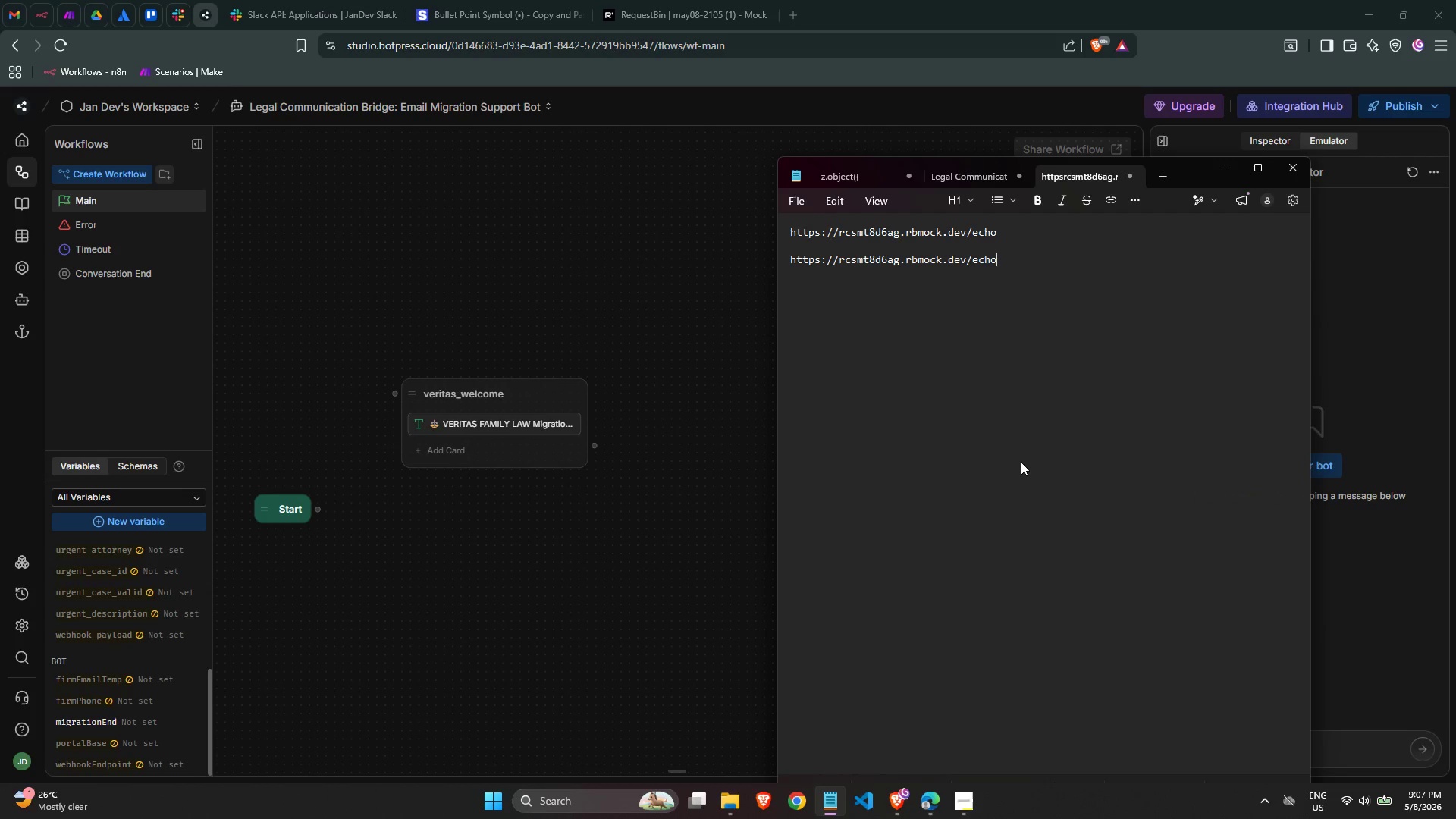 
key(Control+V)
 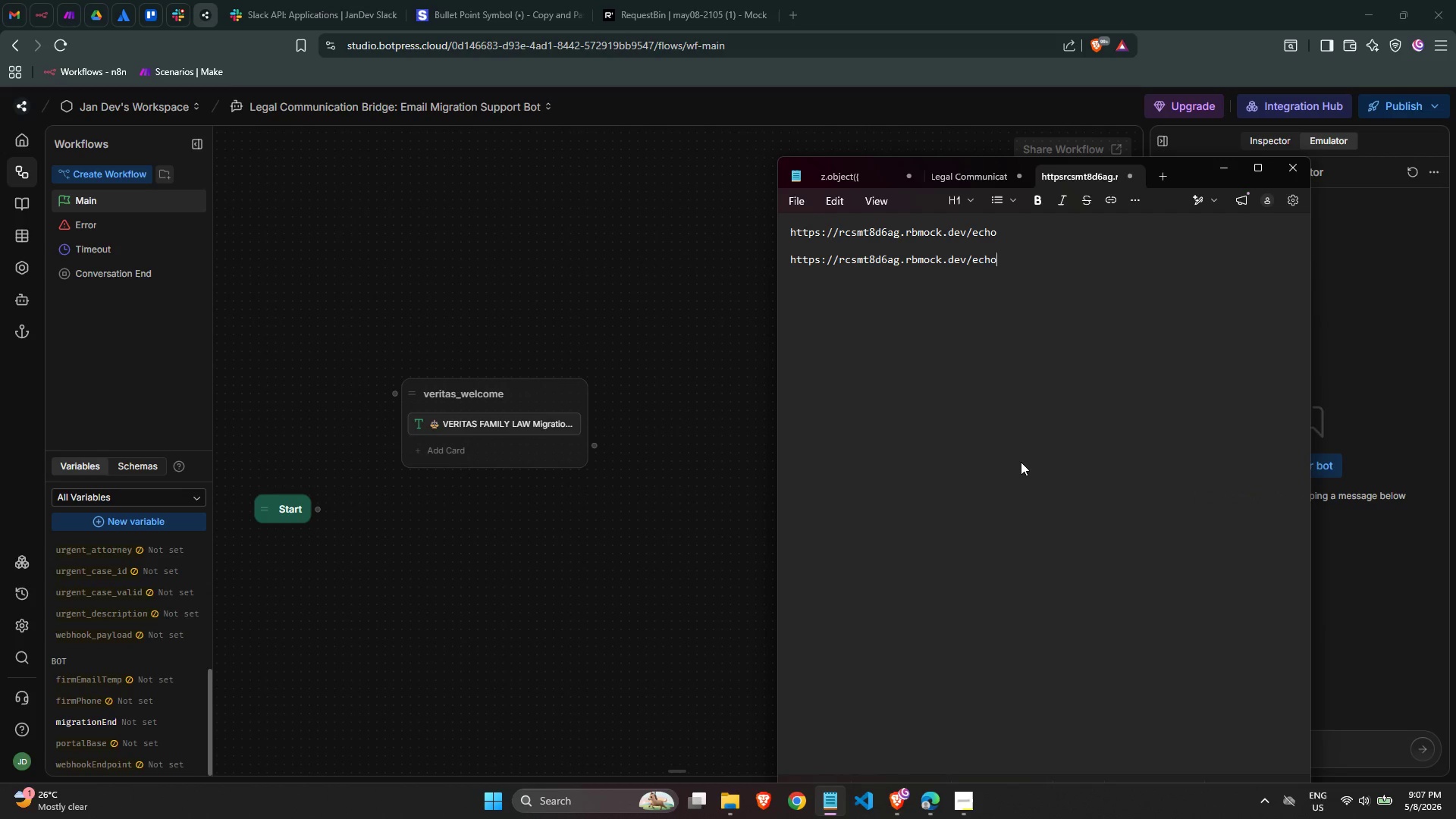 
key(Control+Z)
 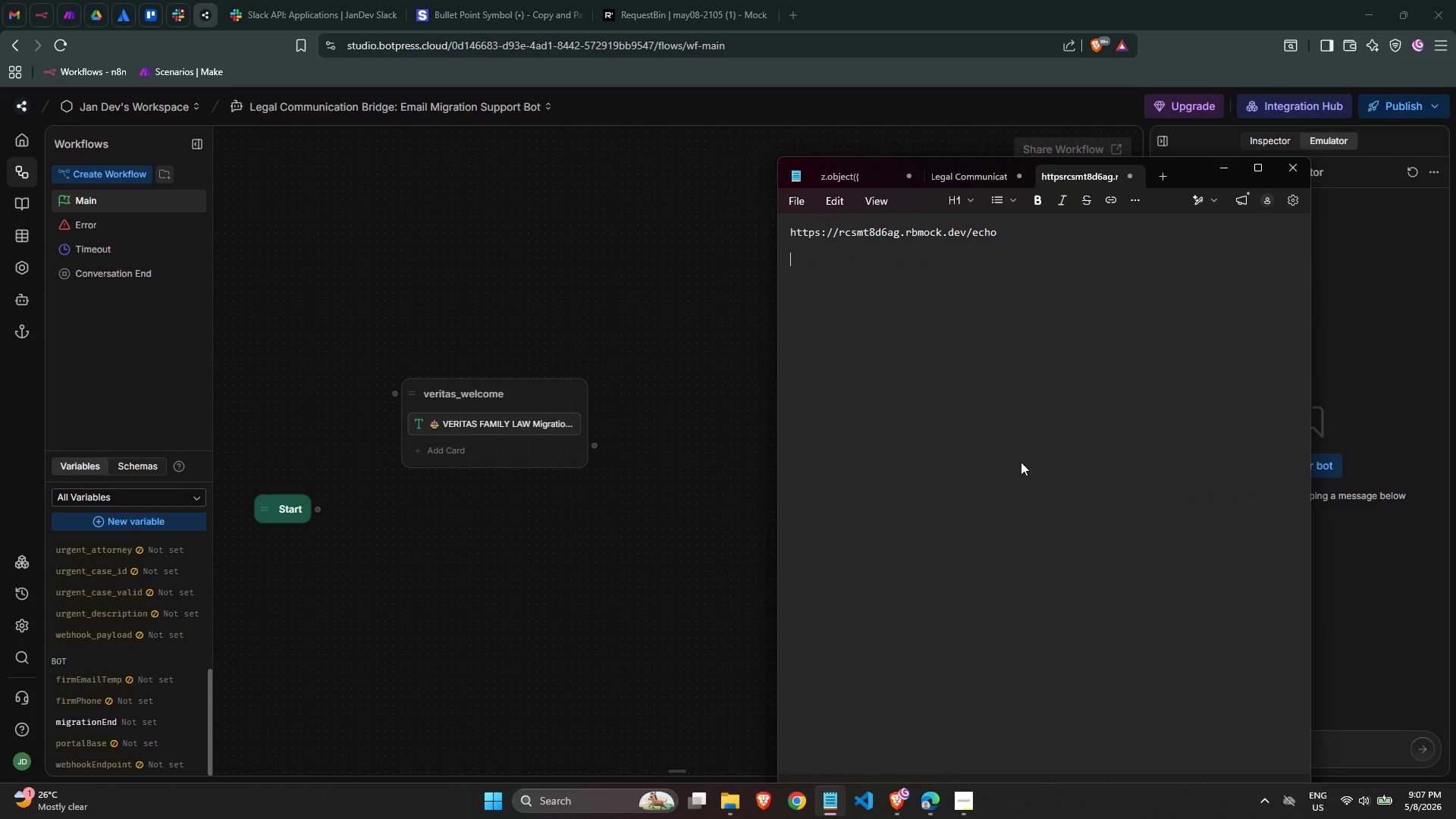 
key(Control+ControlLeft)
 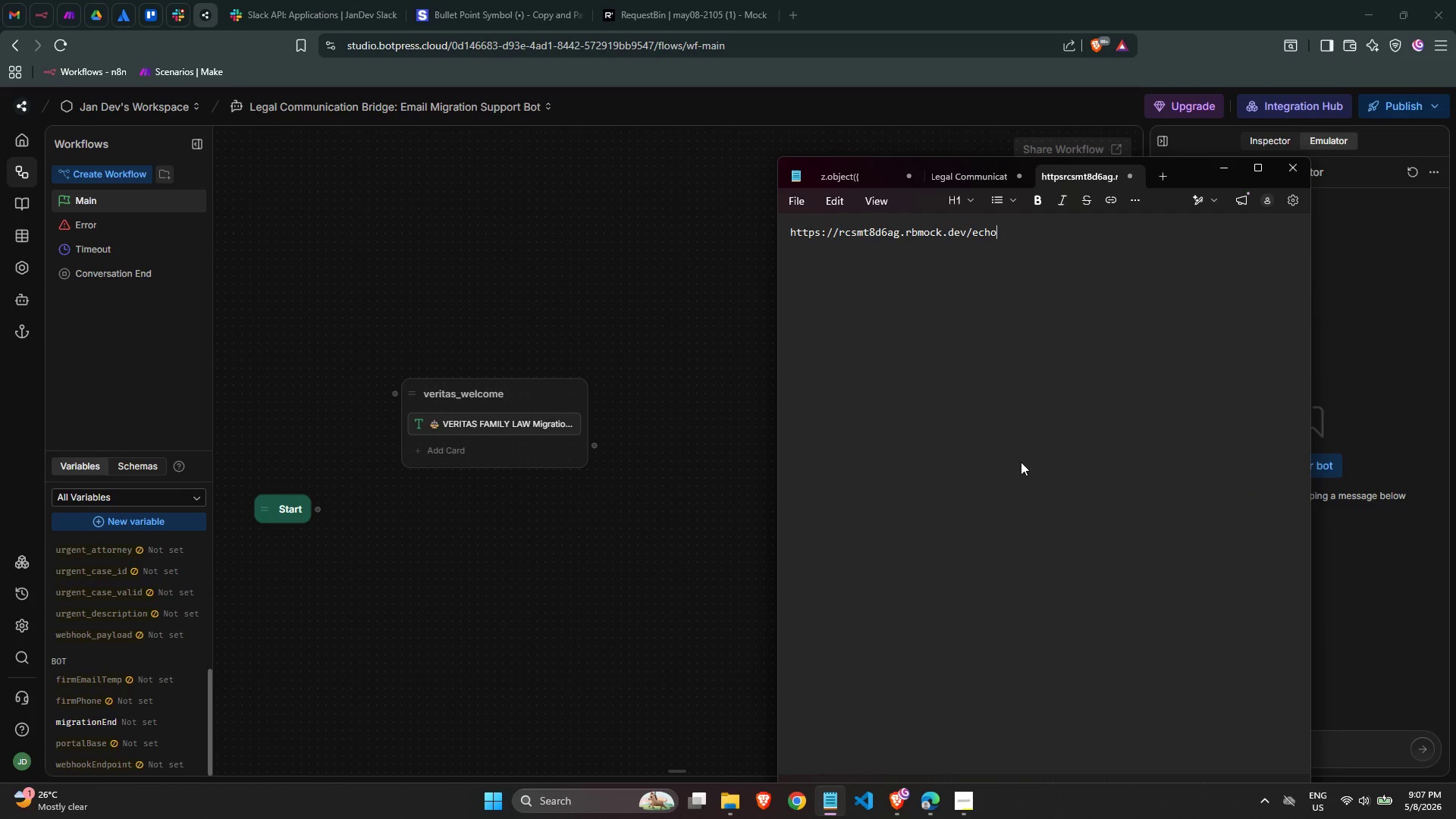 
key(Control+Z)
 